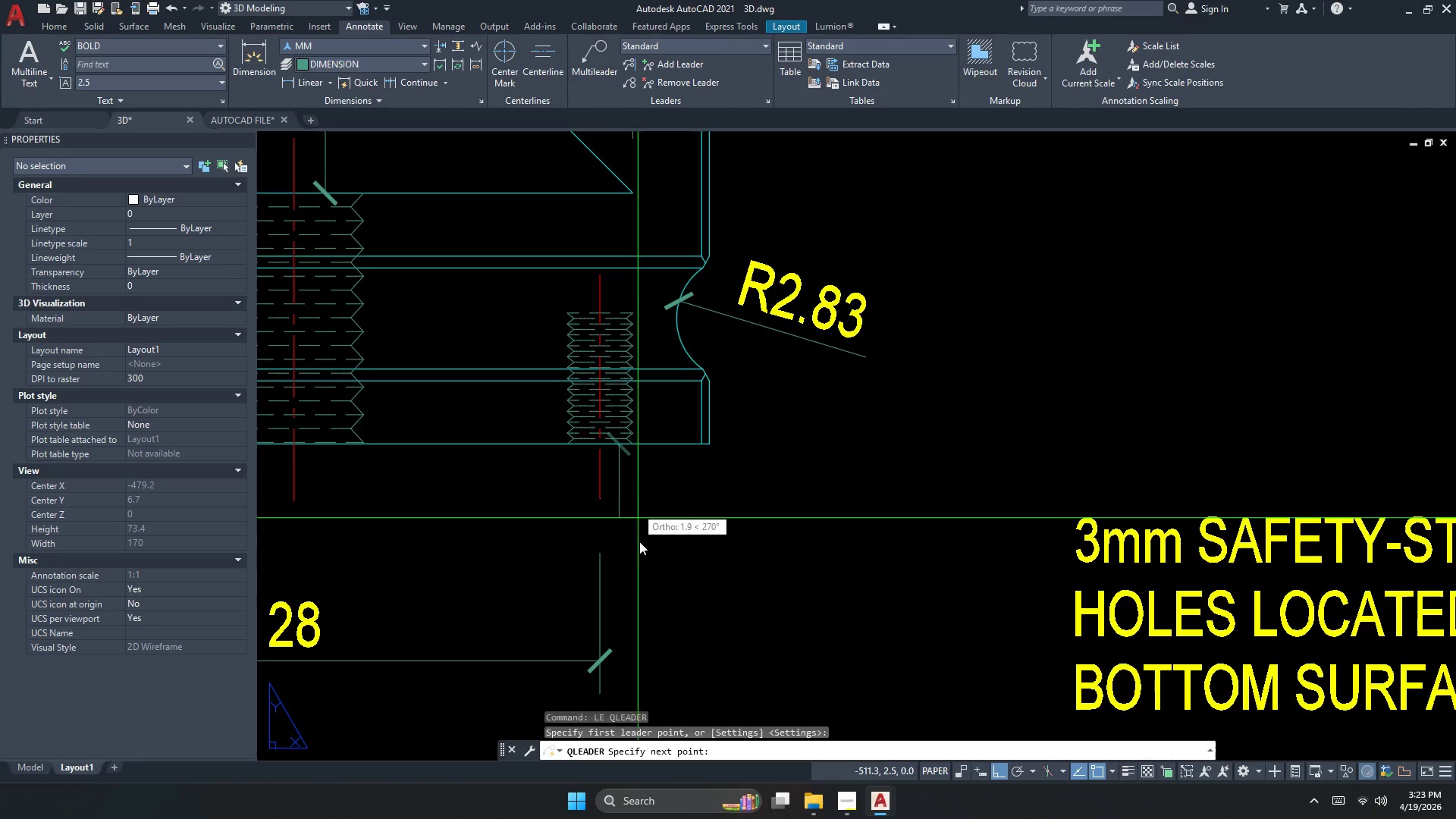 
left_click([651, 515])
 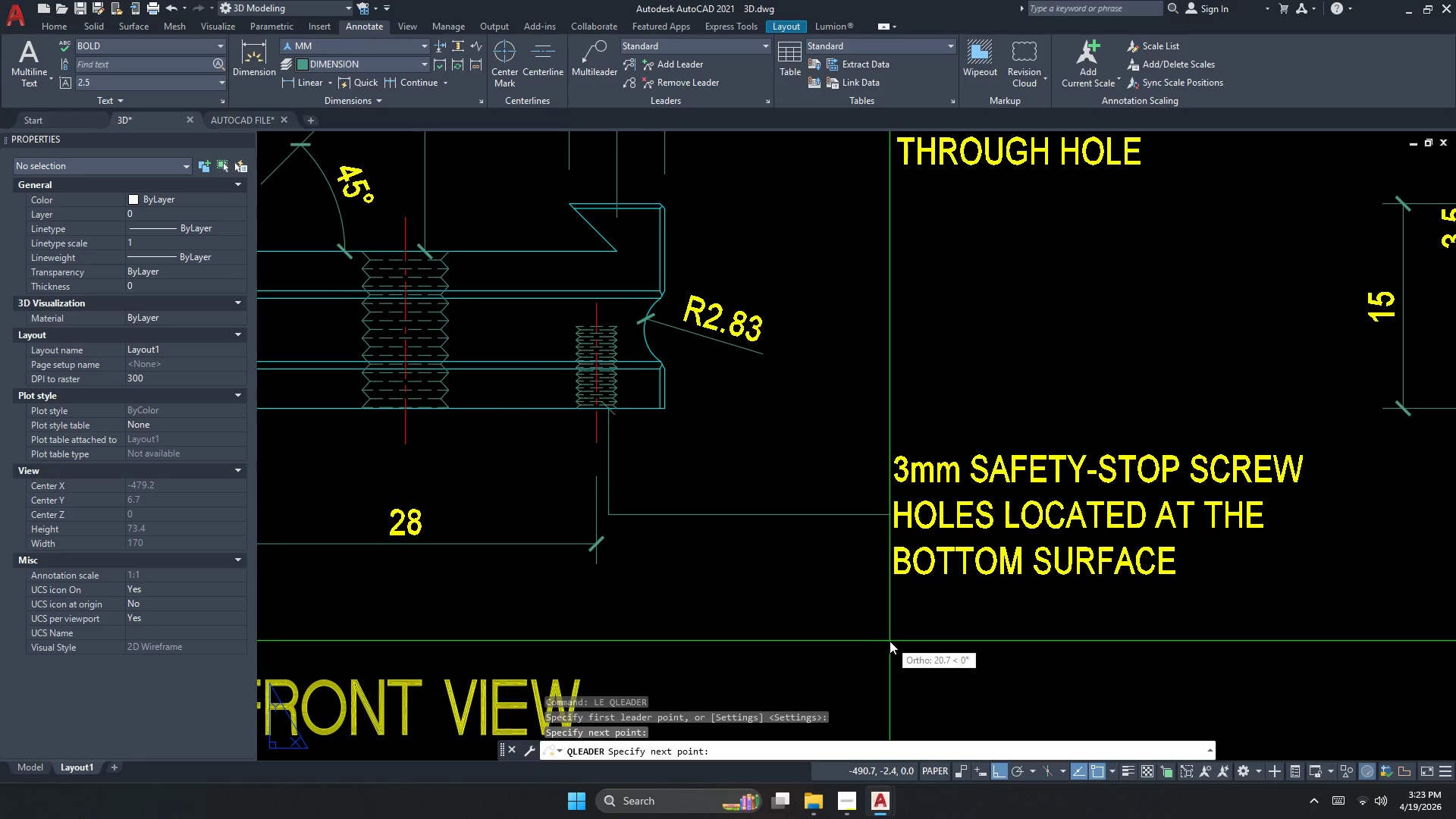 
scroll: coordinate [623, 508], scroll_direction: down, amount: 1.0
 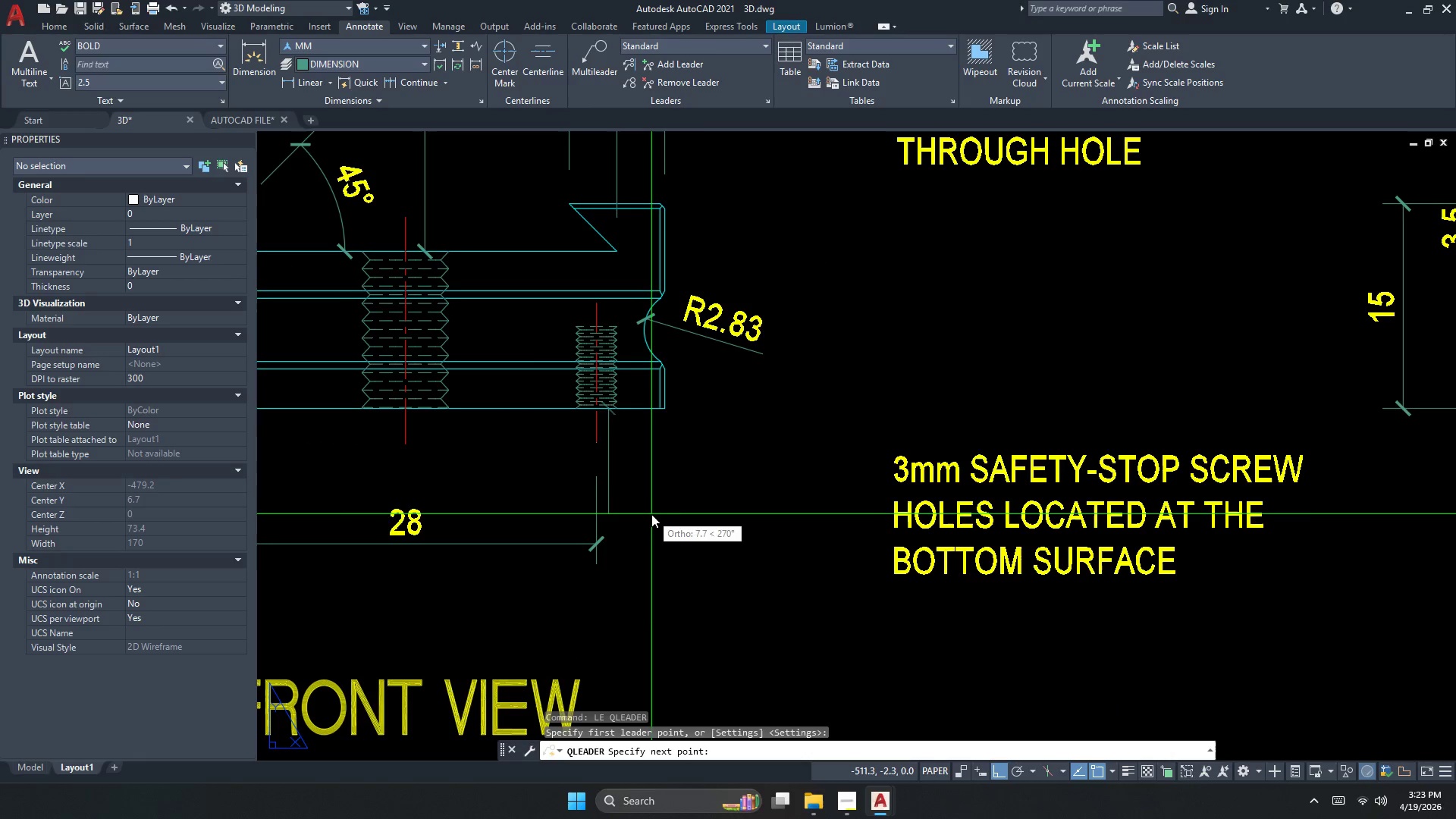 
left_click([899, 639])
 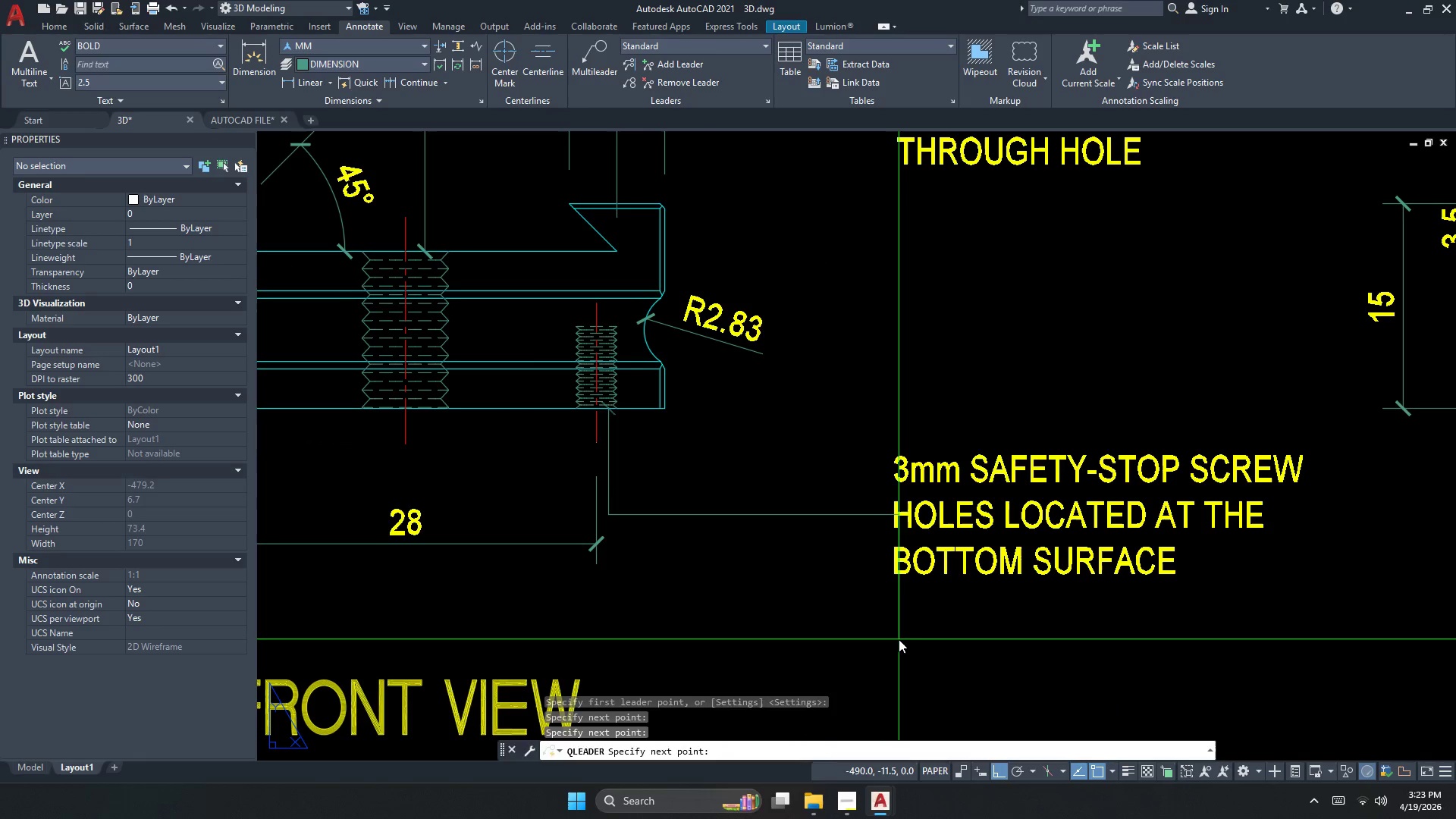 
key(Escape)
 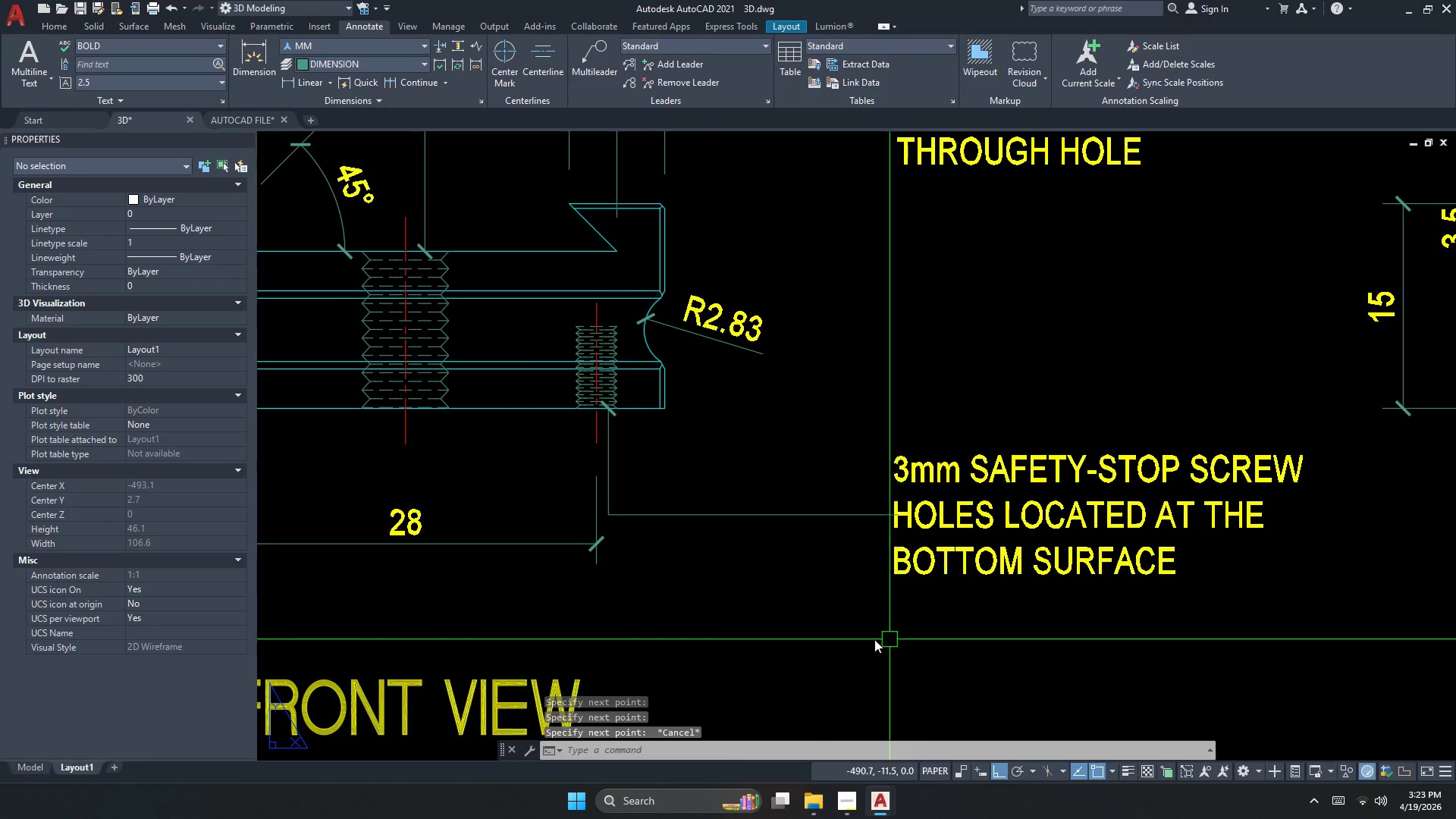 
key(S)
 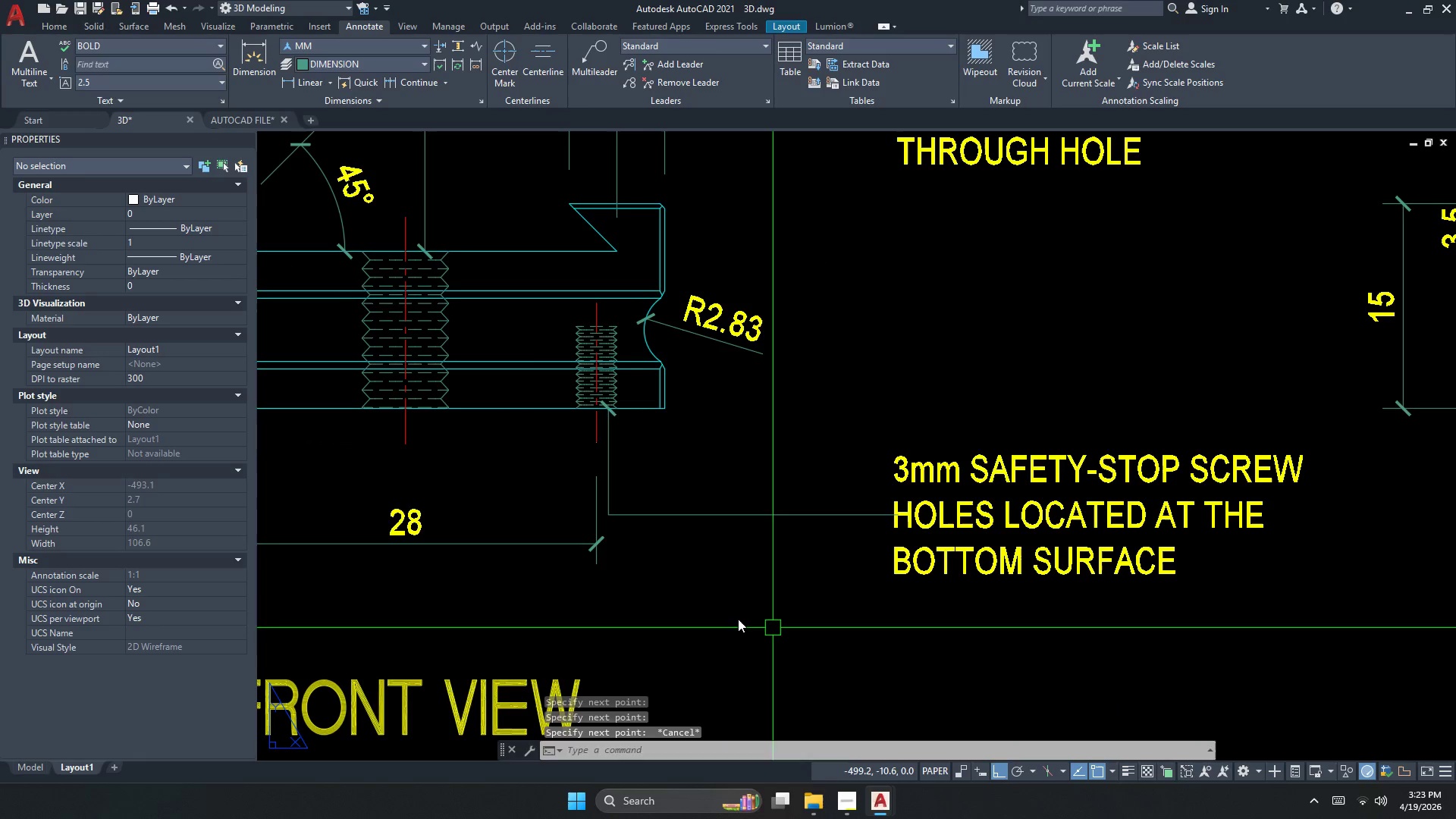 
key(Space)
 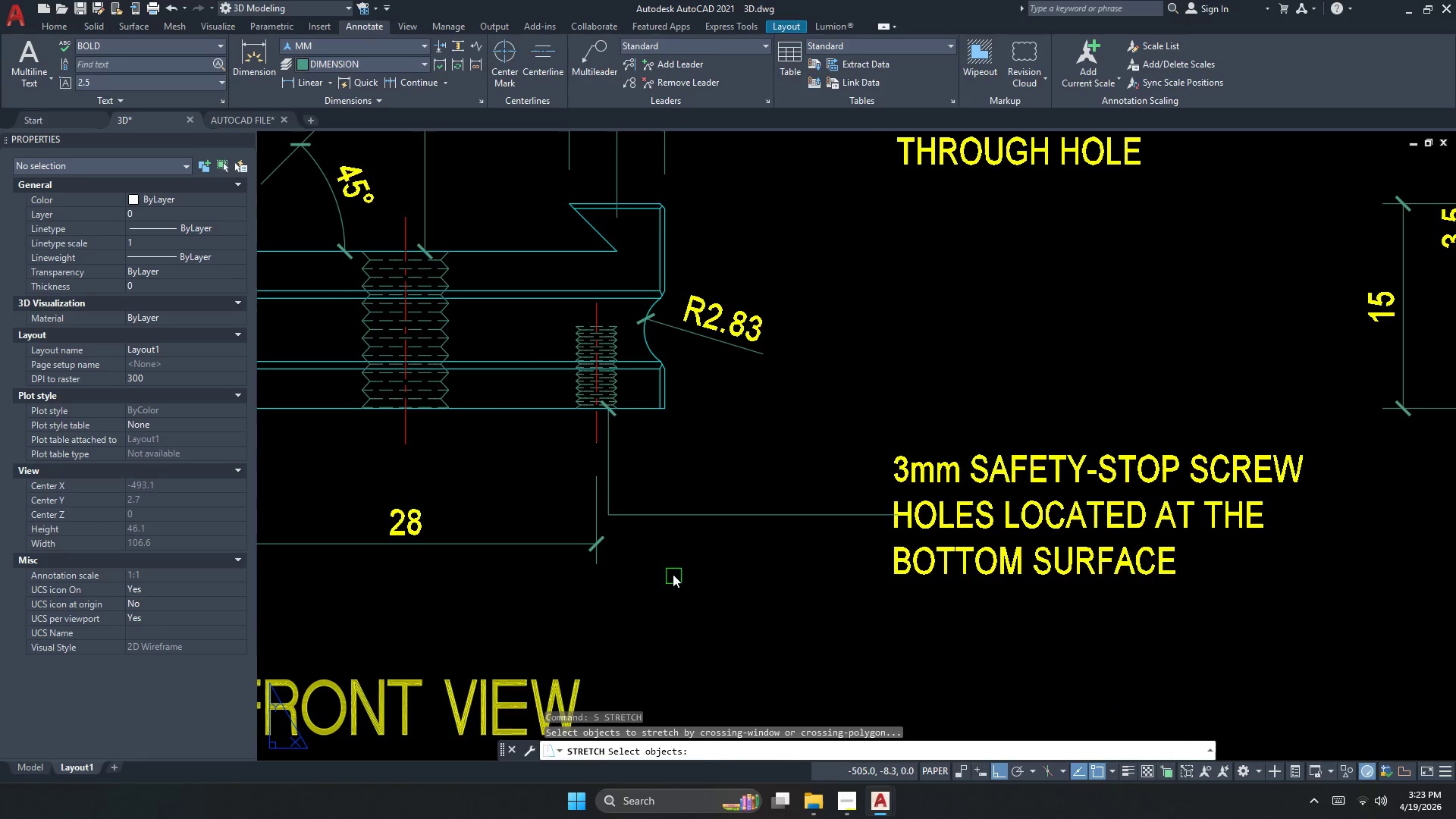 
left_click_drag(start_coordinate=[671, 572], to_coordinate=[662, 556])
 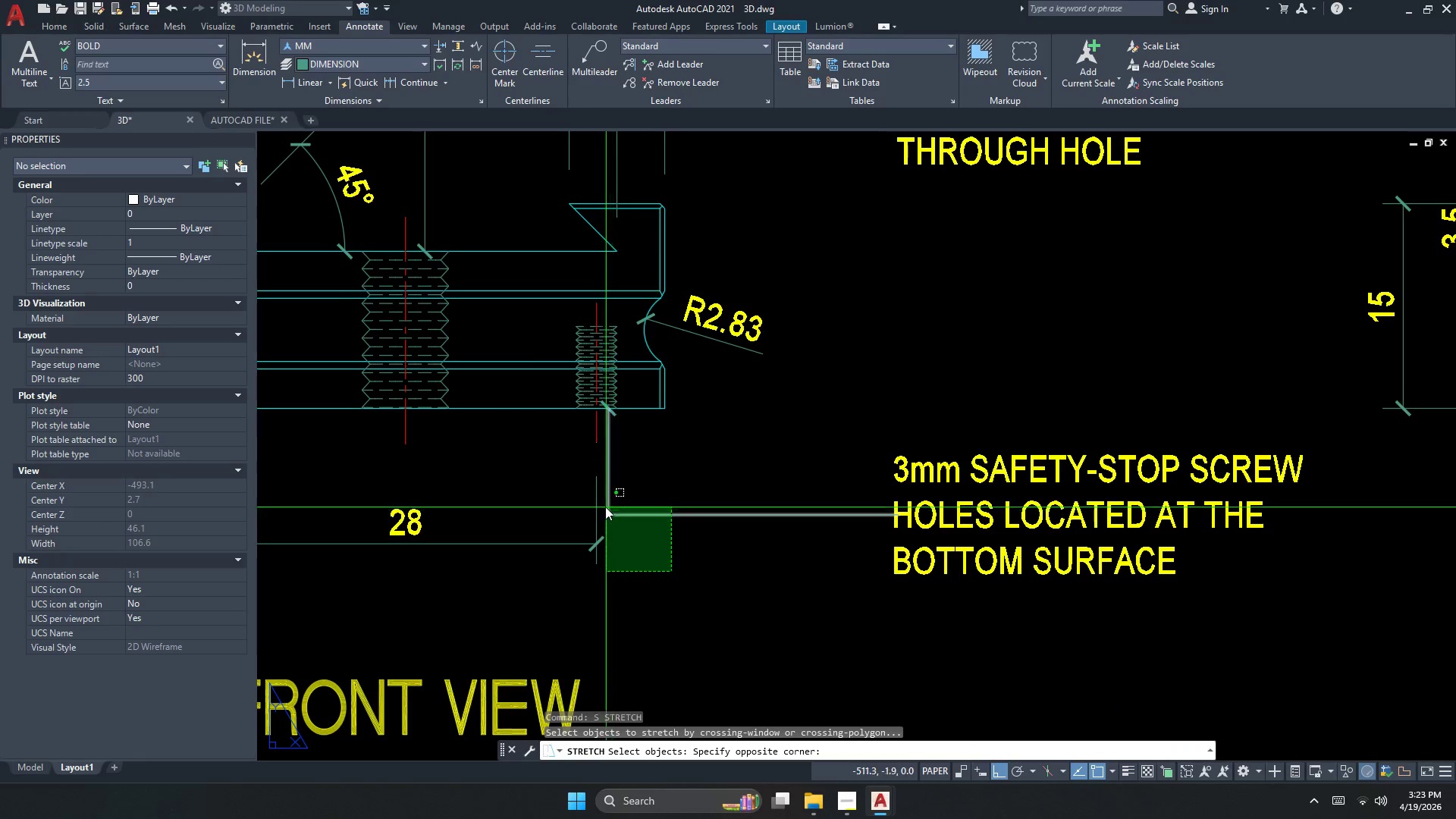 
left_click([601, 503])
 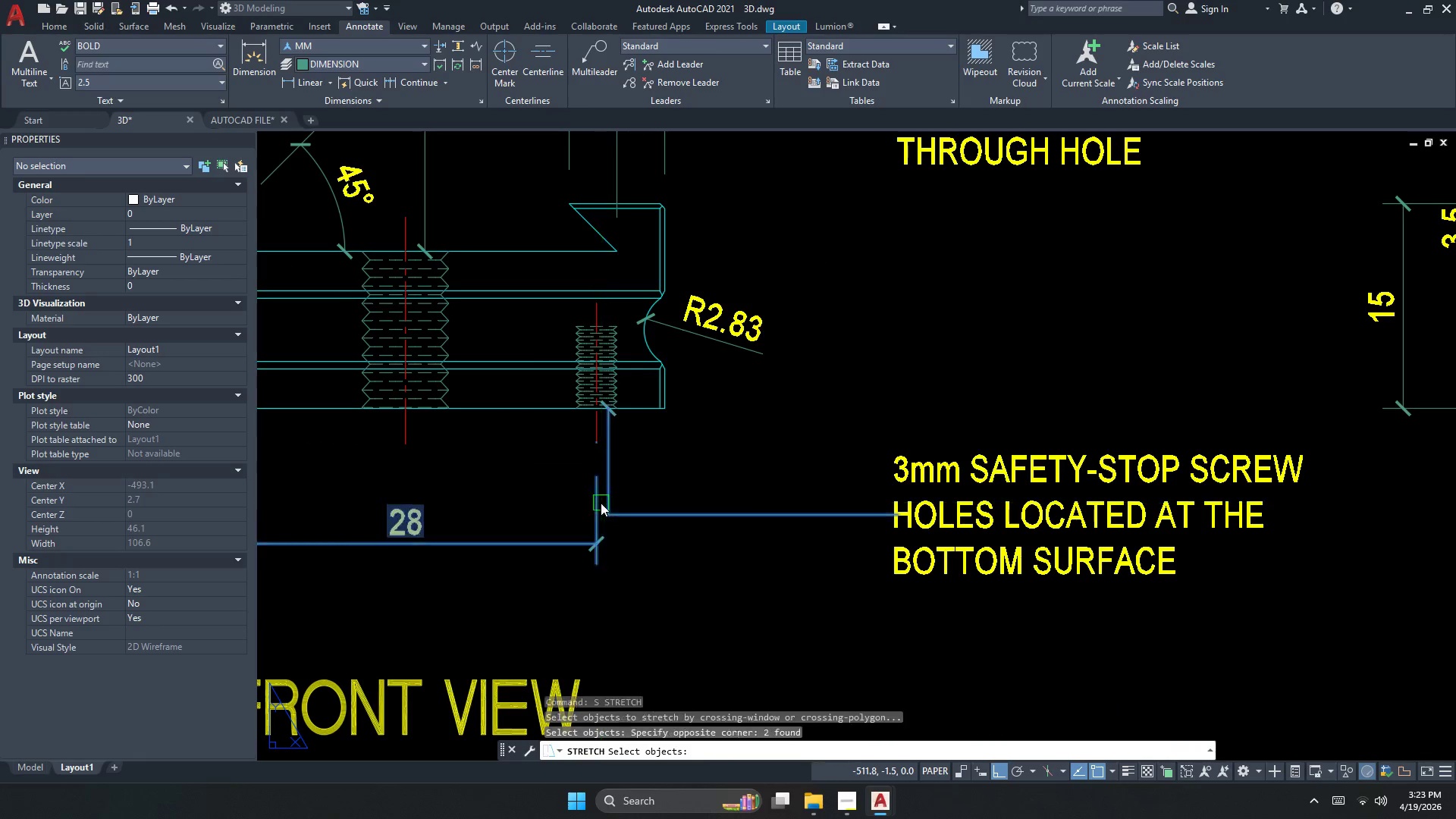 
key(Space)
 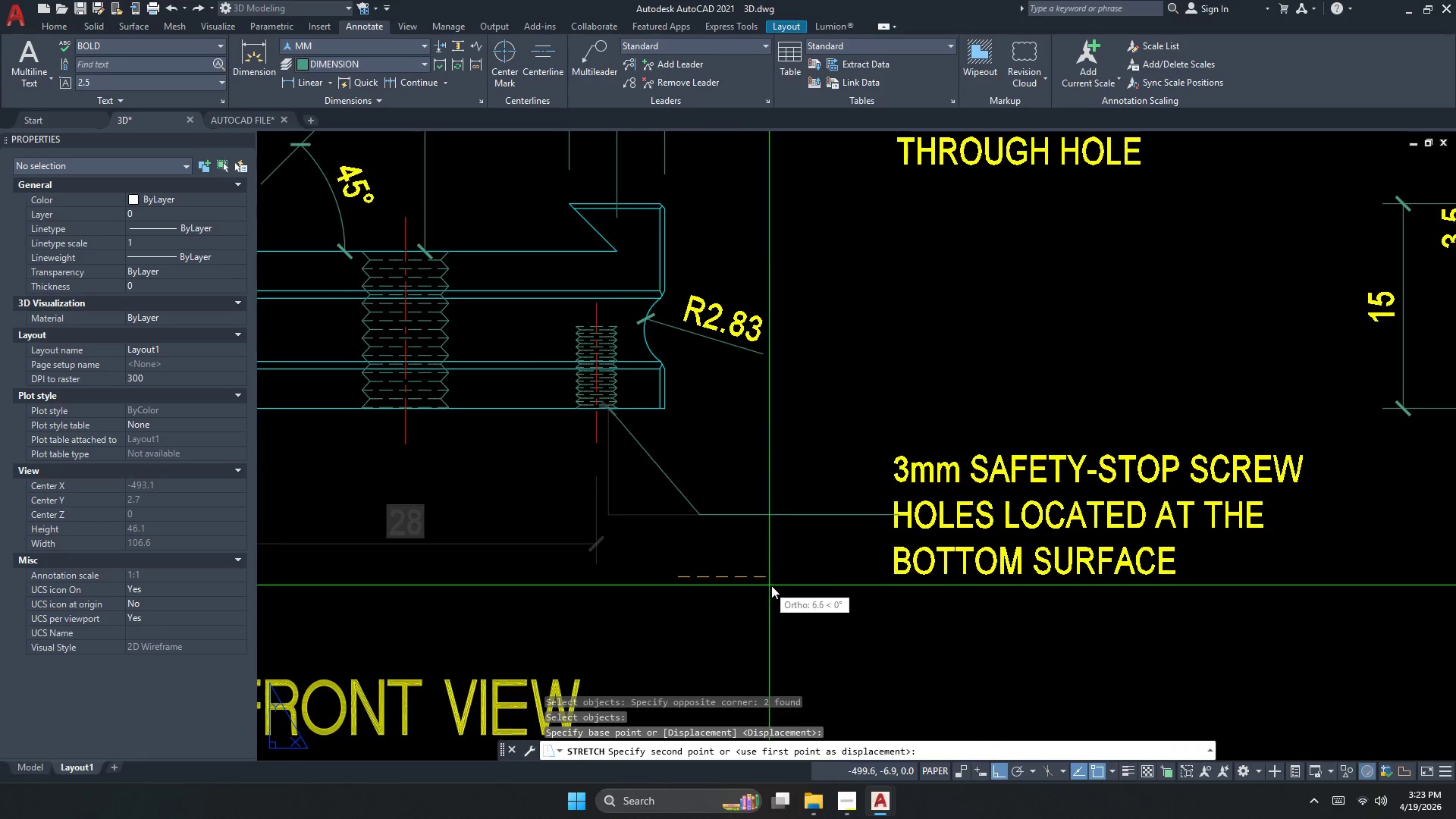 
left_click([783, 590])
 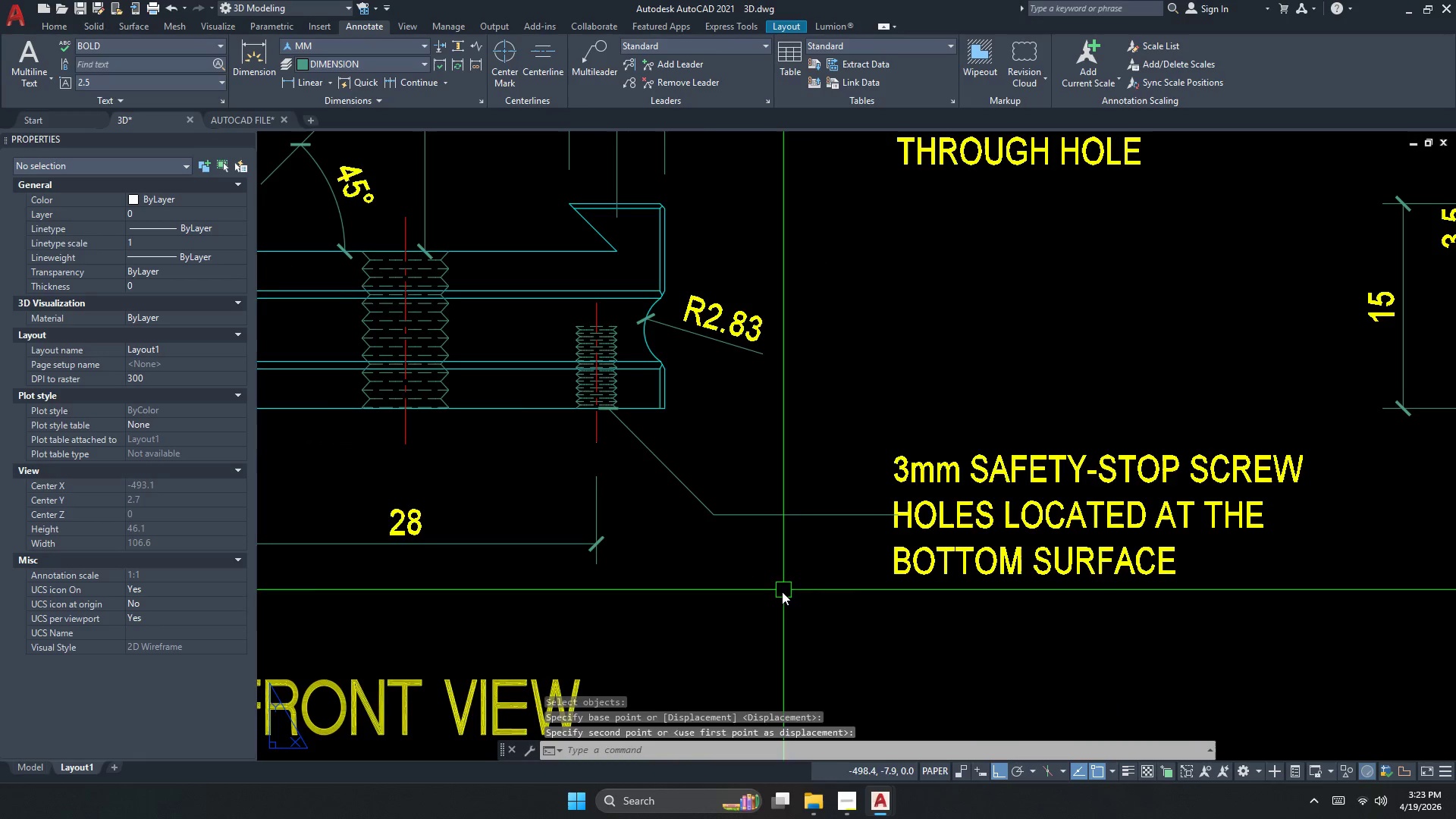 
key(Escape)
type(ma )
 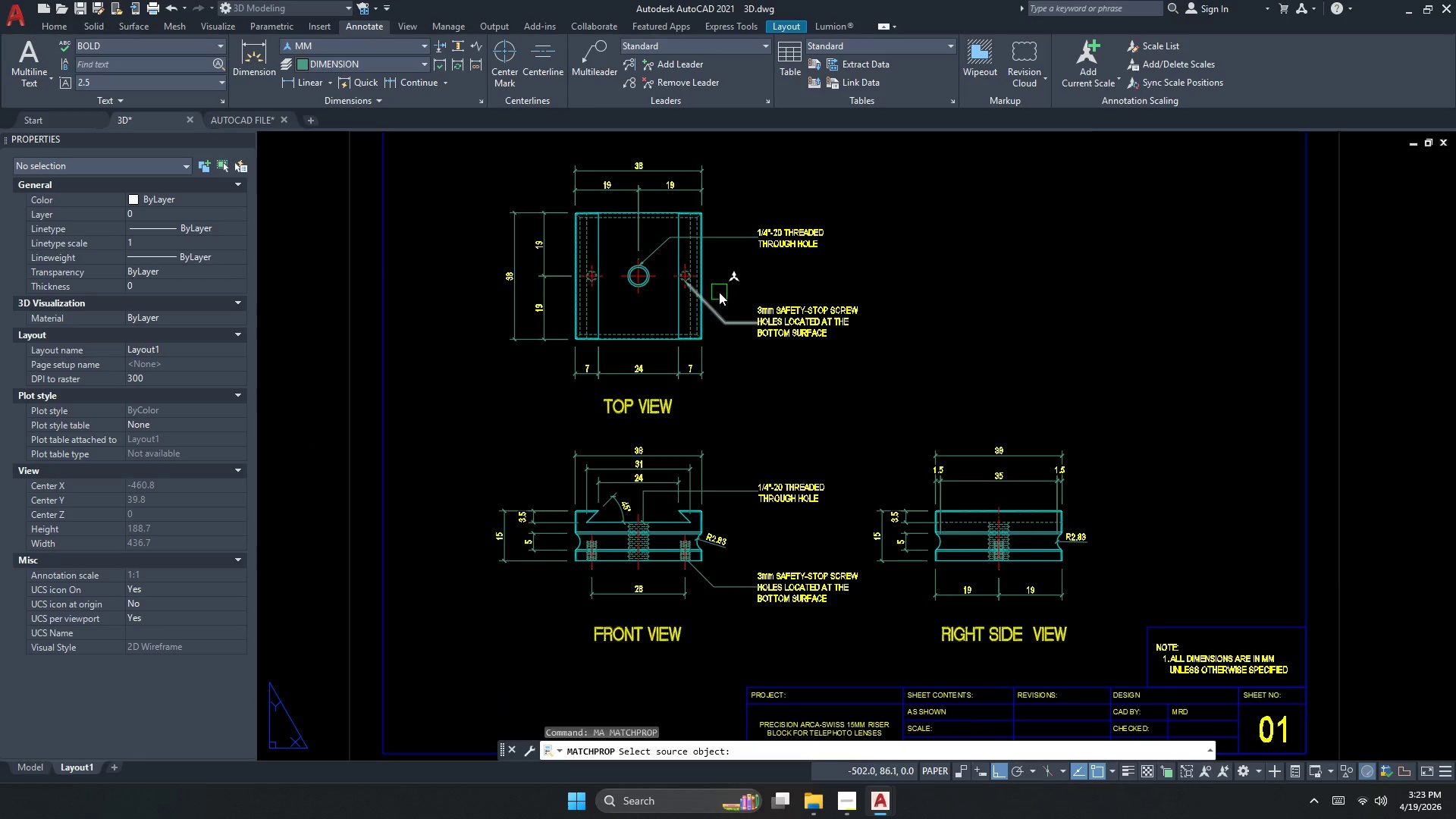 
left_click([715, 303])
 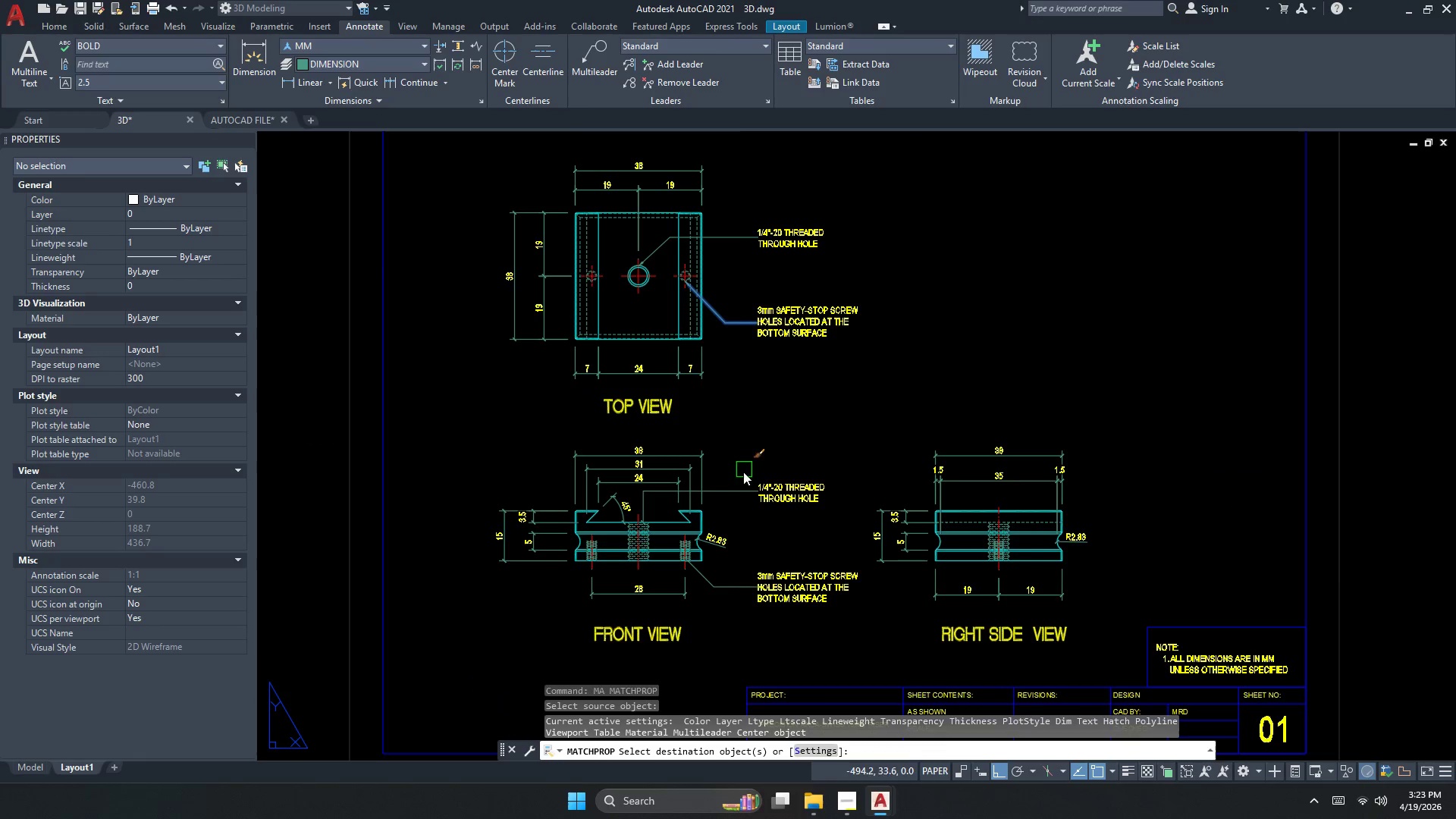 
scroll: coordinate [712, 610], scroll_direction: down, amount: 3.0
 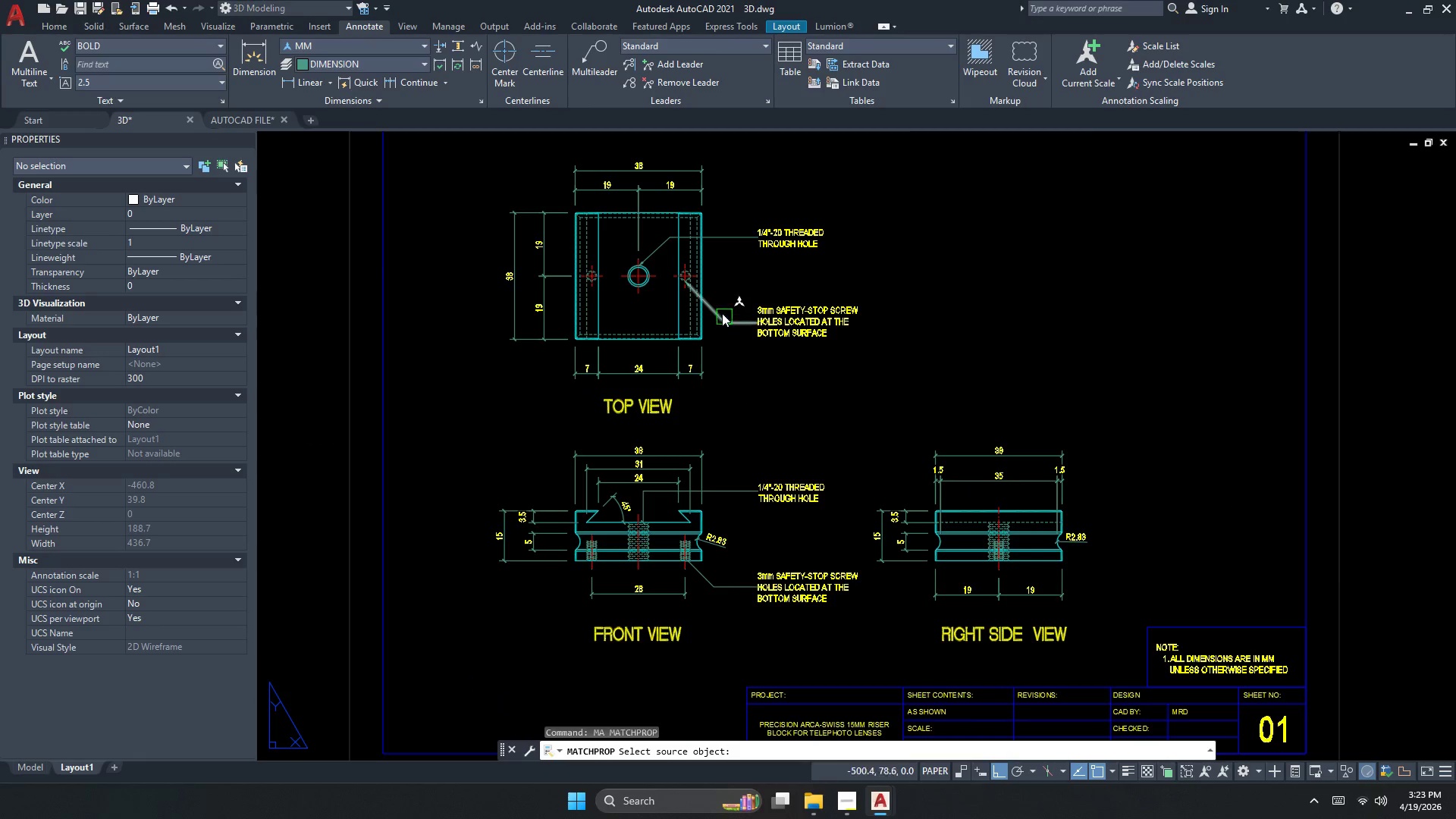 
left_click_drag(start_coordinate=[739, 479], to_coordinate=[739, 486])
 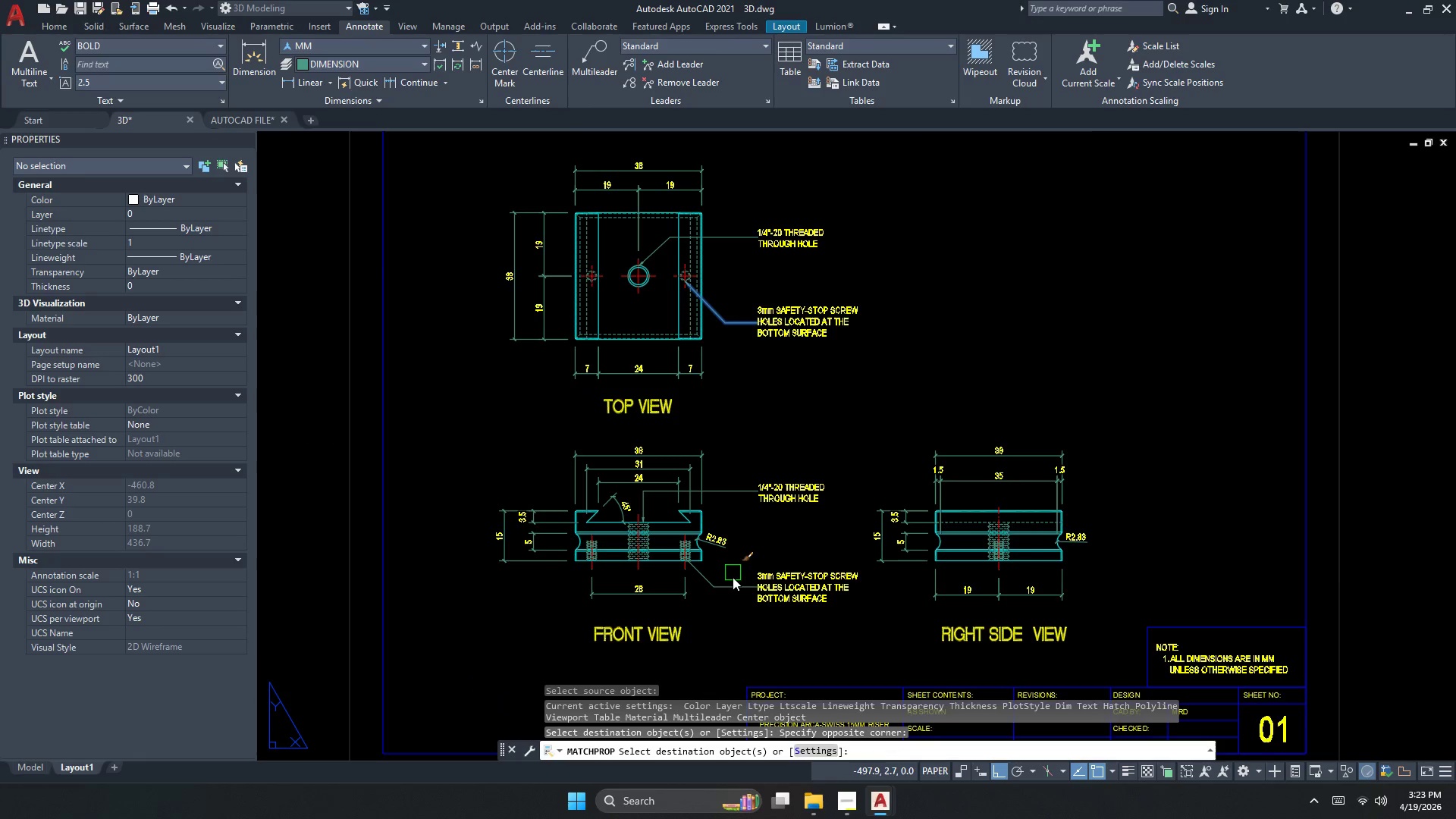 
triple_click([732, 584])
 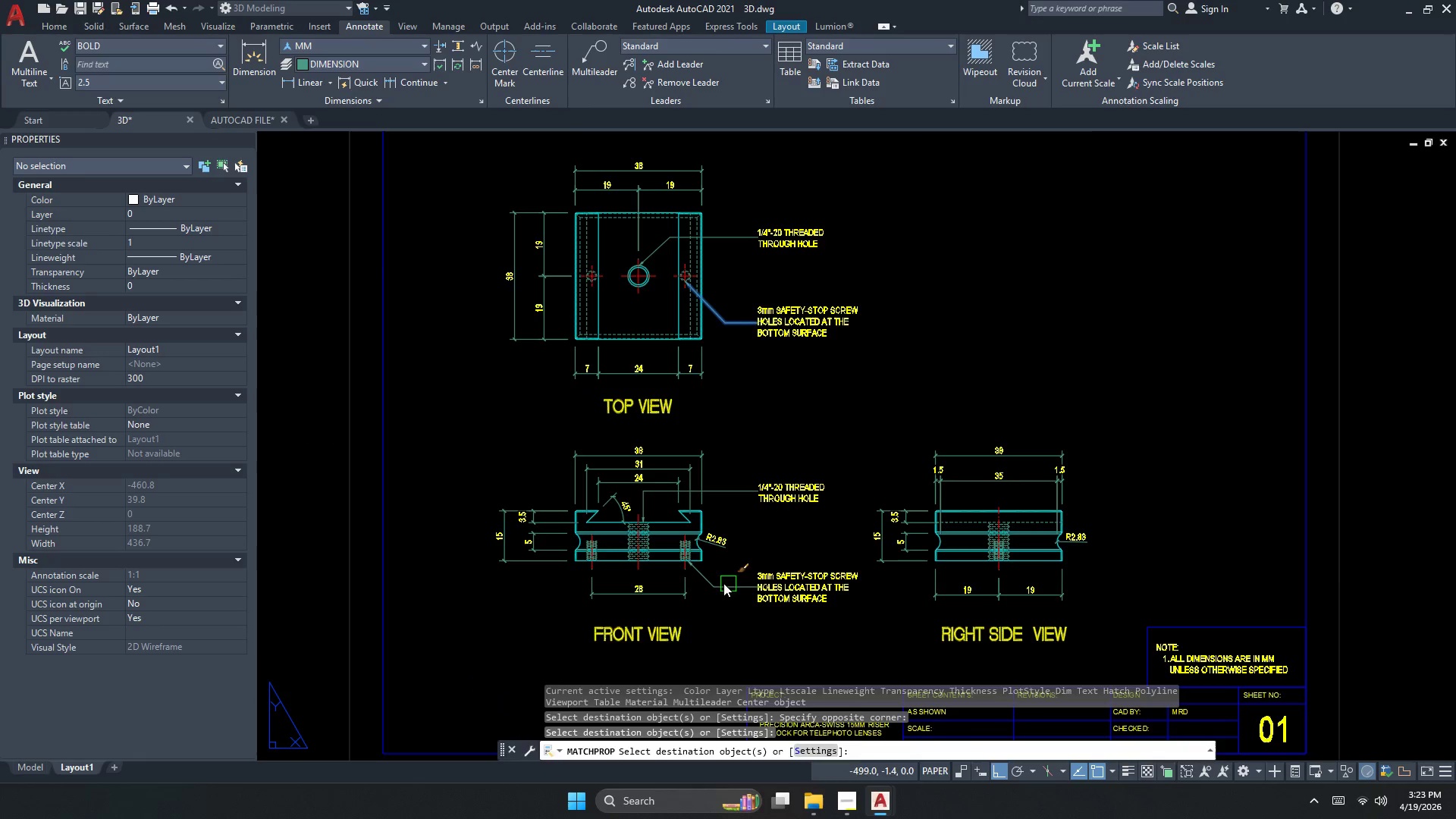 
key(Escape)
 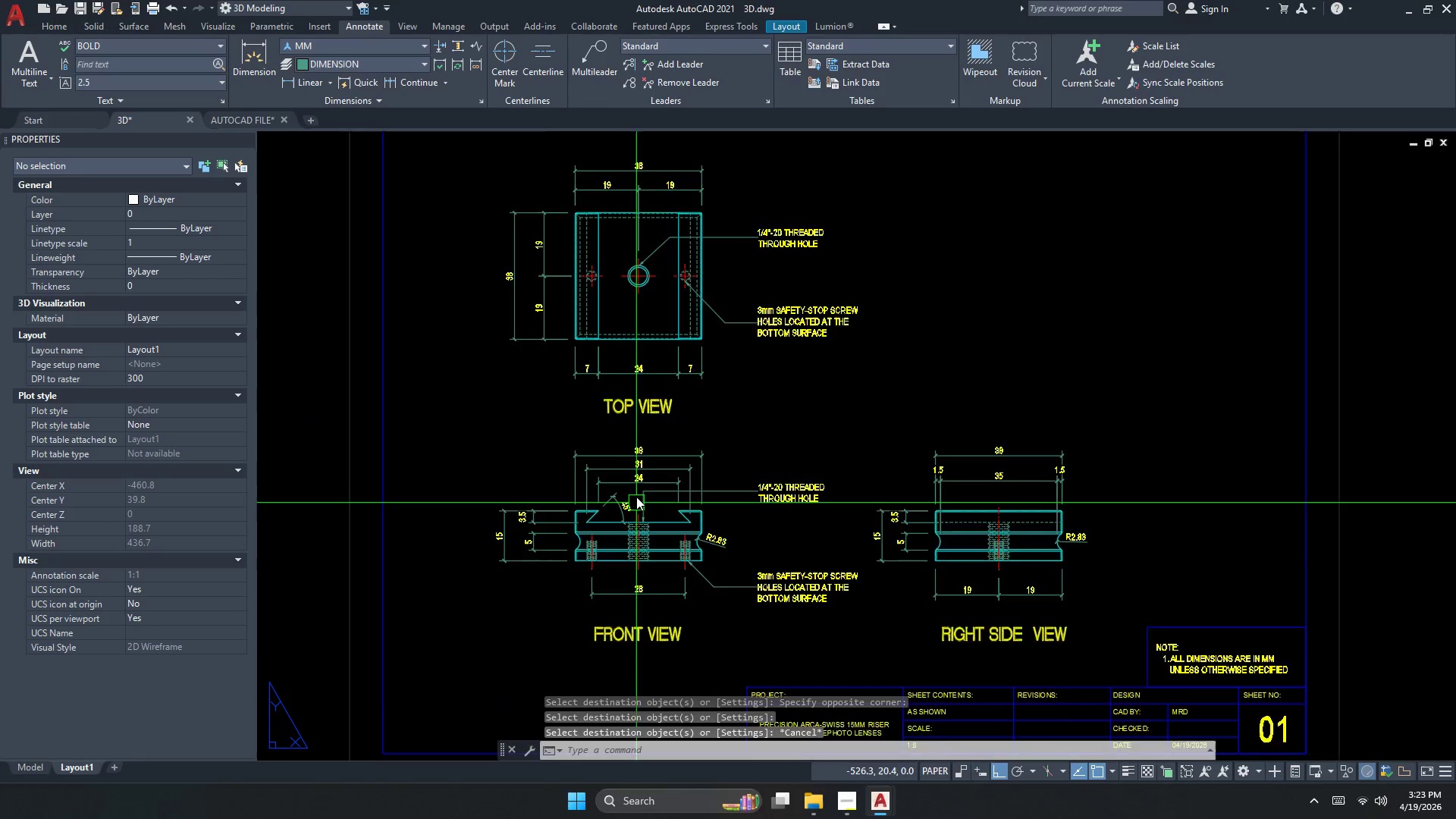 
key(S)
 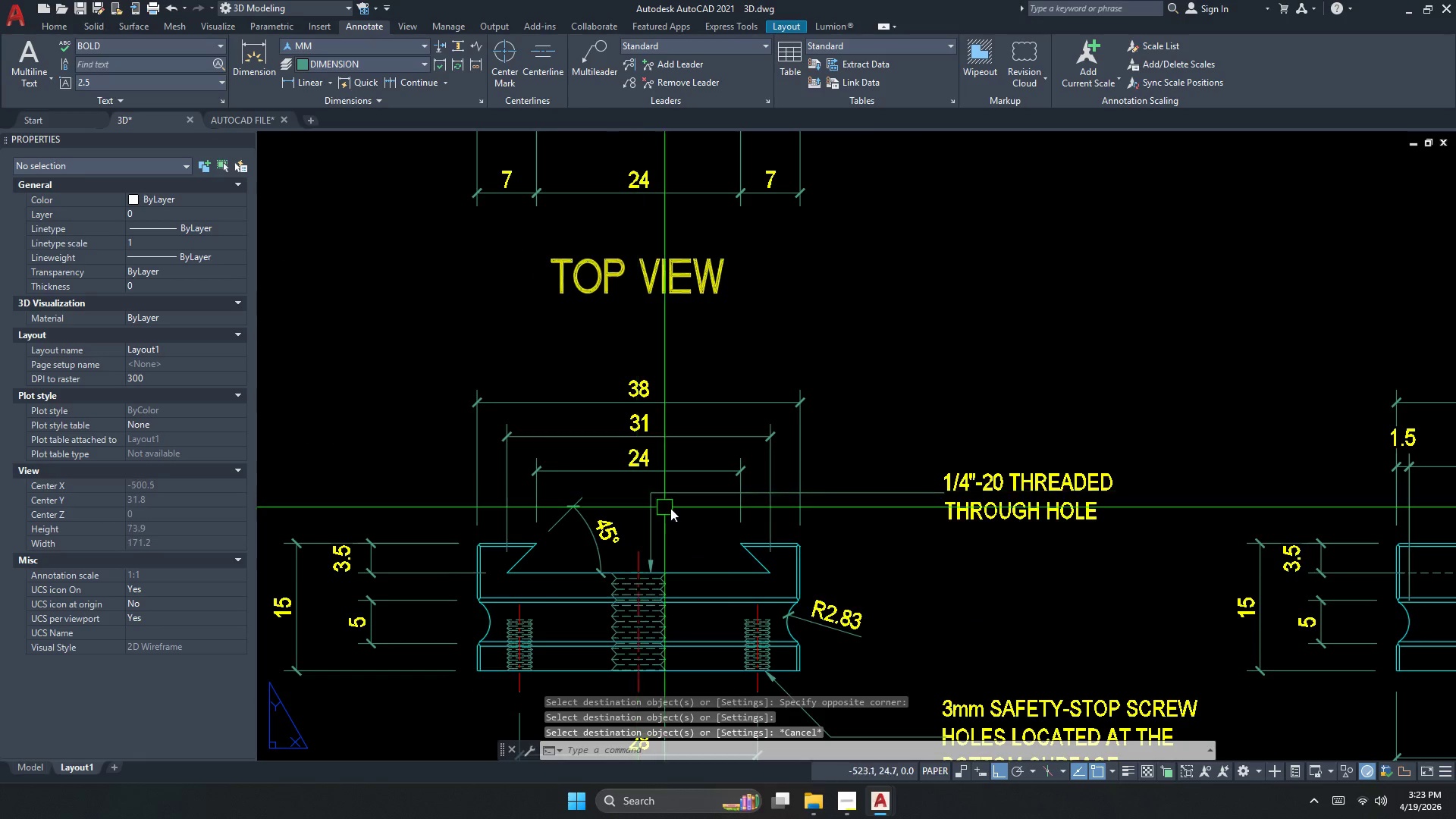 
key(Space)
 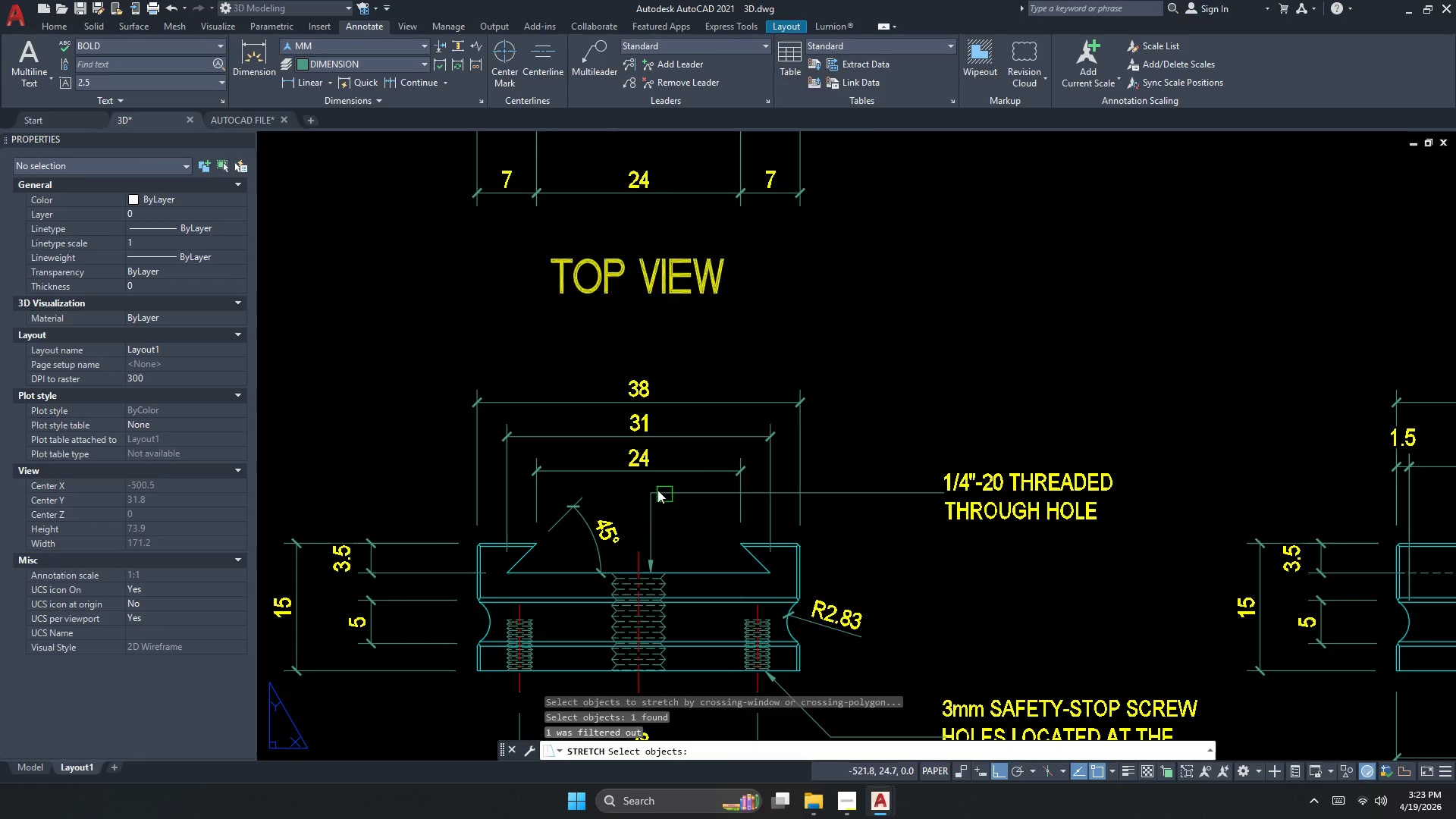 
double_click([641, 476])
 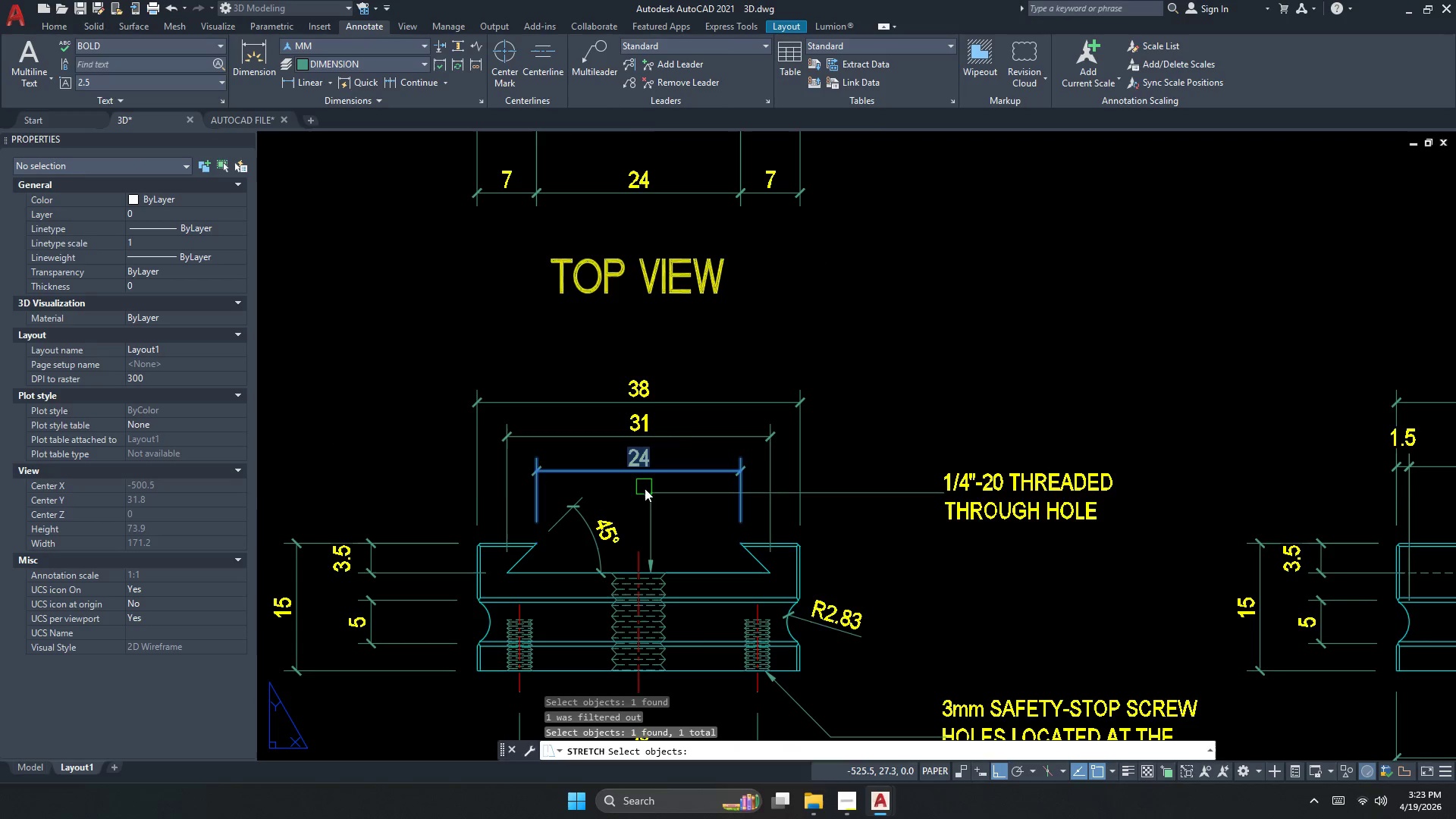 
key(Escape)
 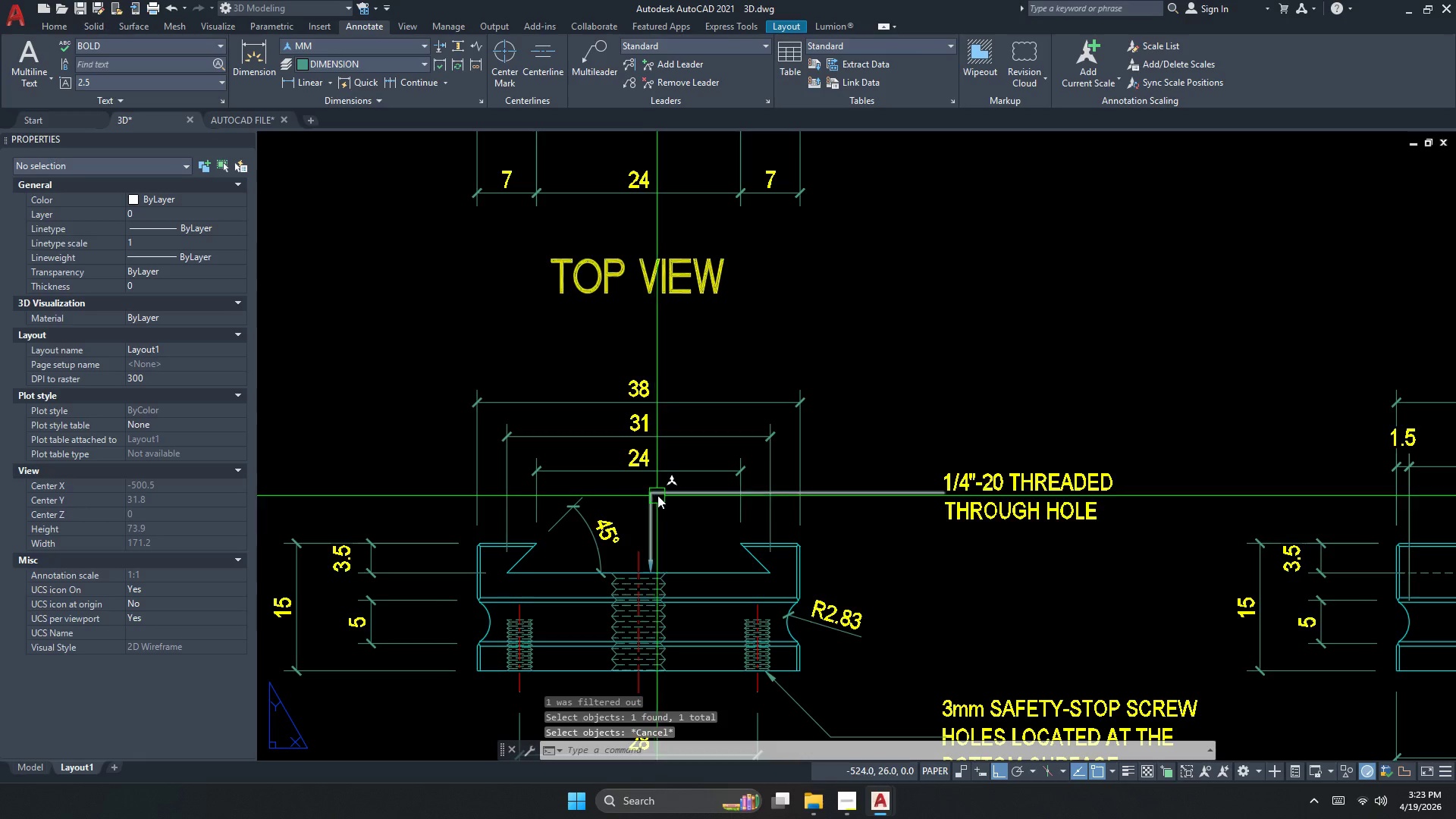 
left_click([660, 494])
 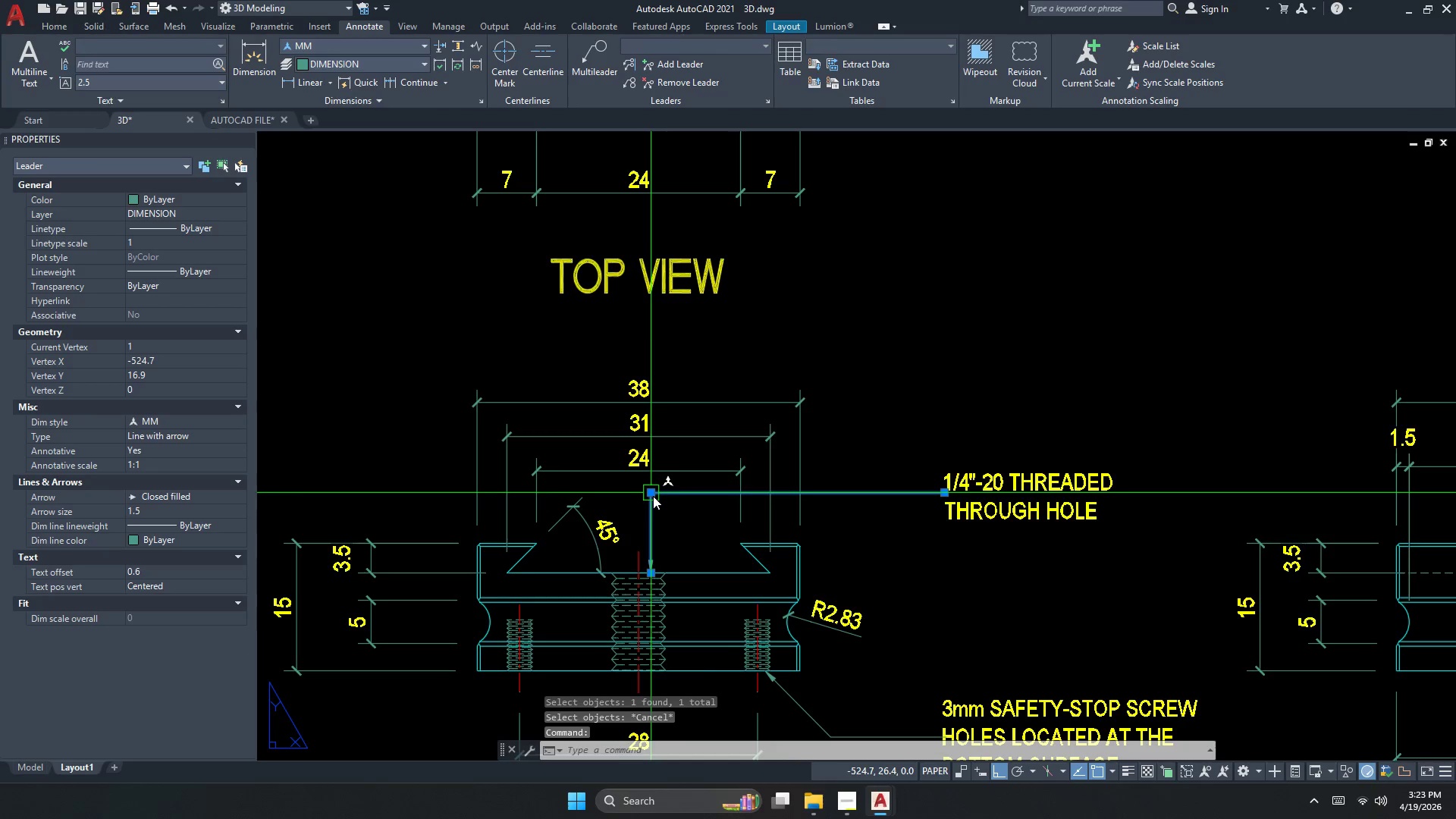 
scroll: coordinate [636, 491], scroll_direction: up, amount: 2.0
 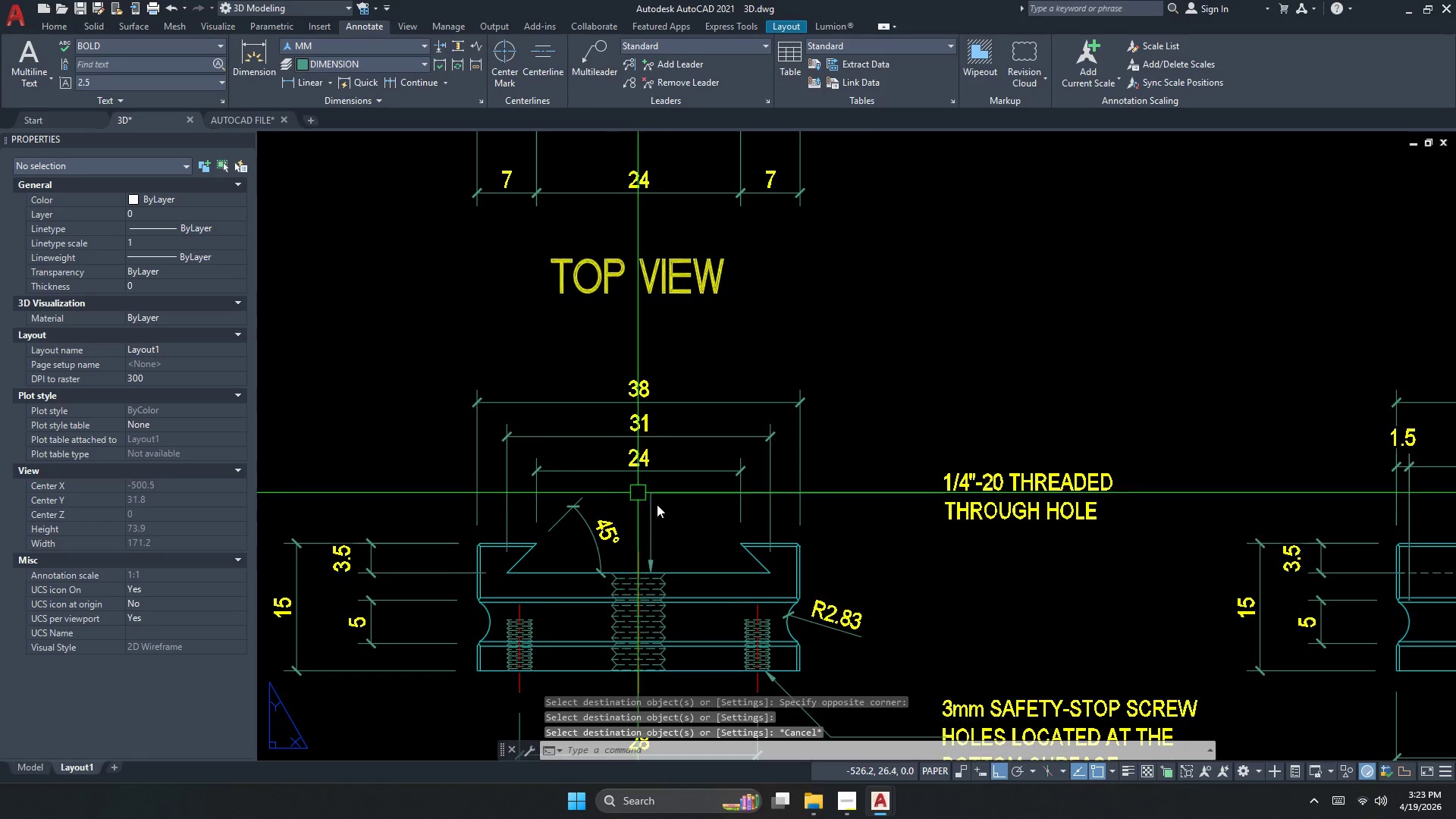 
double_click([653, 496])
 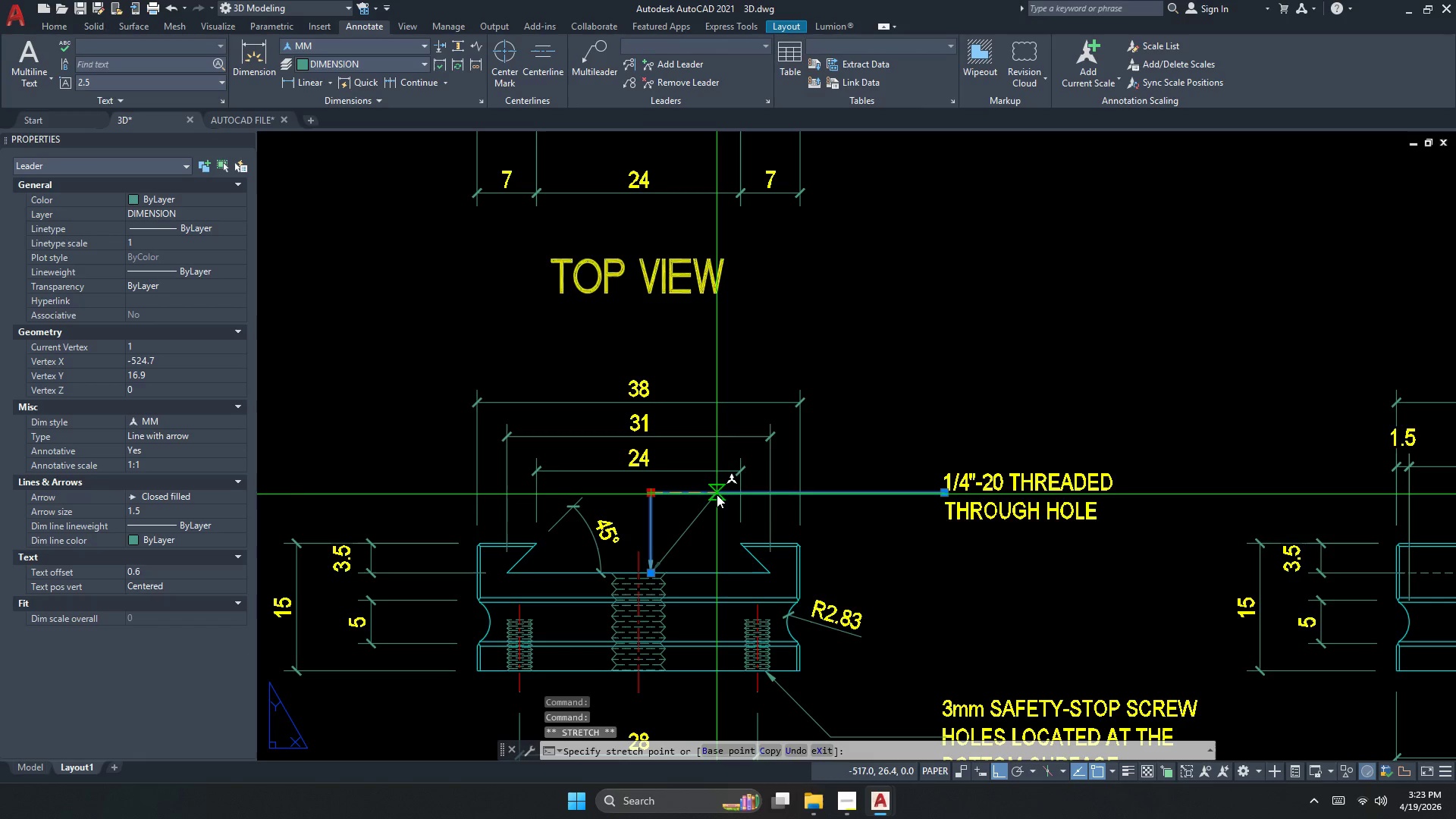 
left_click([717, 494])
 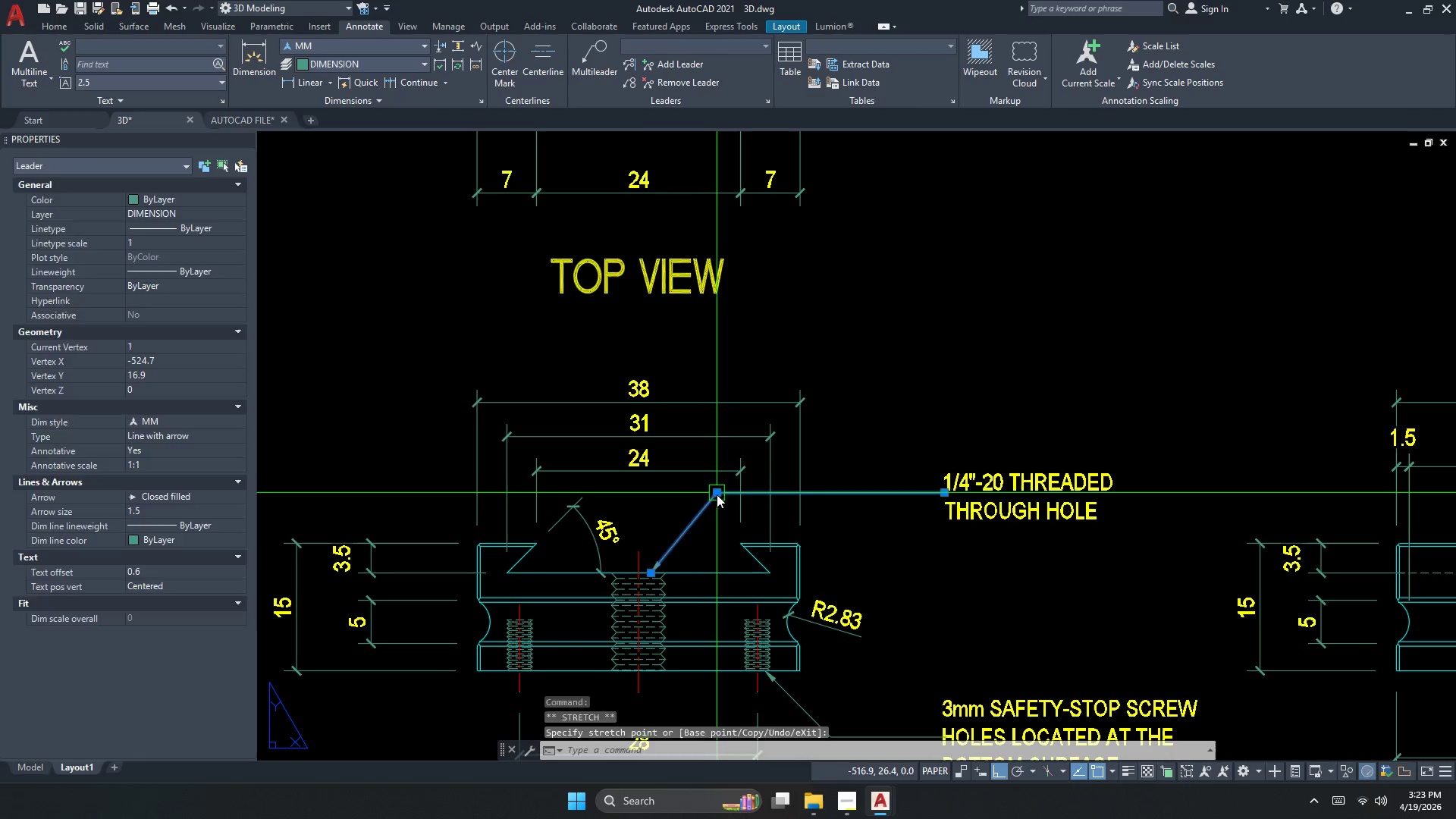 
key(Escape)
 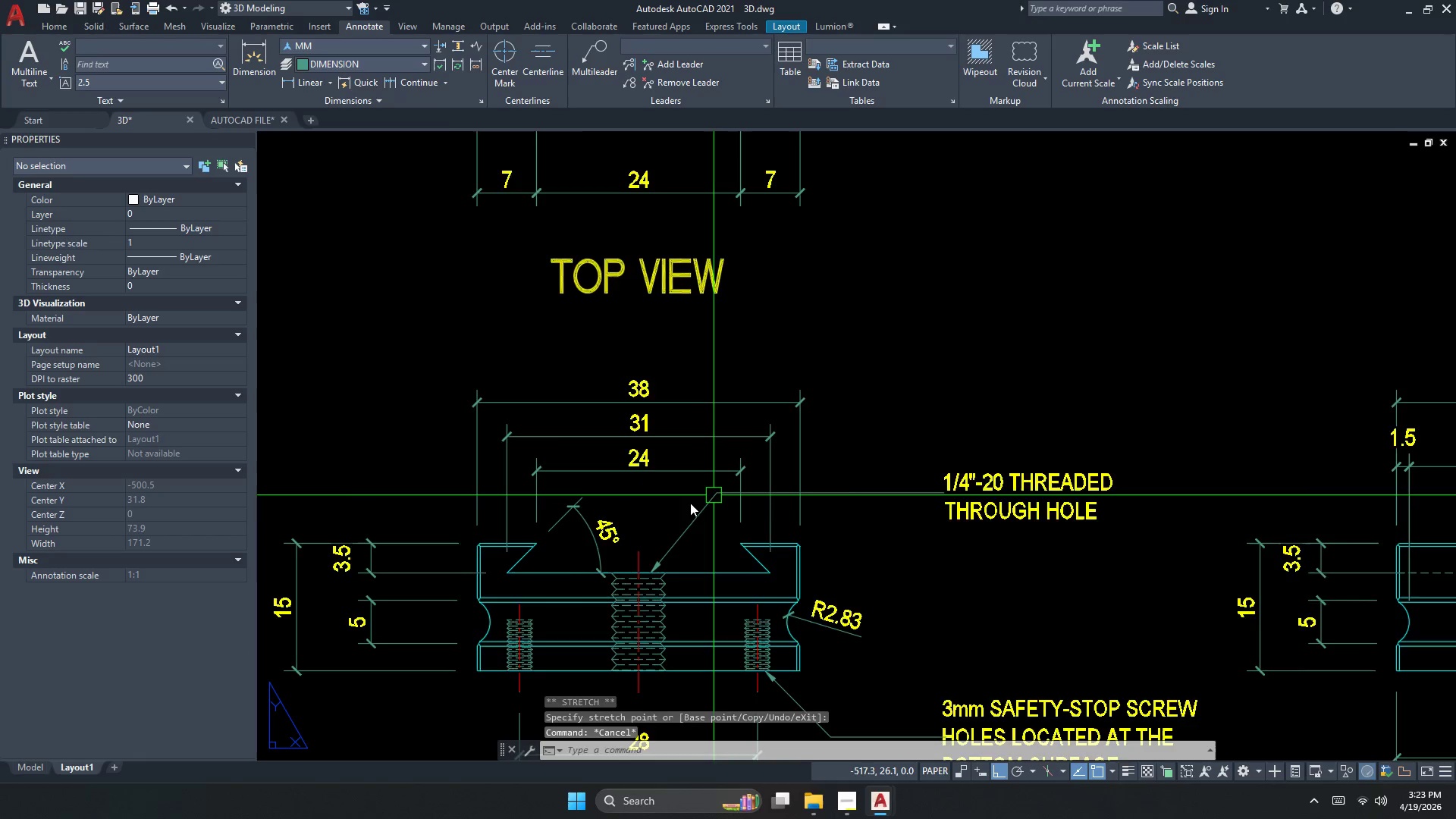 
scroll: coordinate [692, 482], scroll_direction: down, amount: 2.0
 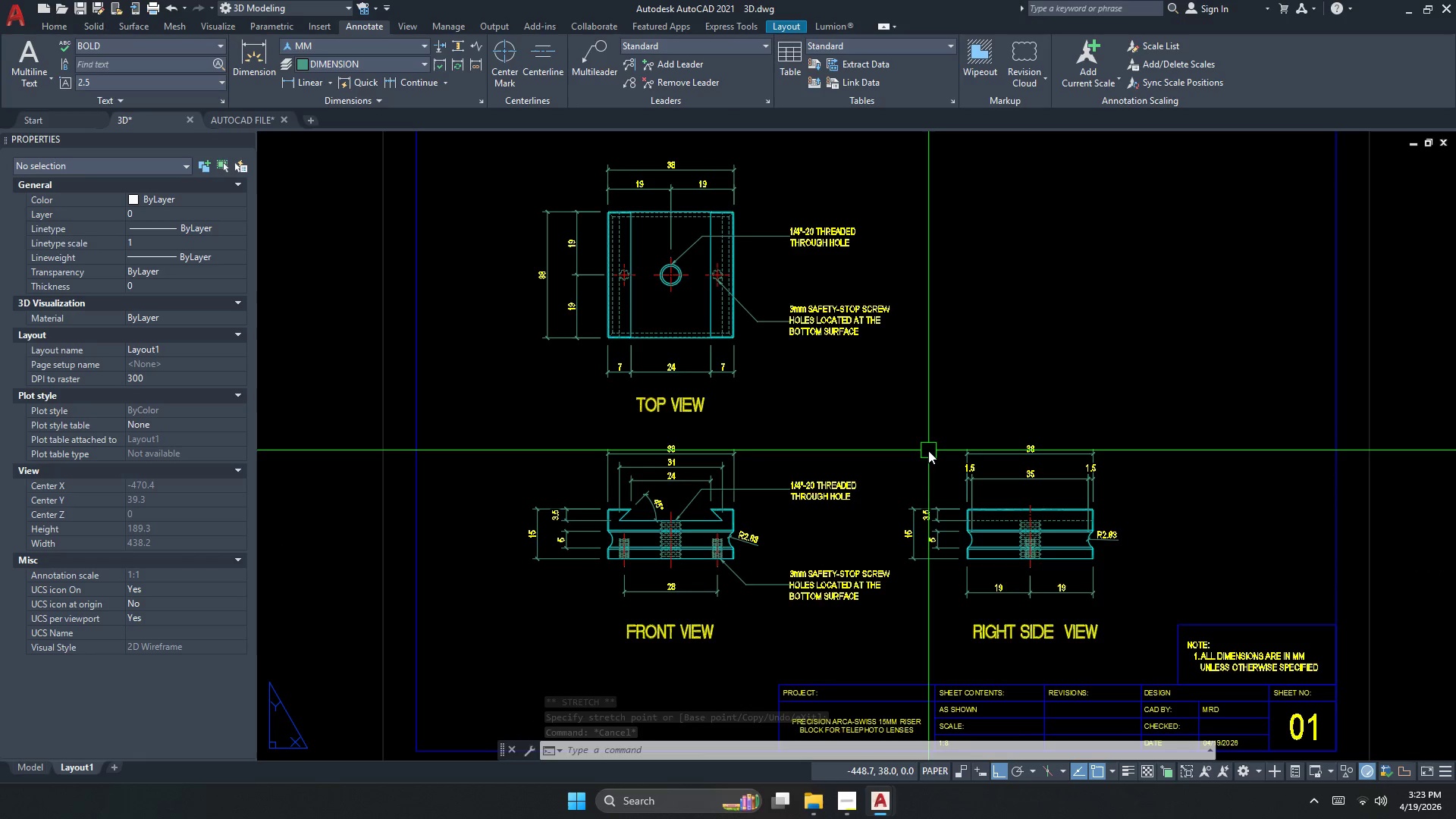 
wait(8.01)
 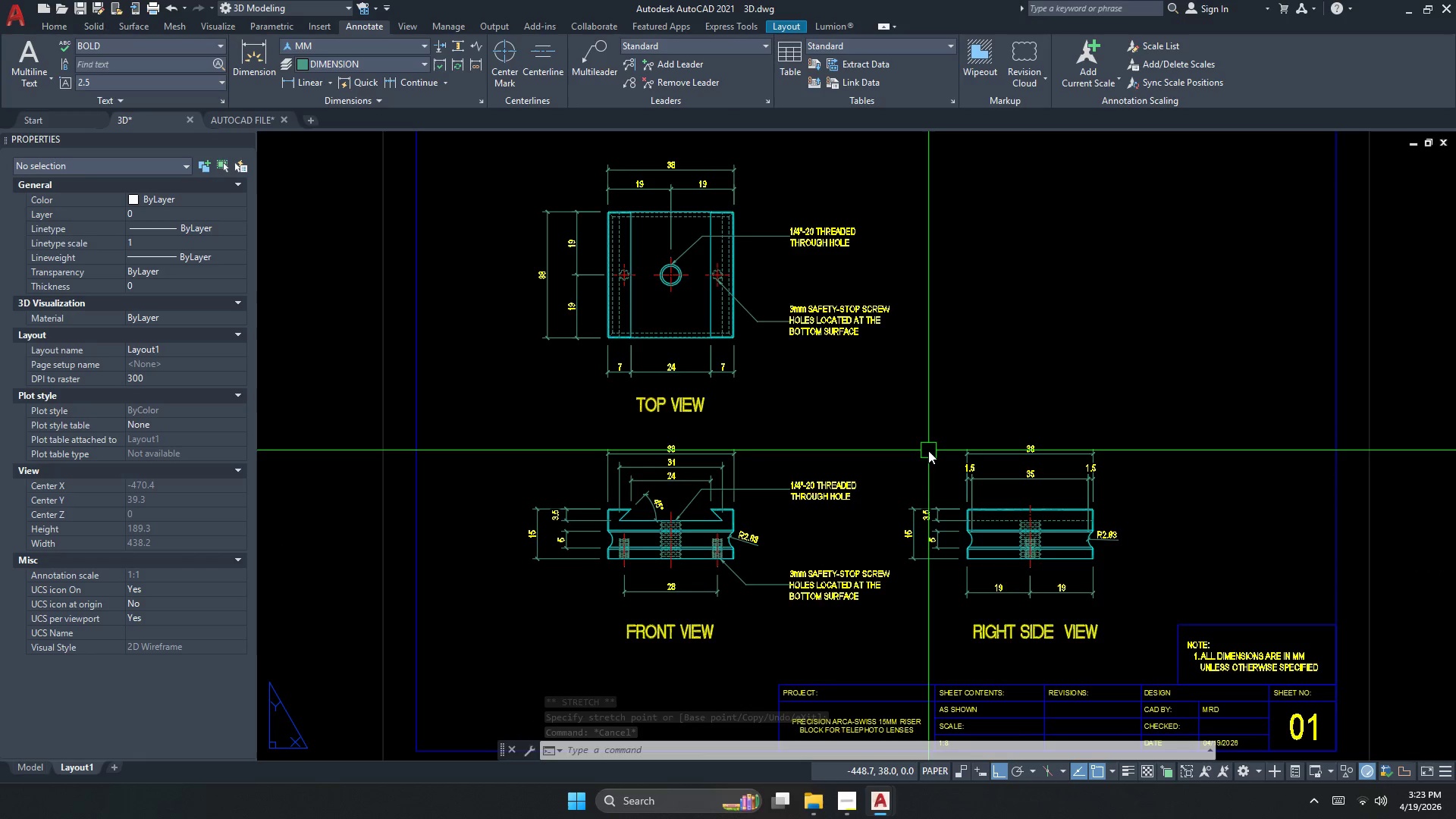 
key(Escape)
 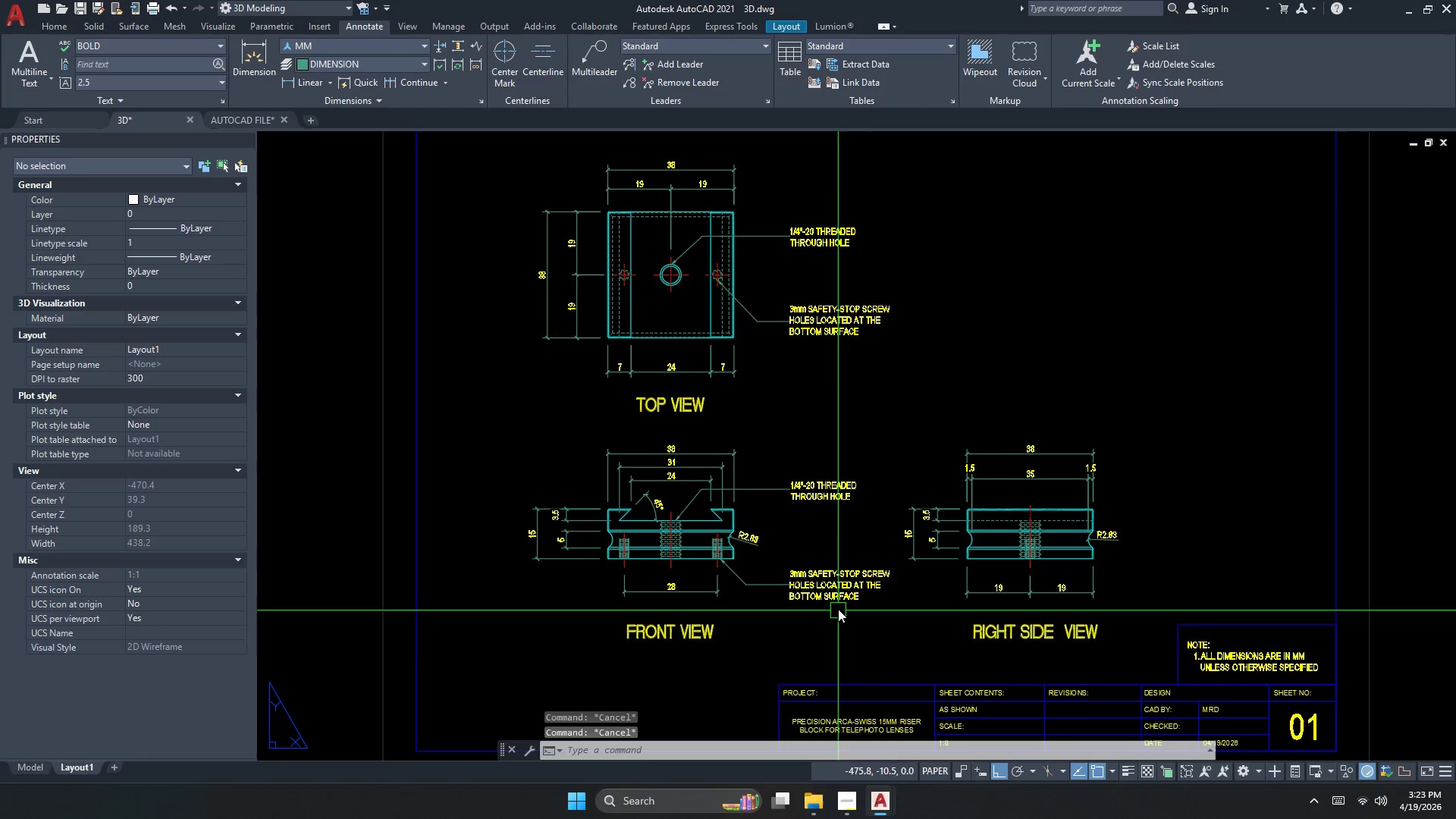 
double_click([781, 442])
 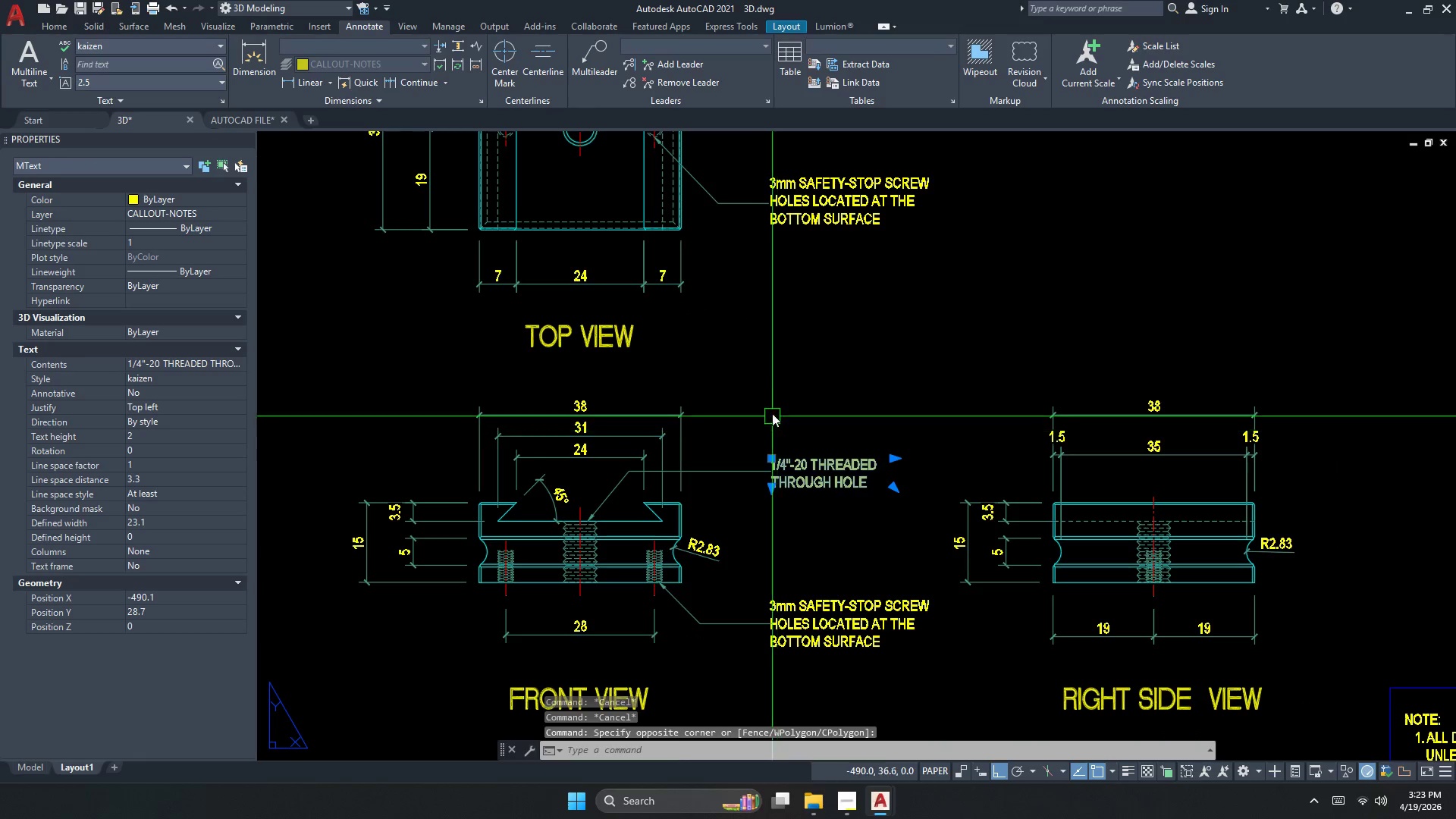 
left_click_drag(start_coordinate=[772, 412], to_coordinate=[758, 444])
 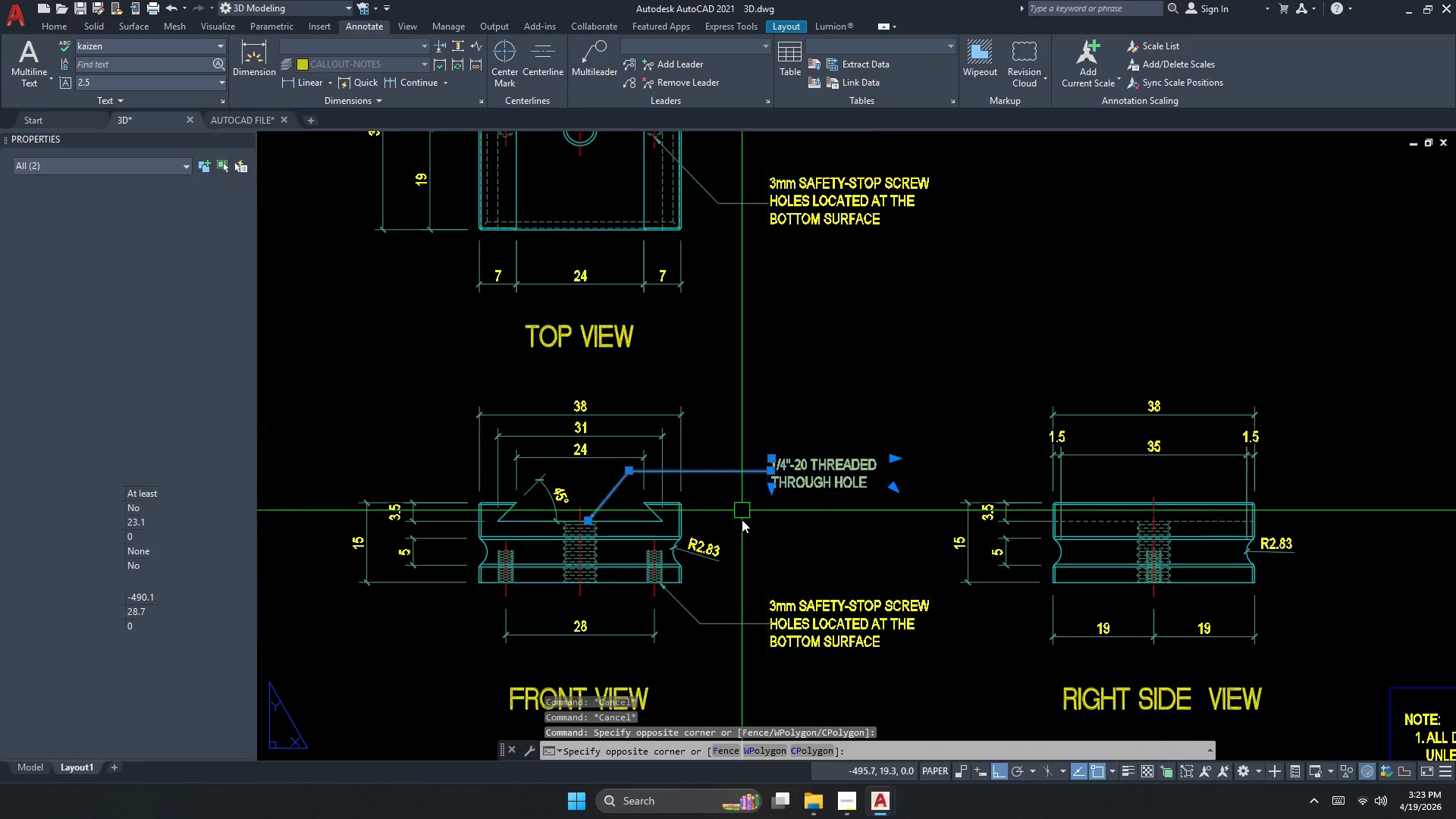 
left_click_drag(start_coordinate=[742, 510], to_coordinate=[742, 519])
 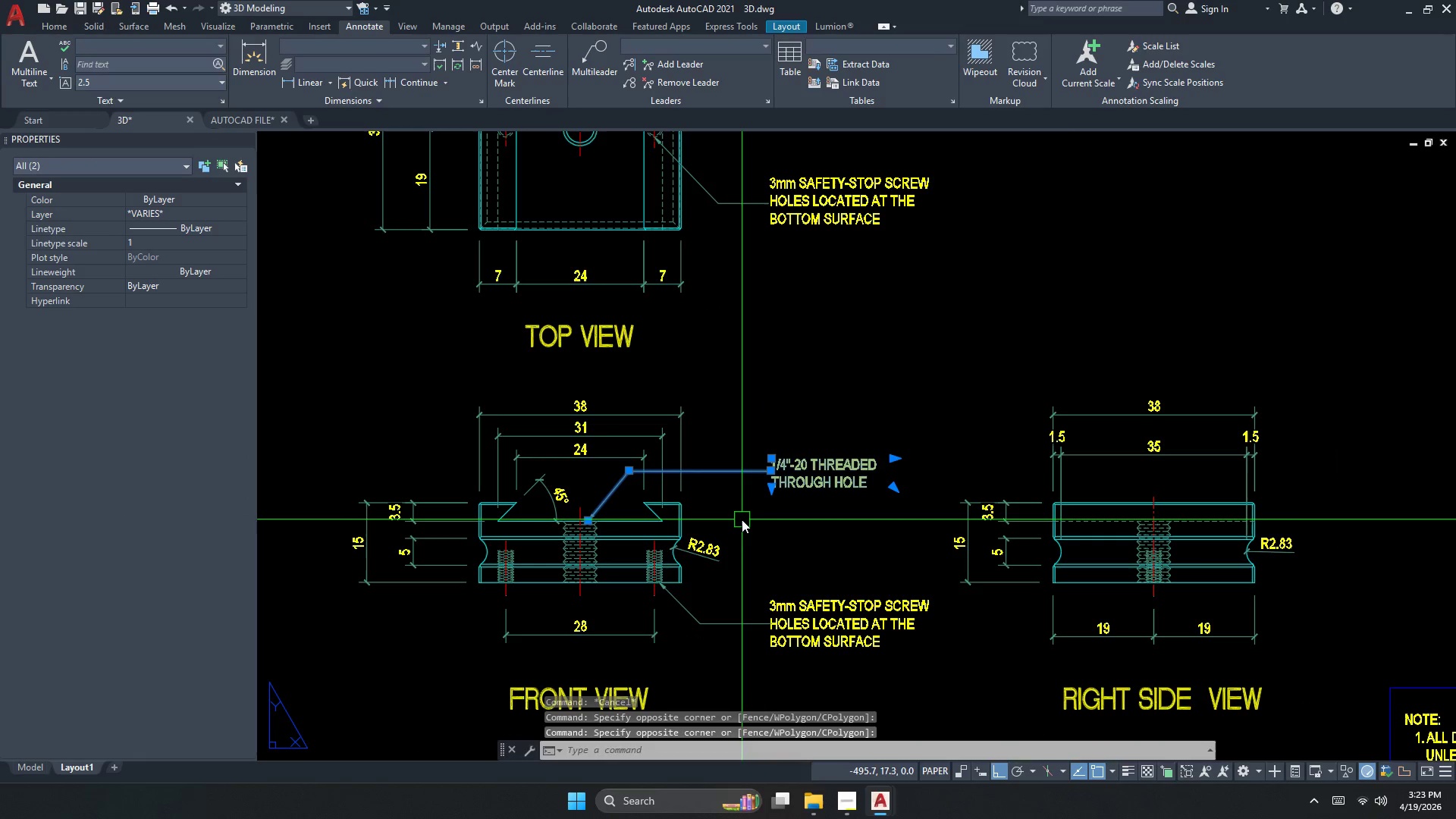 
scroll: coordinate [821, 520], scroll_direction: up, amount: 1.0
 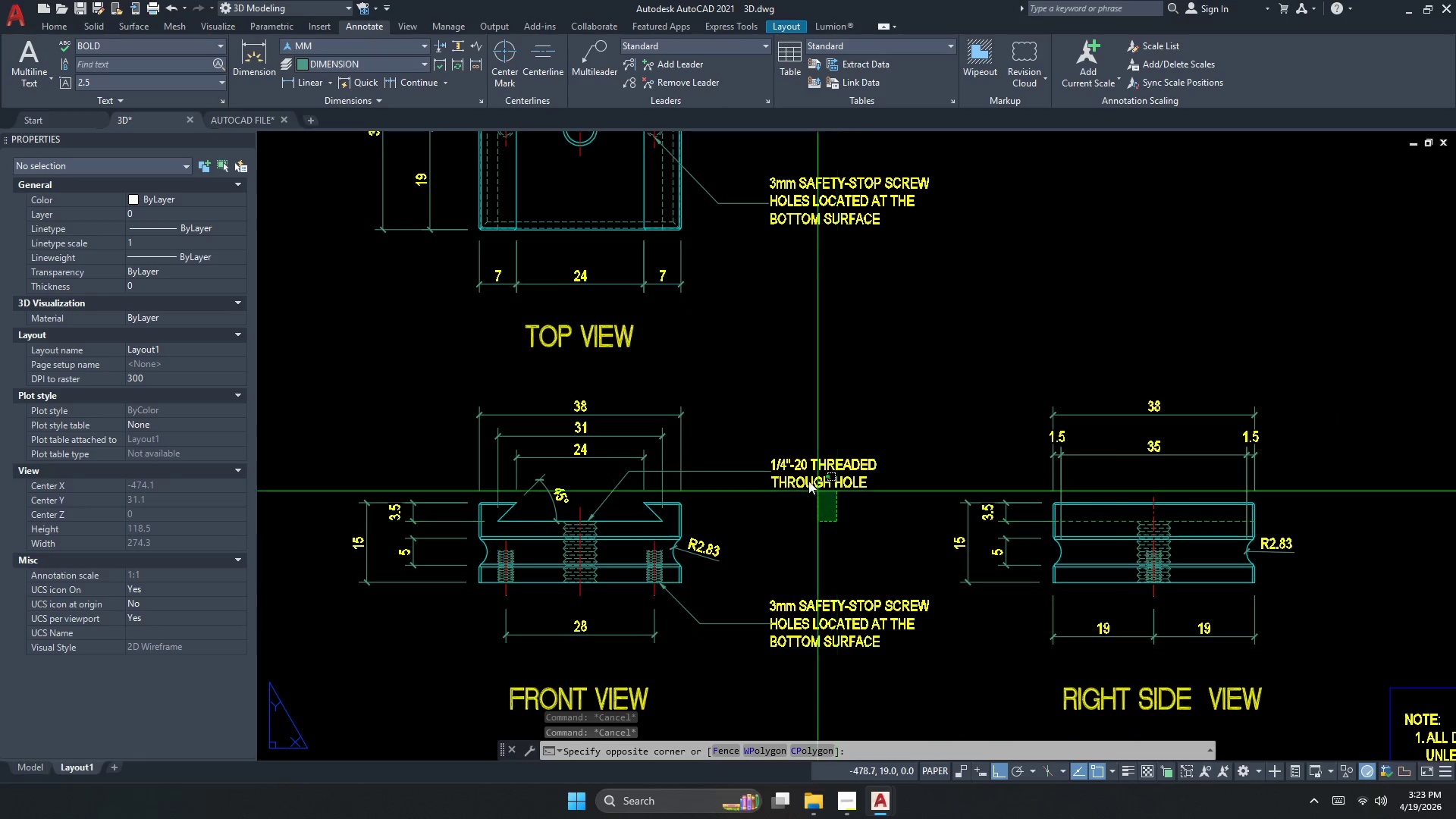 
type(co )
 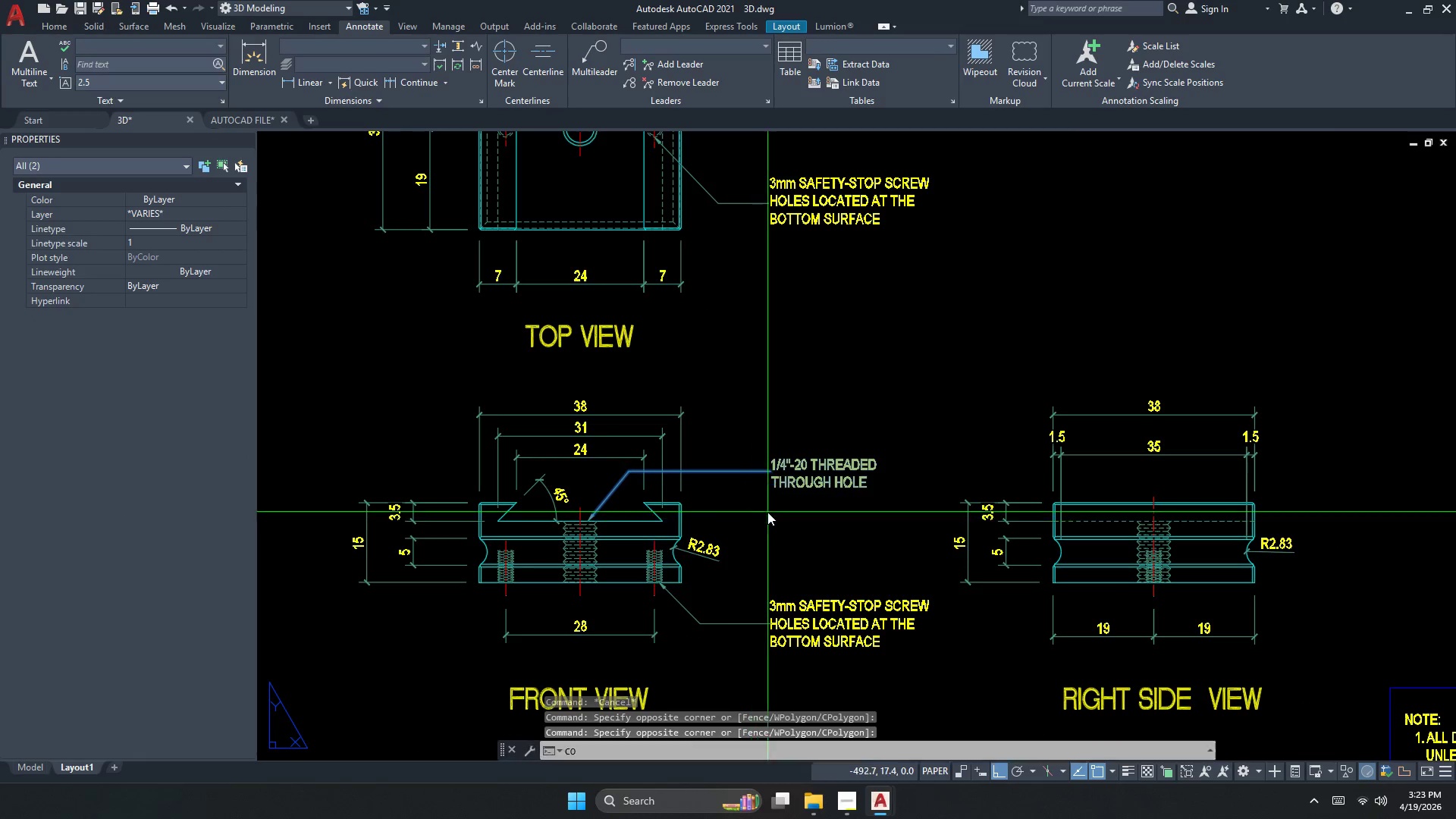 
left_click_drag(start_coordinate=[767, 511], to_coordinate=[777, 514])
 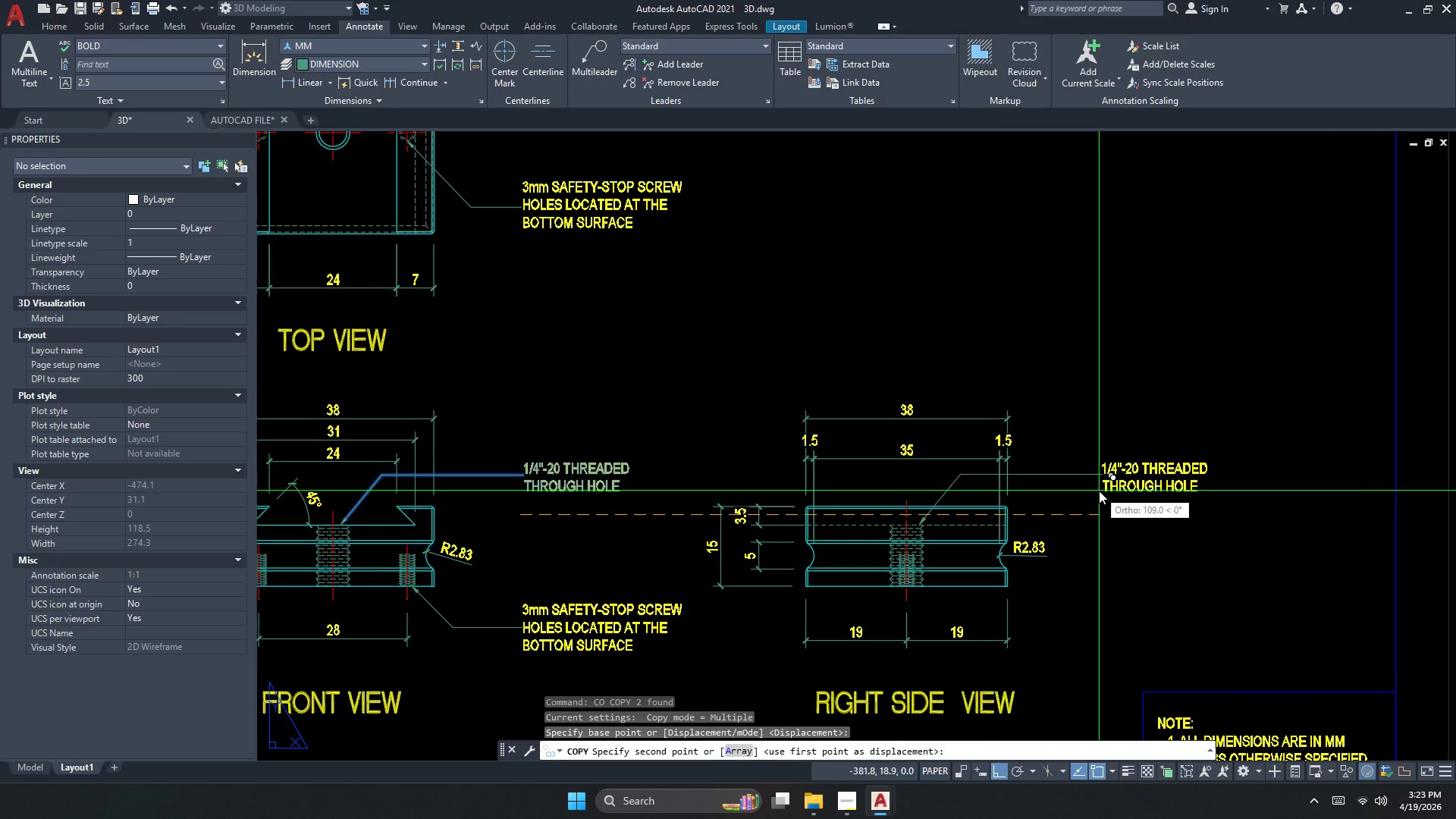 
left_click([1099, 491])
 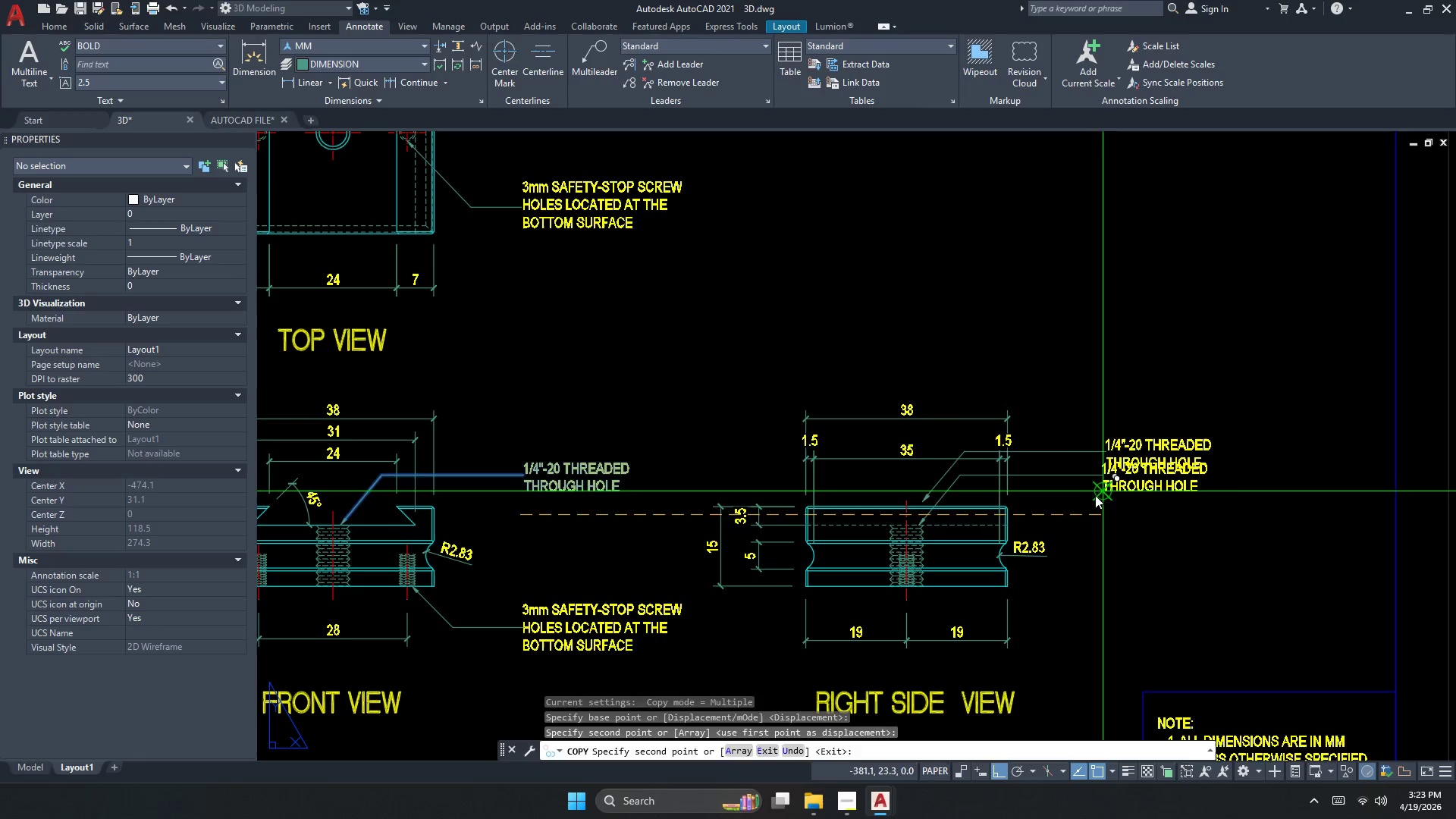 
key(Escape)
 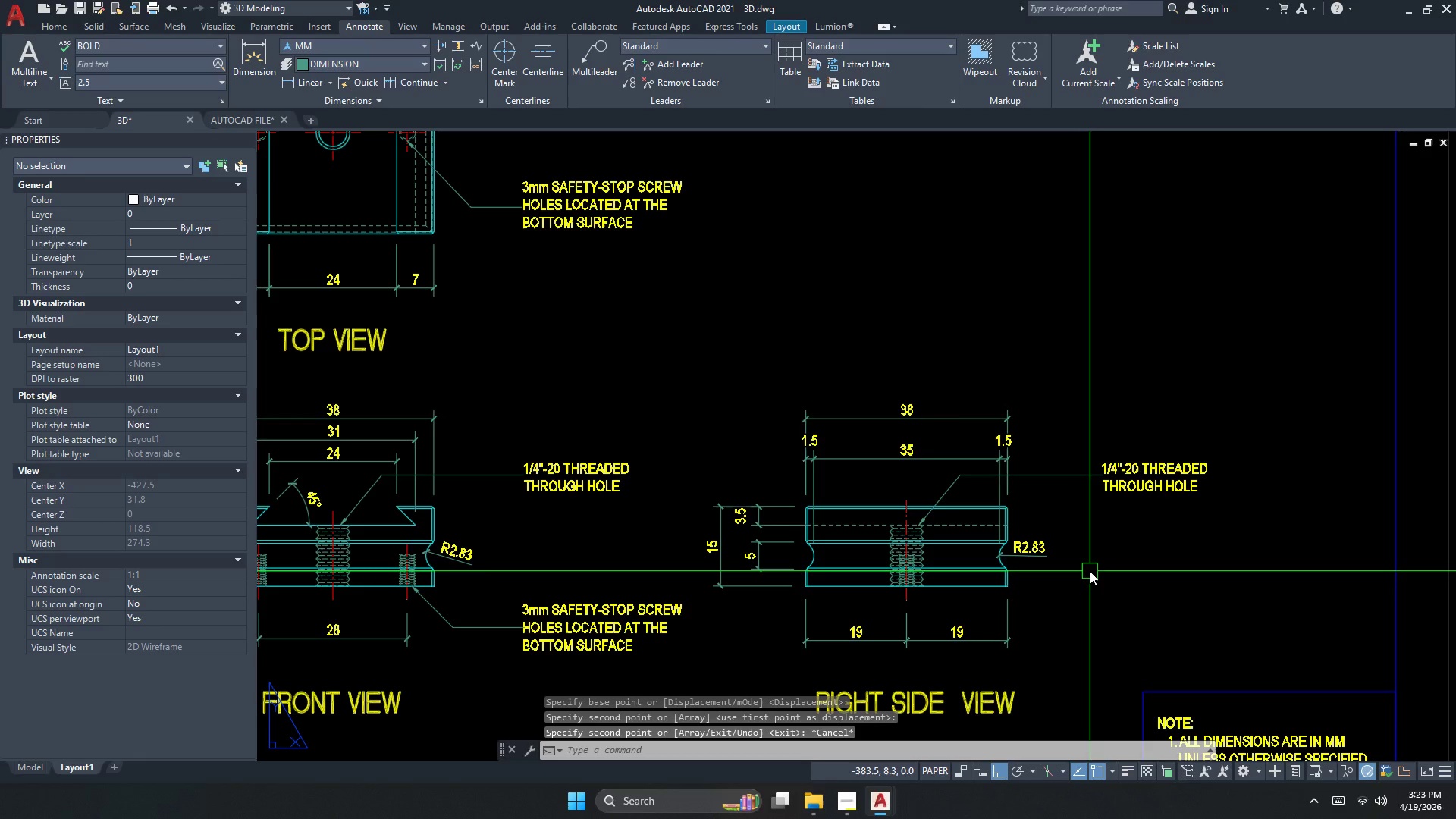 
key(Escape)
 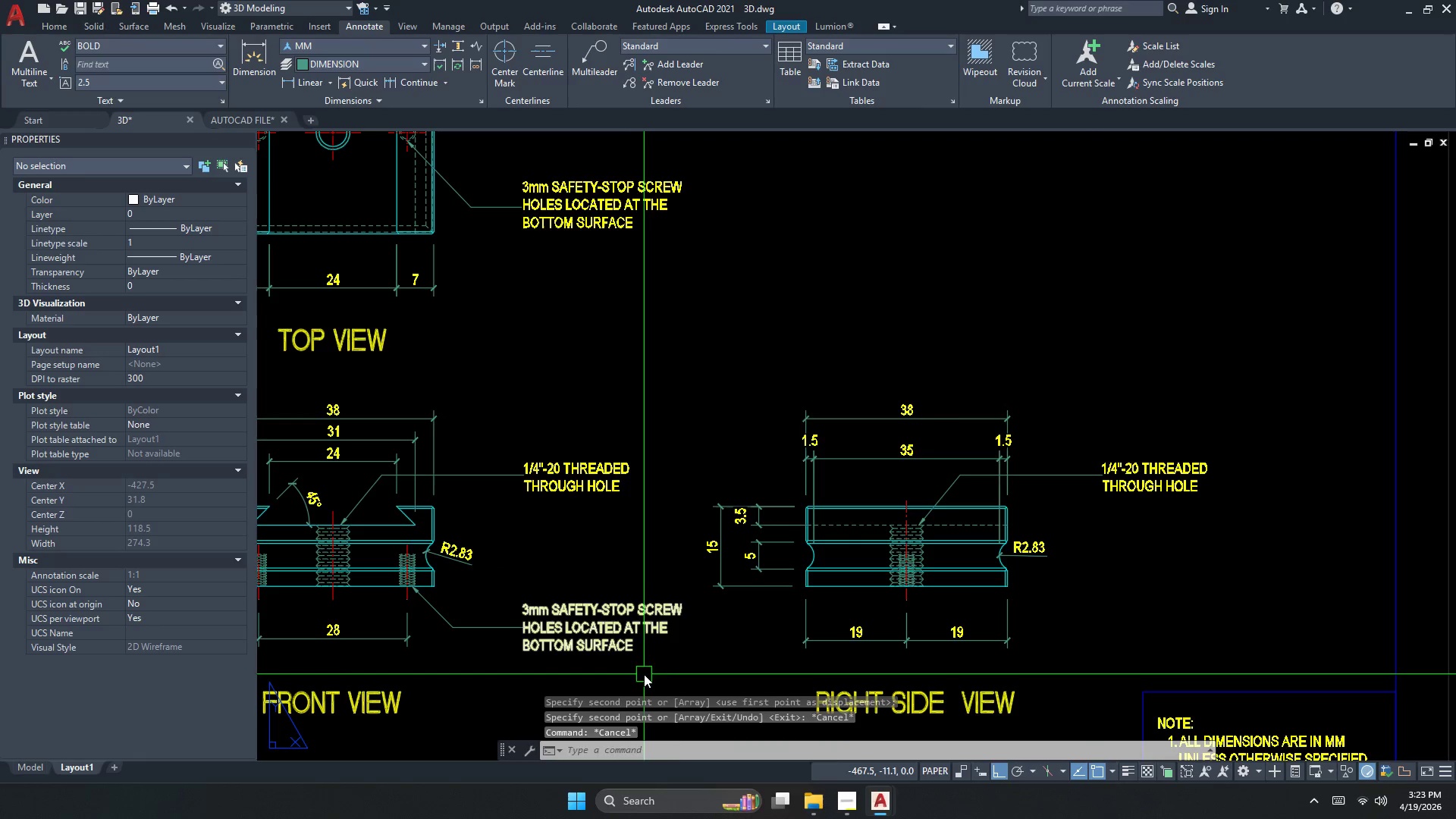 
left_click_drag(start_coordinate=[644, 674], to_coordinate=[608, 657])
 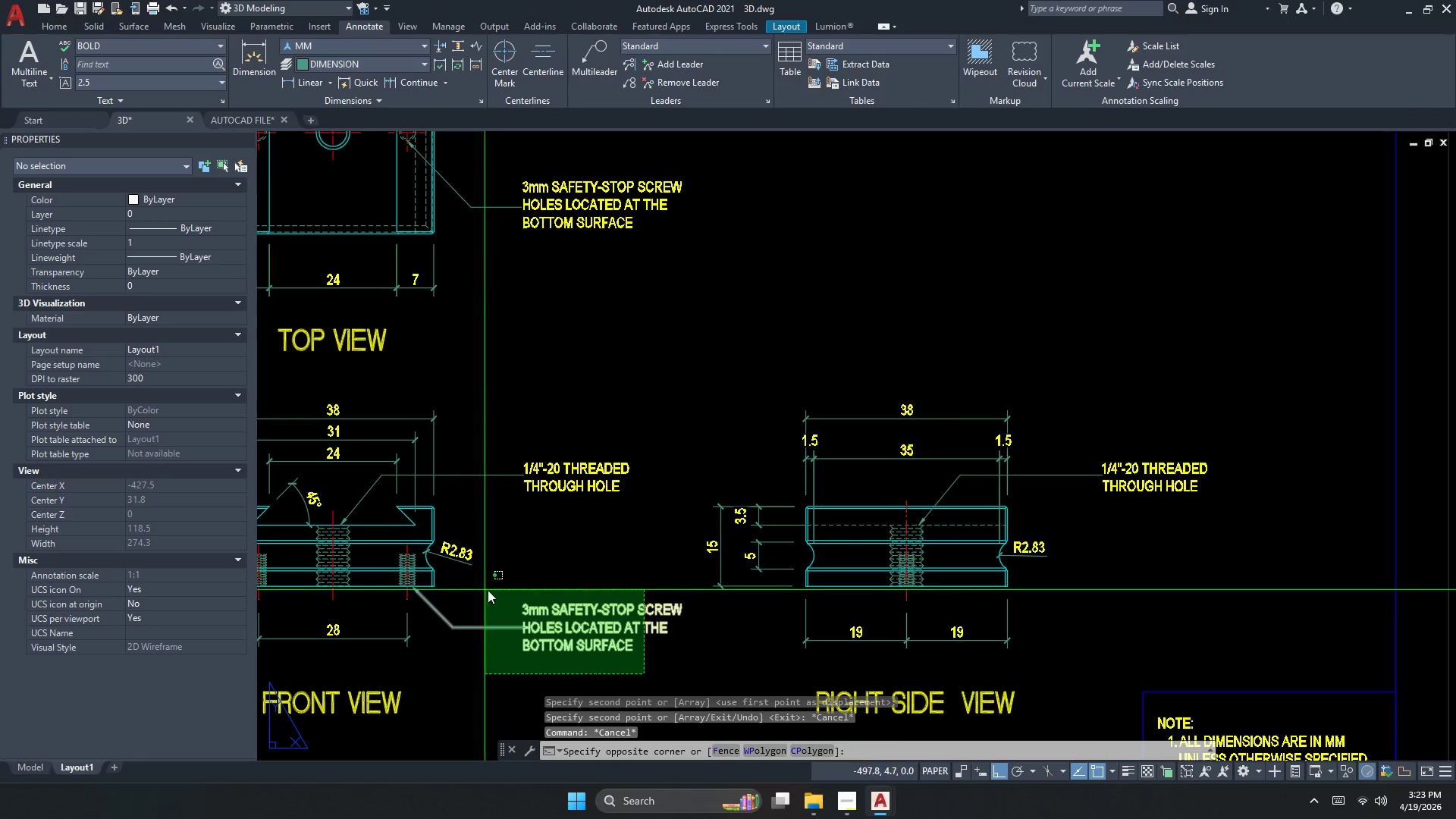 
left_click([501, 589])
 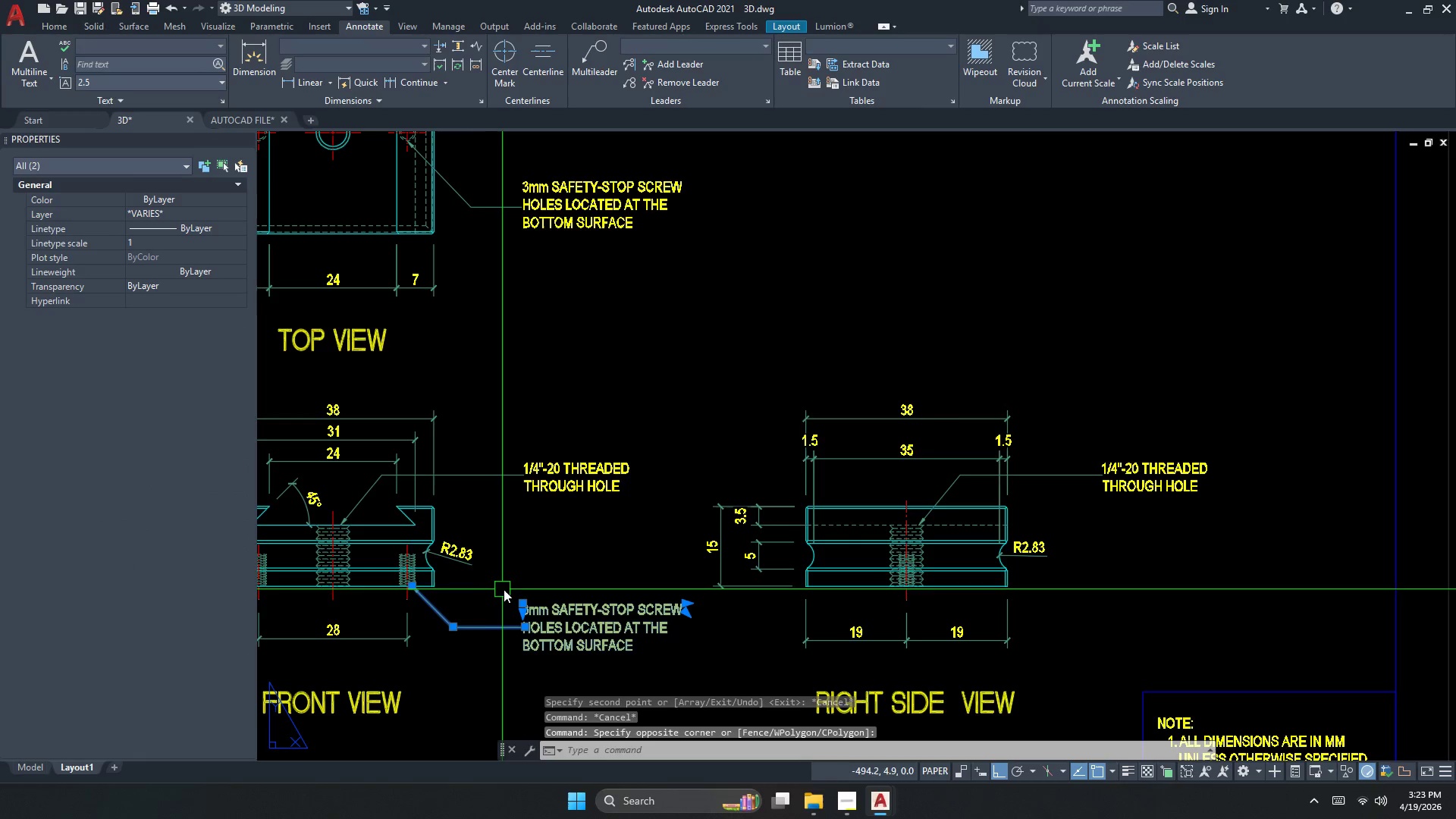 
type(co )
 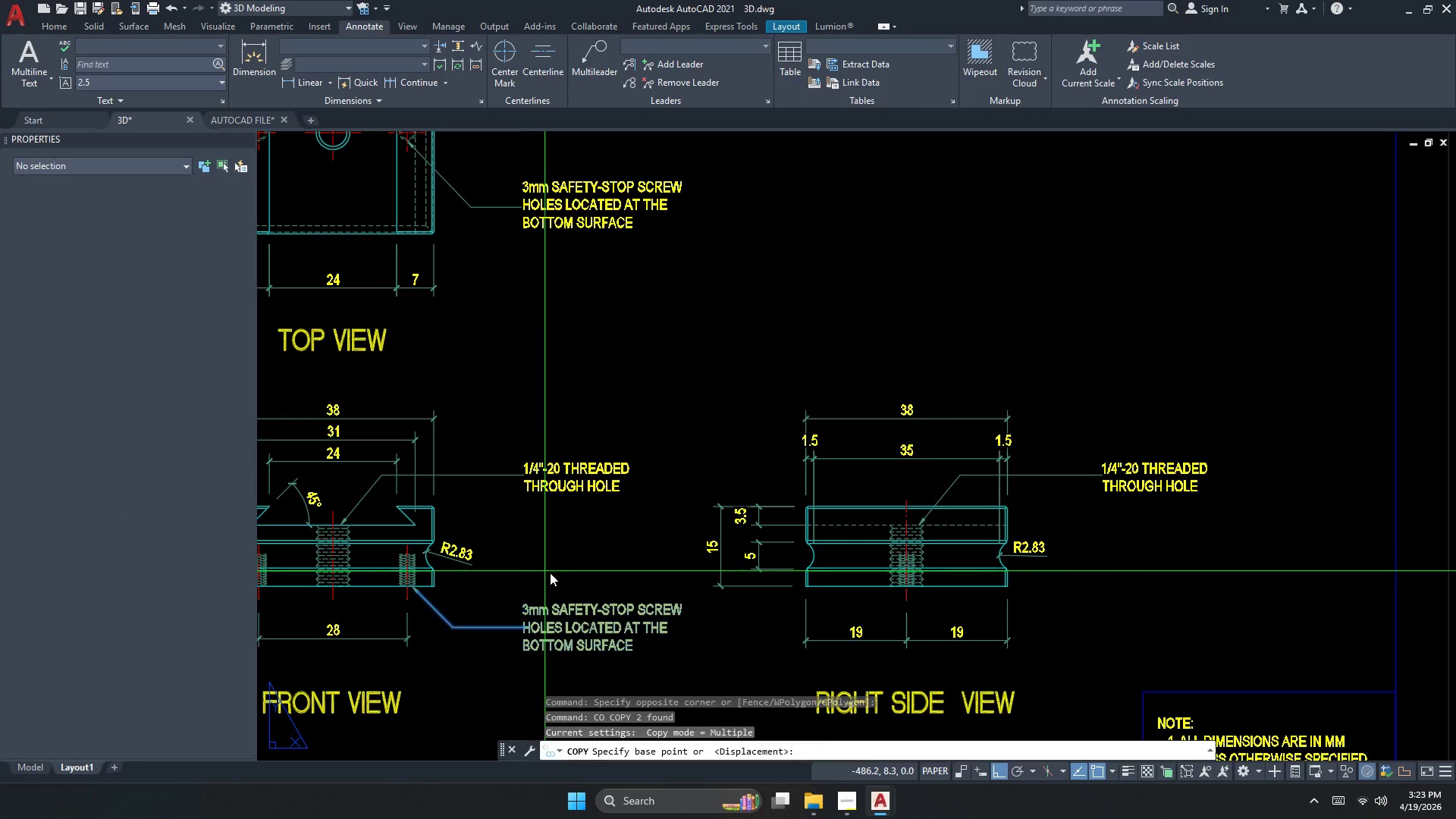 
left_click_drag(start_coordinate=[549, 572], to_coordinate=[576, 574])
 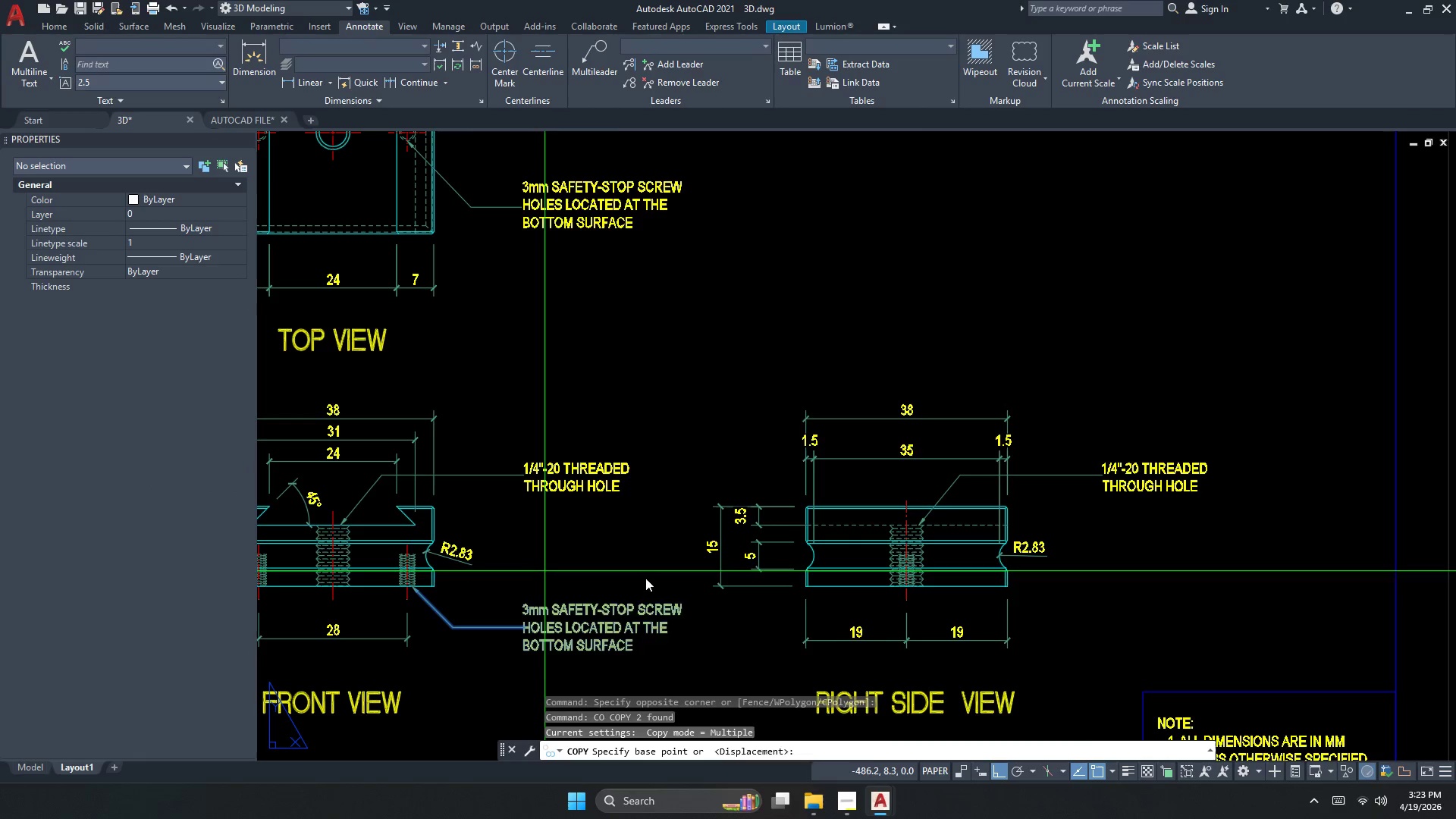 
left_click_drag(start_coordinate=[617, 577], to_coordinate=[665, 579])
 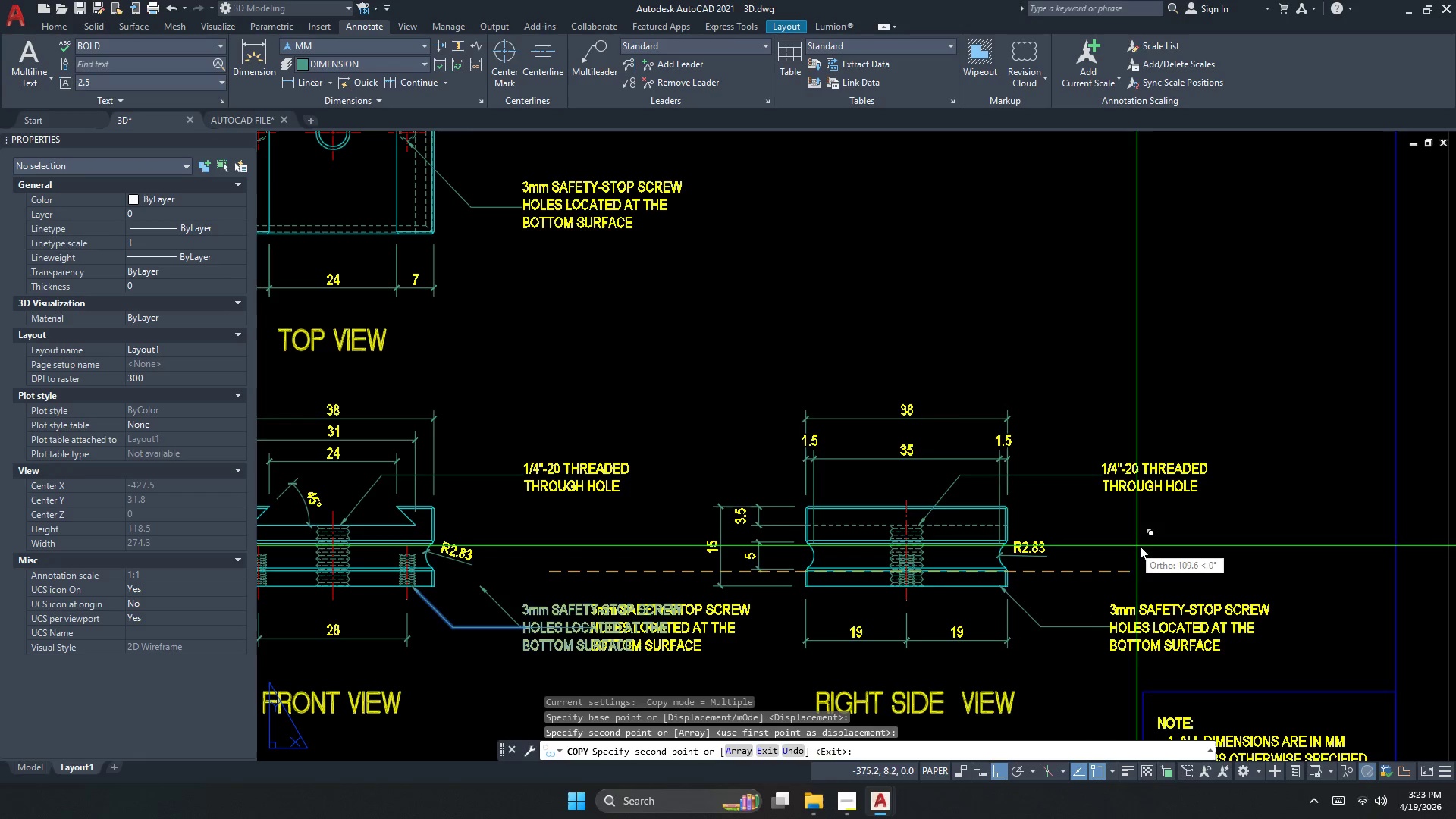 
left_click([1160, 542])
 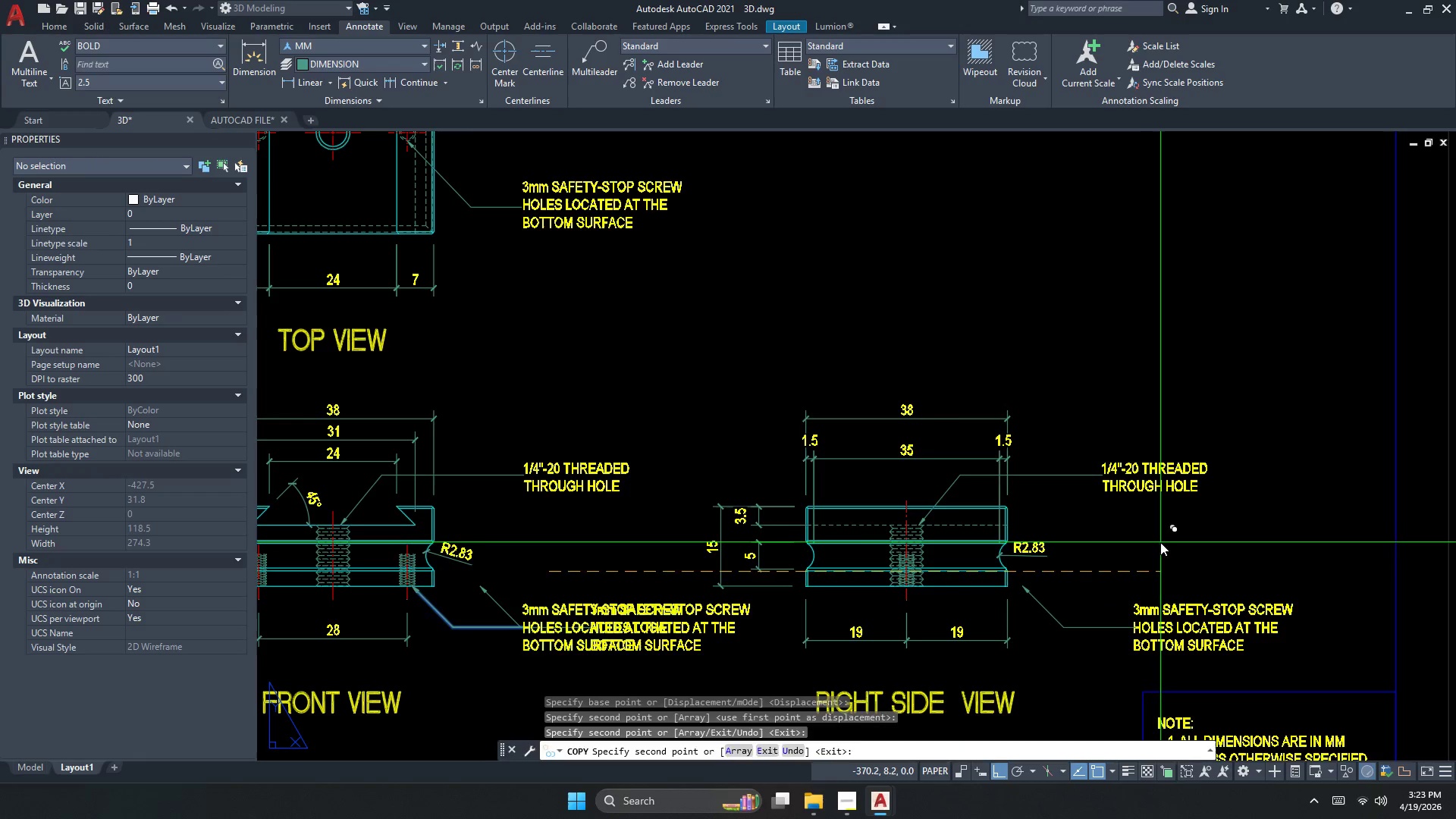 
key(Escape)
 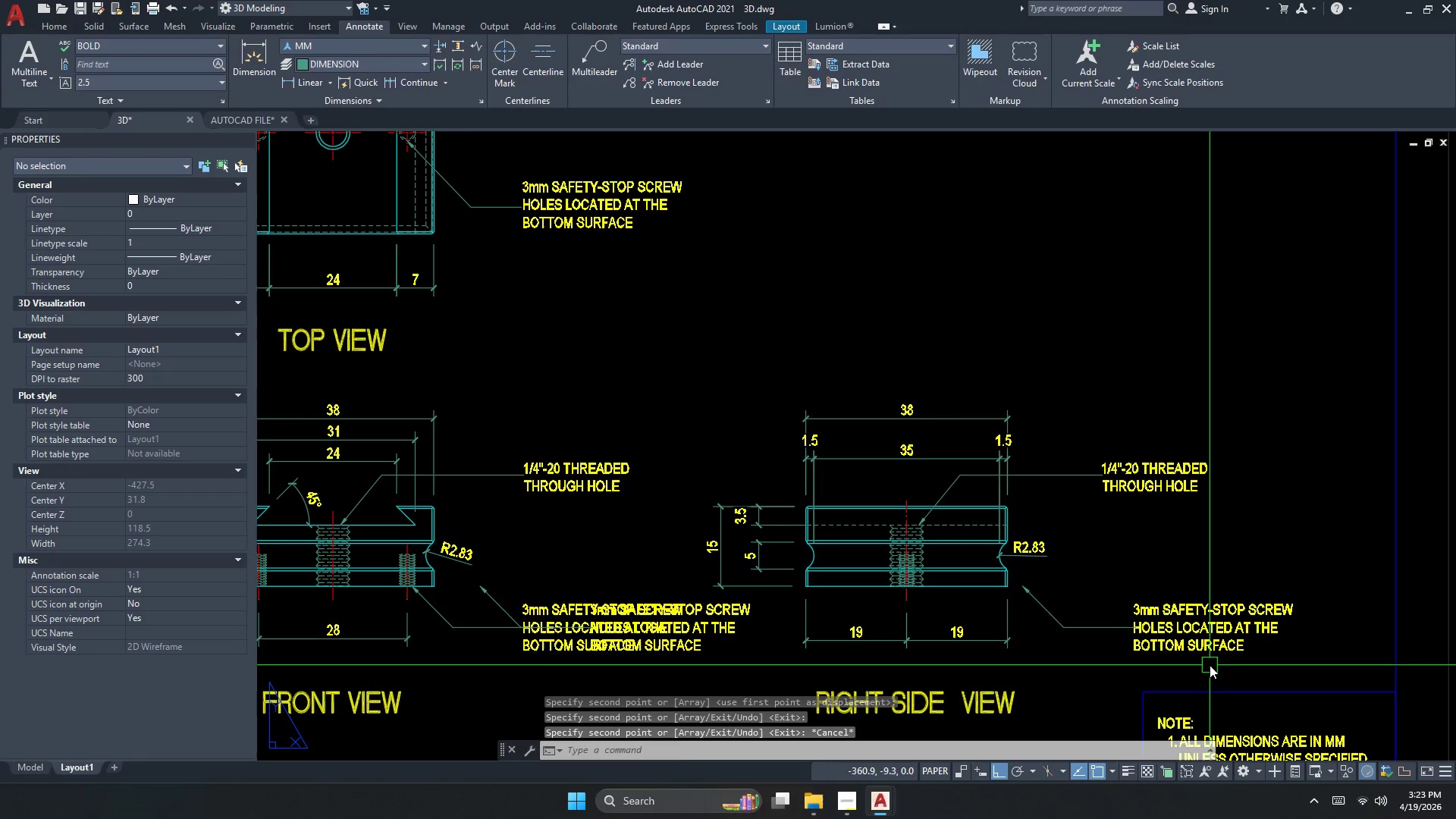 
left_click_drag(start_coordinate=[1207, 664], to_coordinate=[1177, 635])
 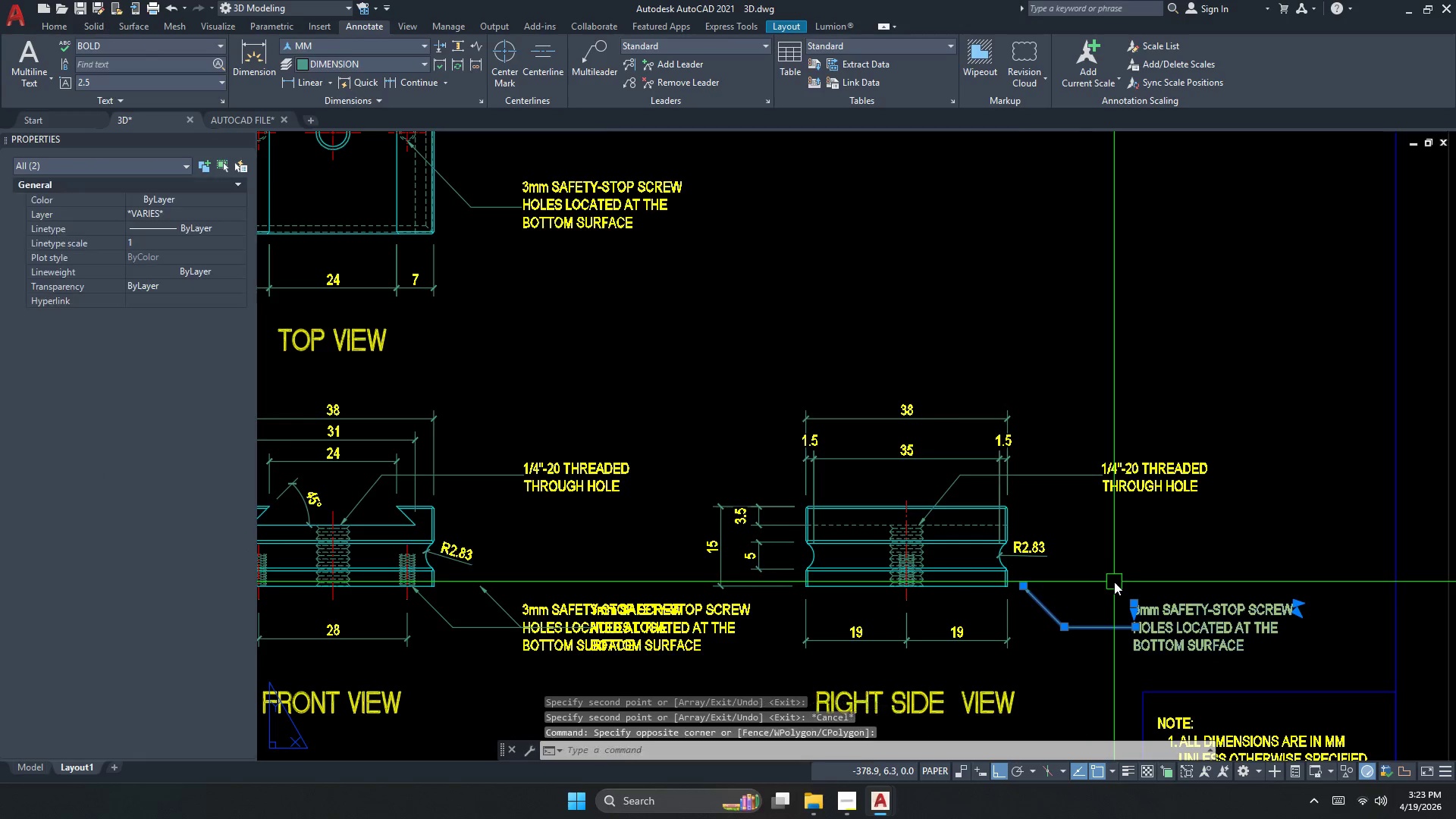 
key(M)
 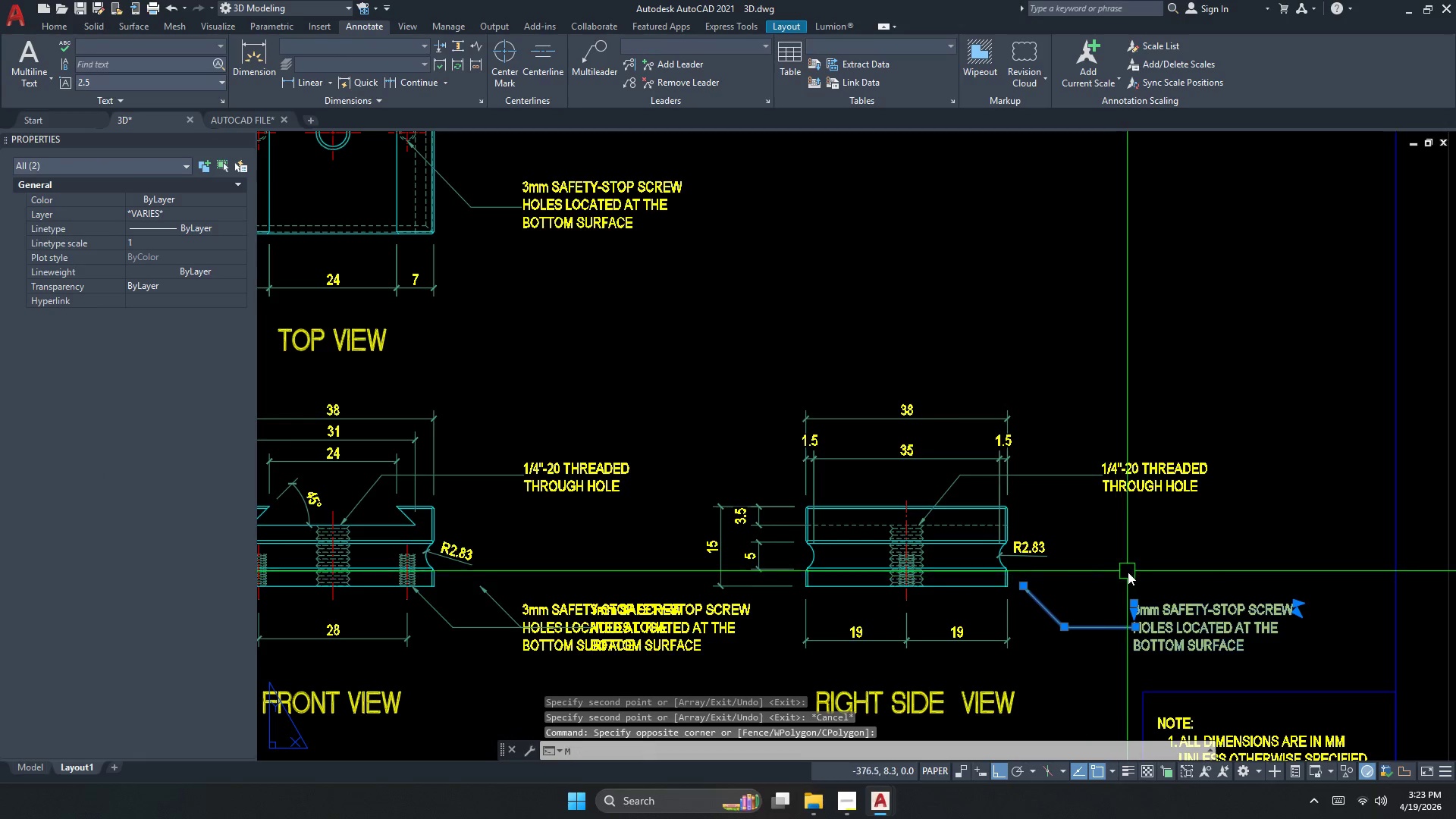 
key(Space)
 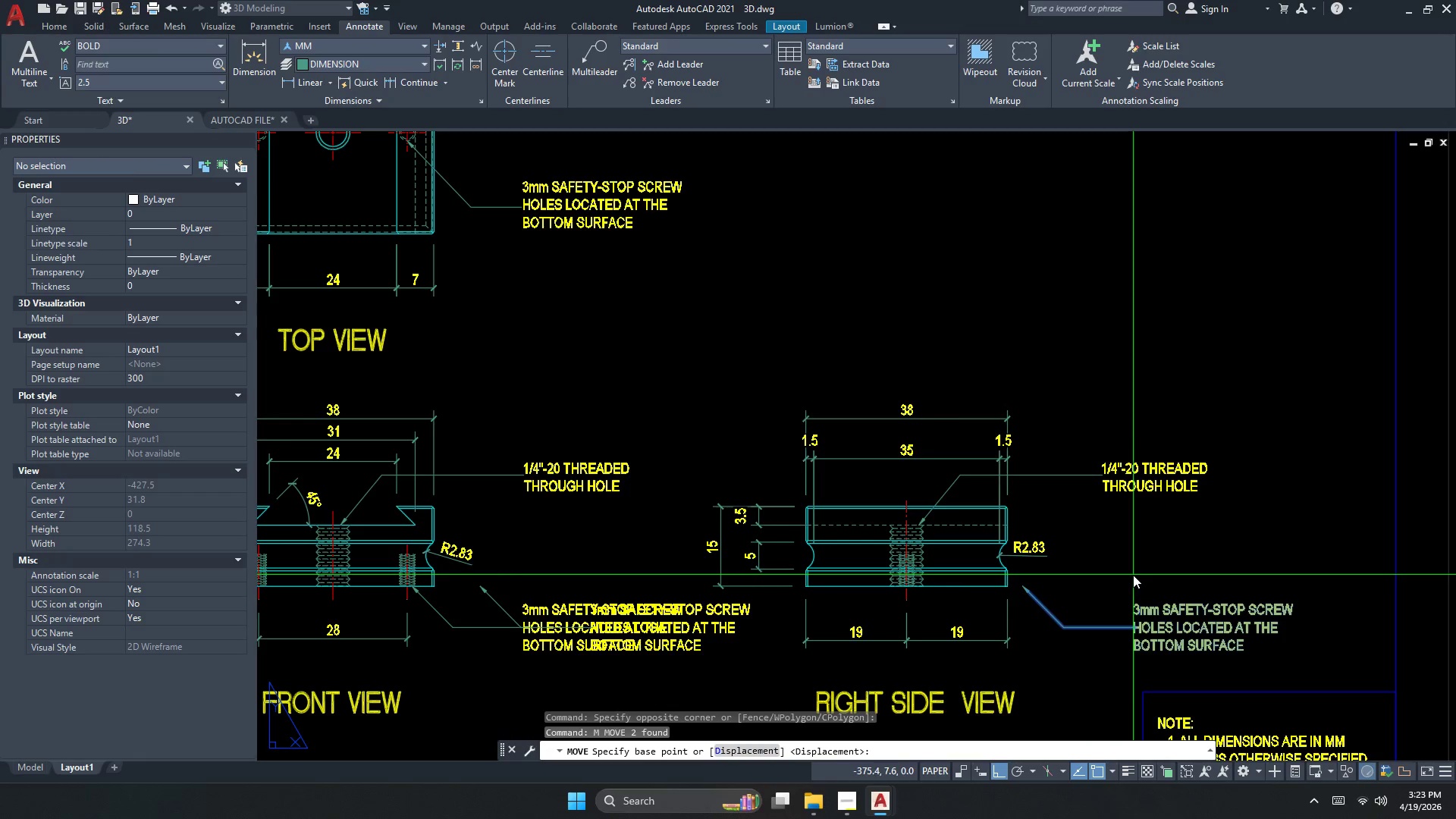 
double_click([1133, 574])
 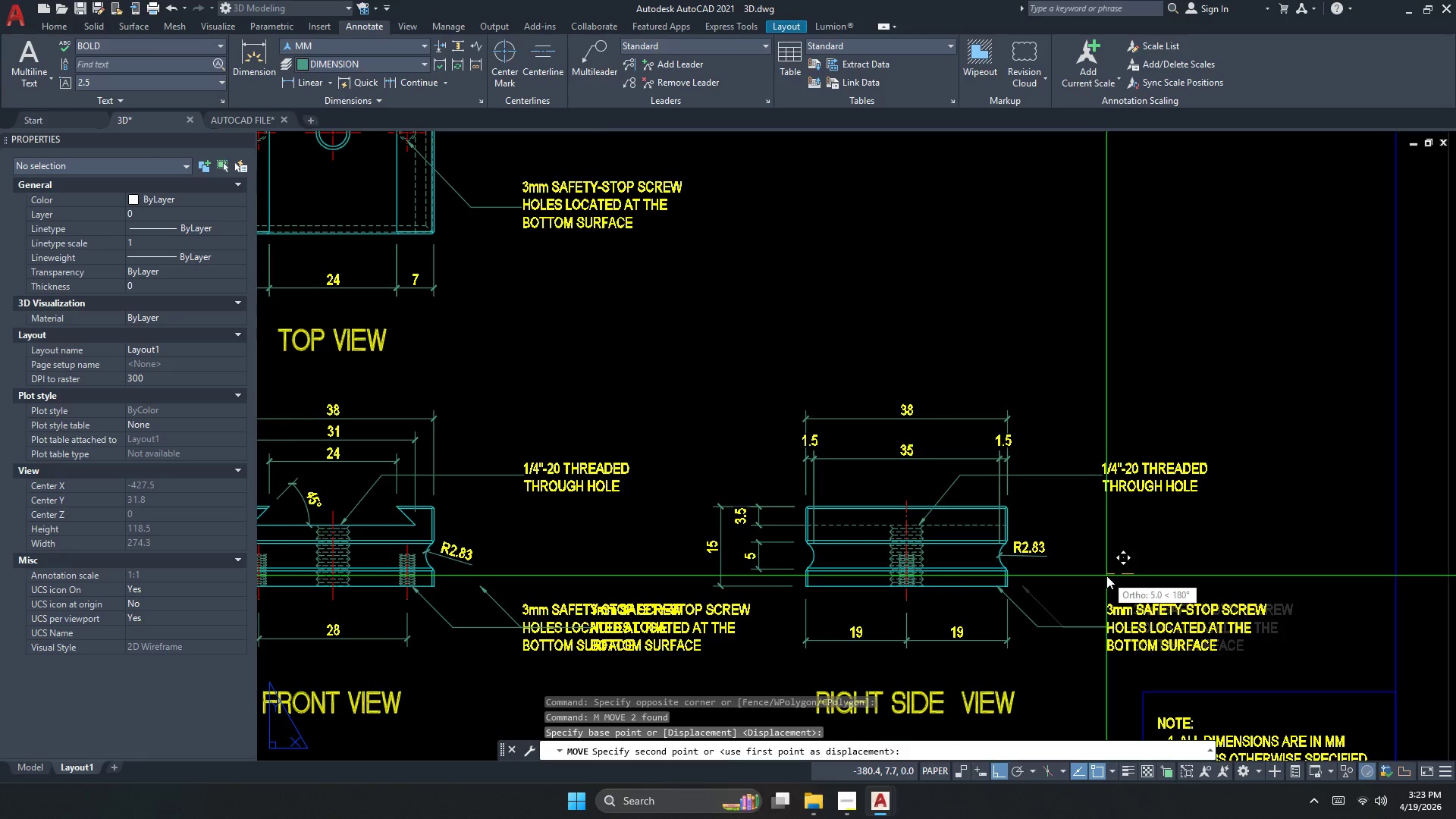 
left_click([1106, 576])
 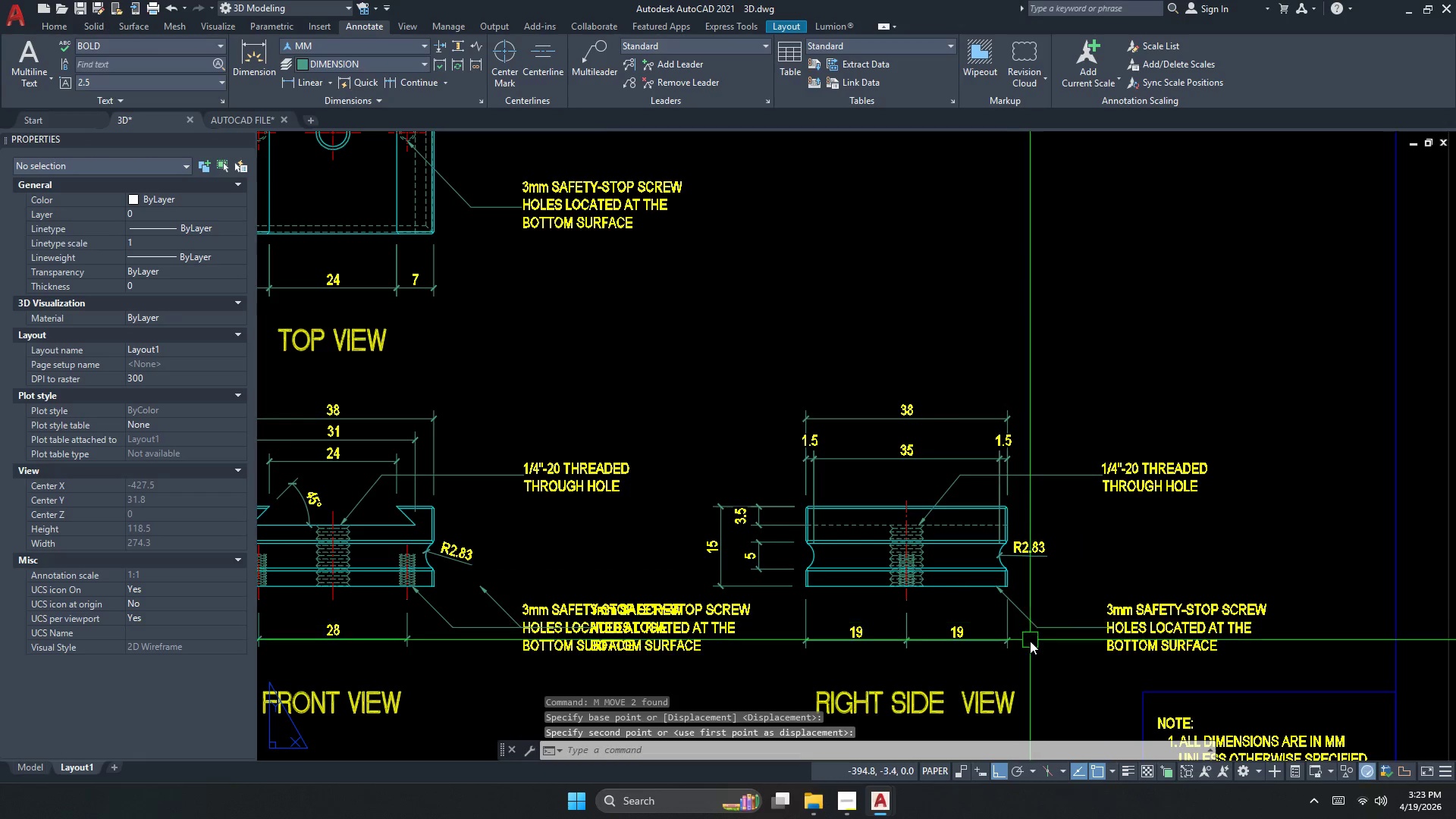 
key(Escape)
 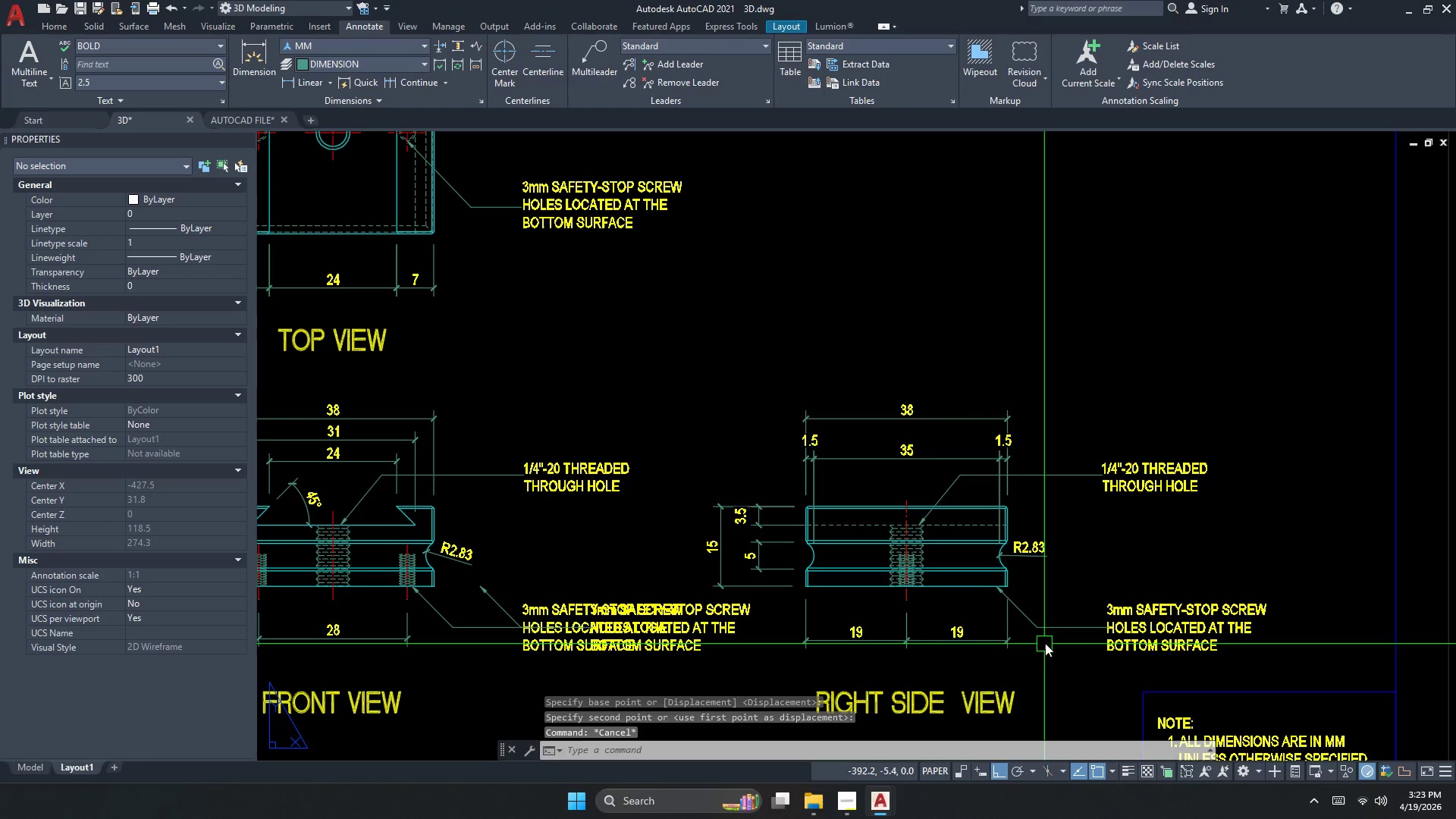 
key(S)
 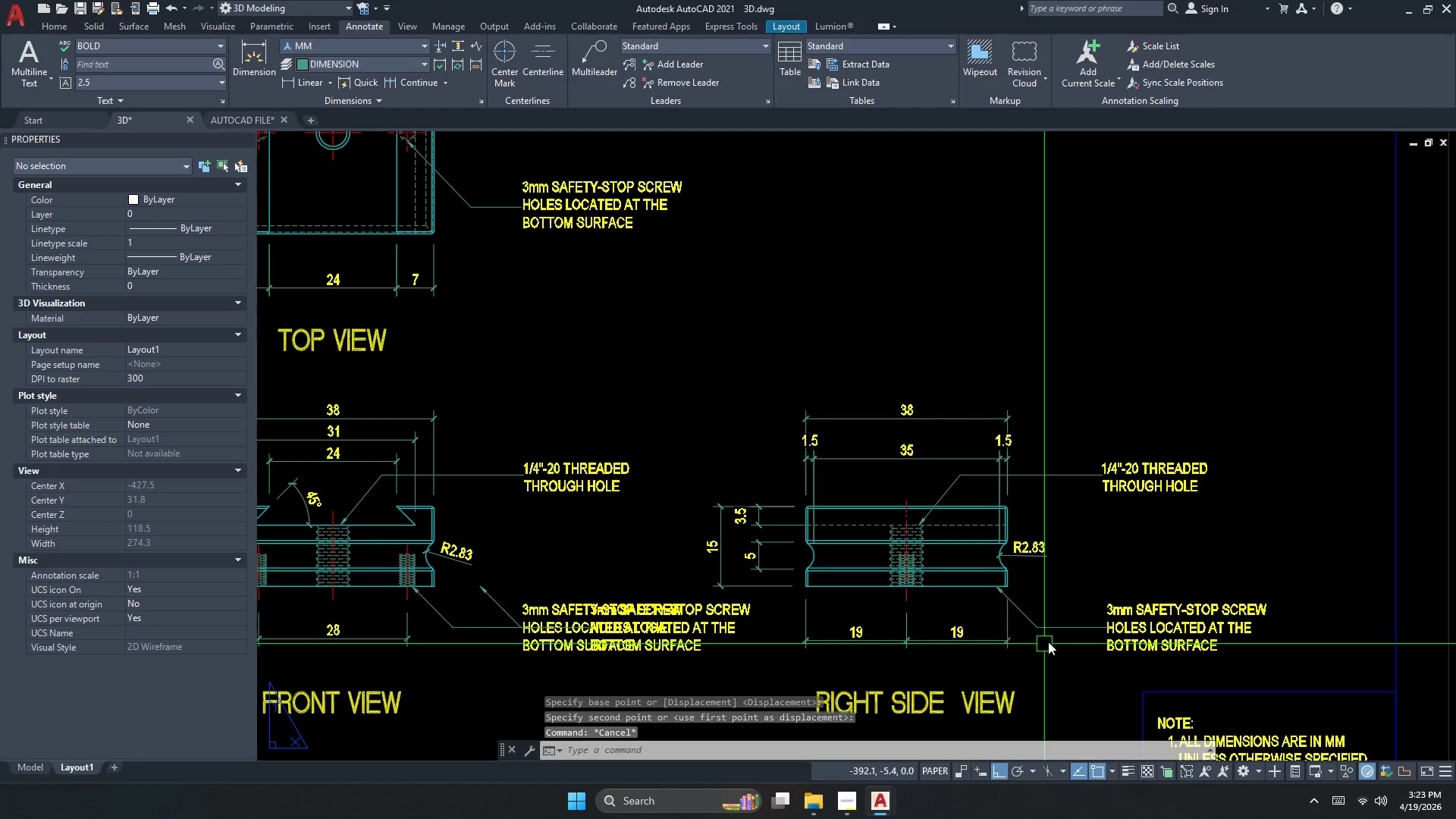 
key(Space)
 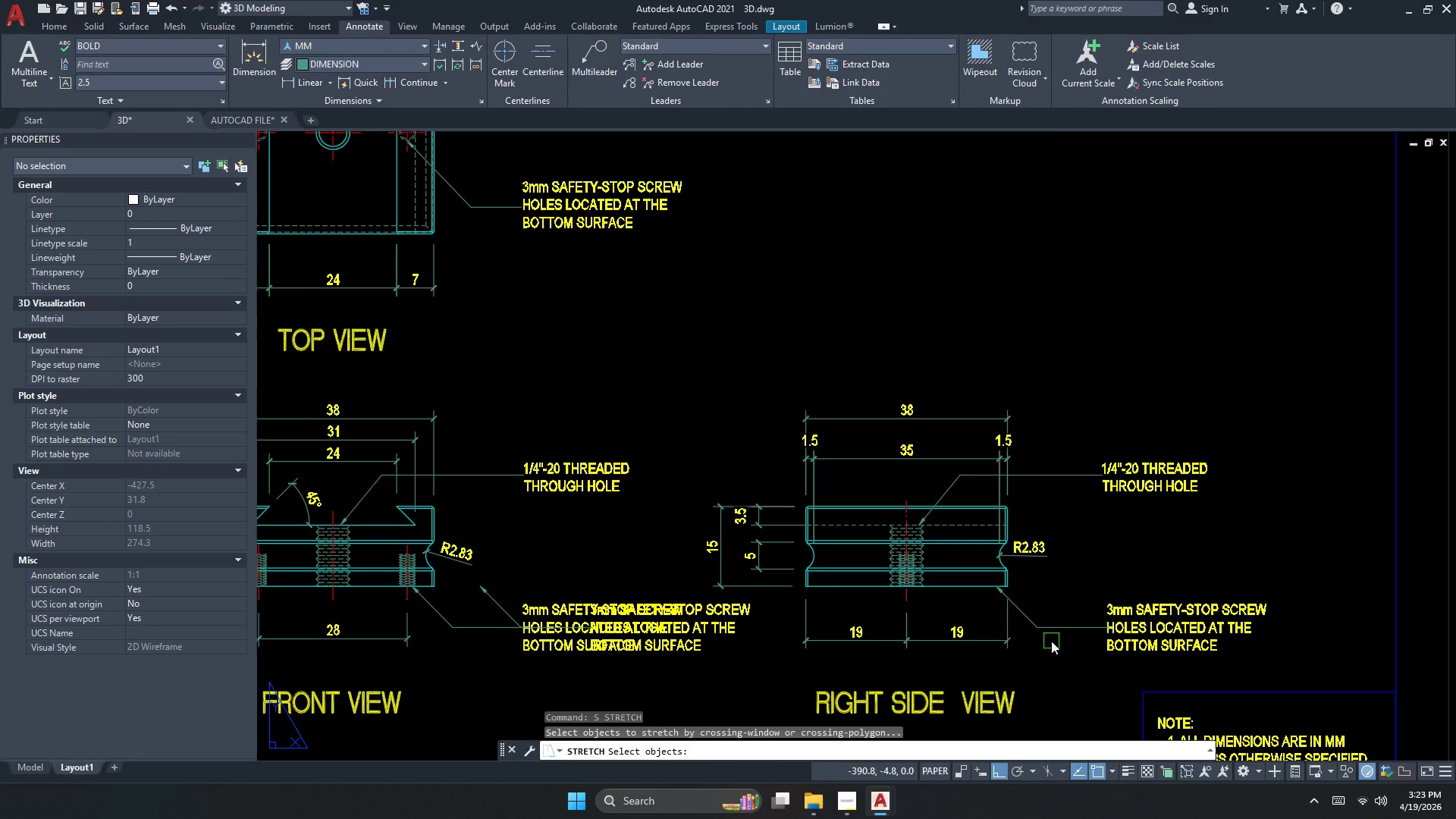 
left_click_drag(start_coordinate=[1051, 641], to_coordinate=[1051, 637])
 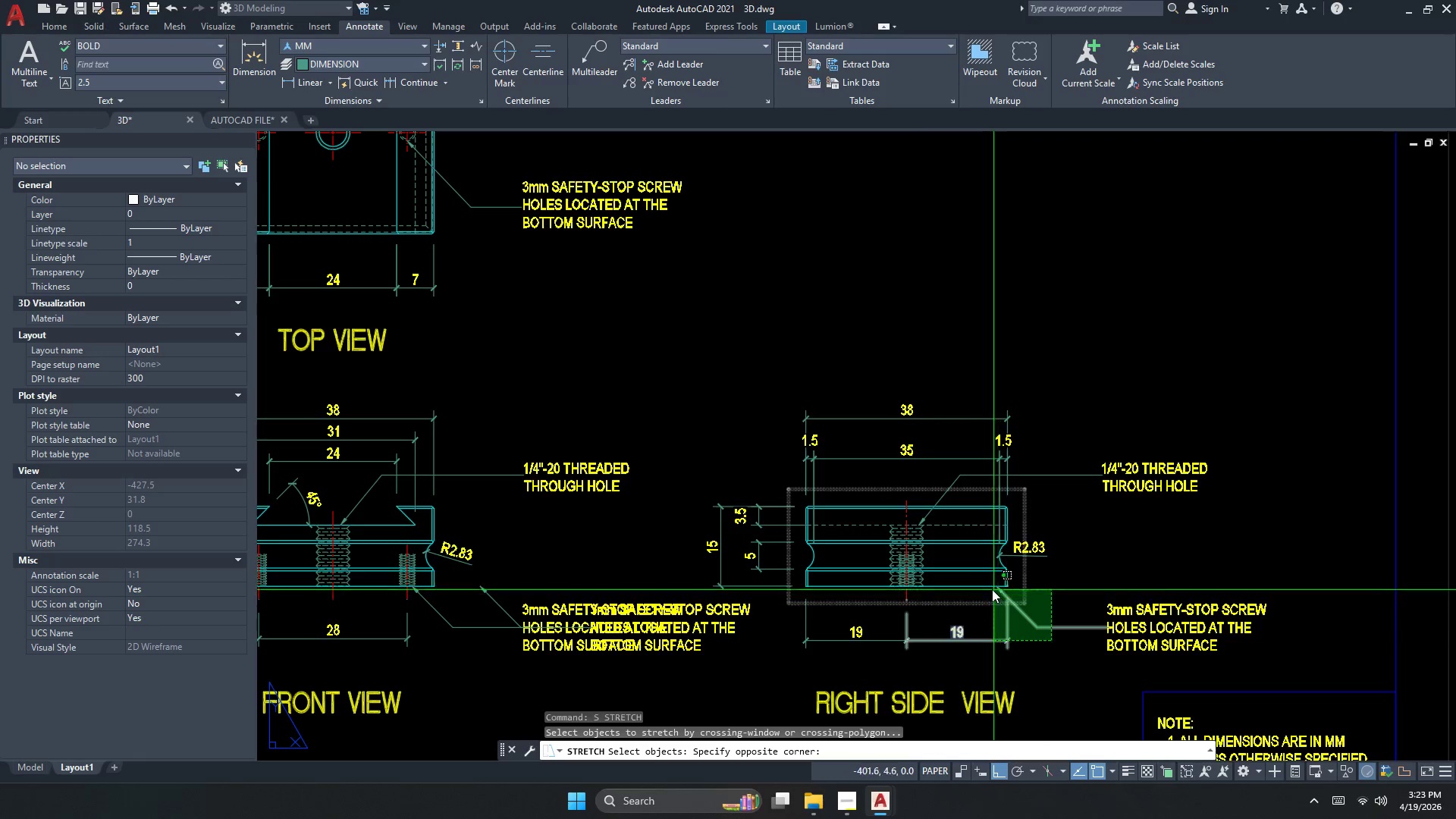 
left_click([984, 580])
 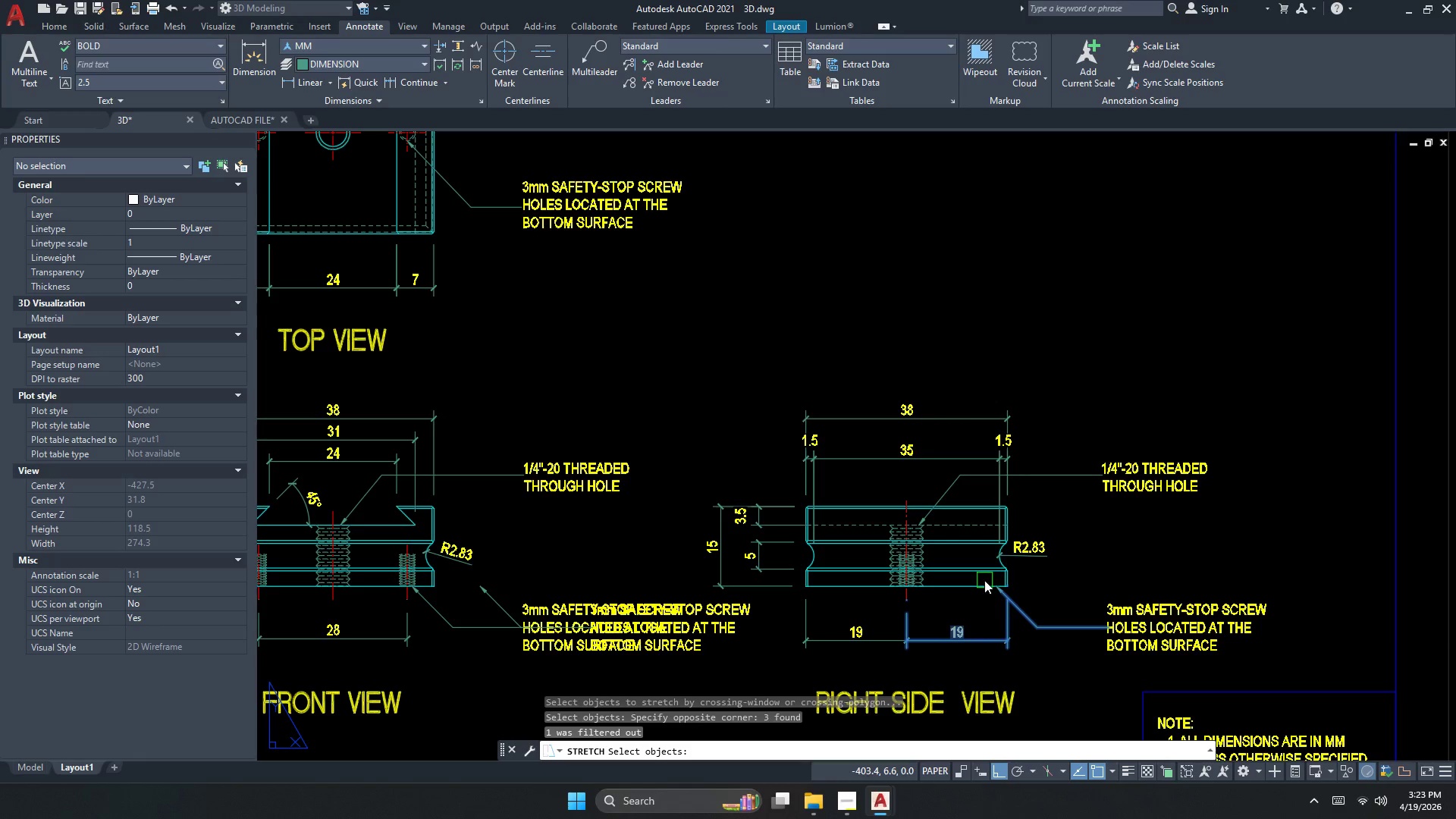 
key(Space)
 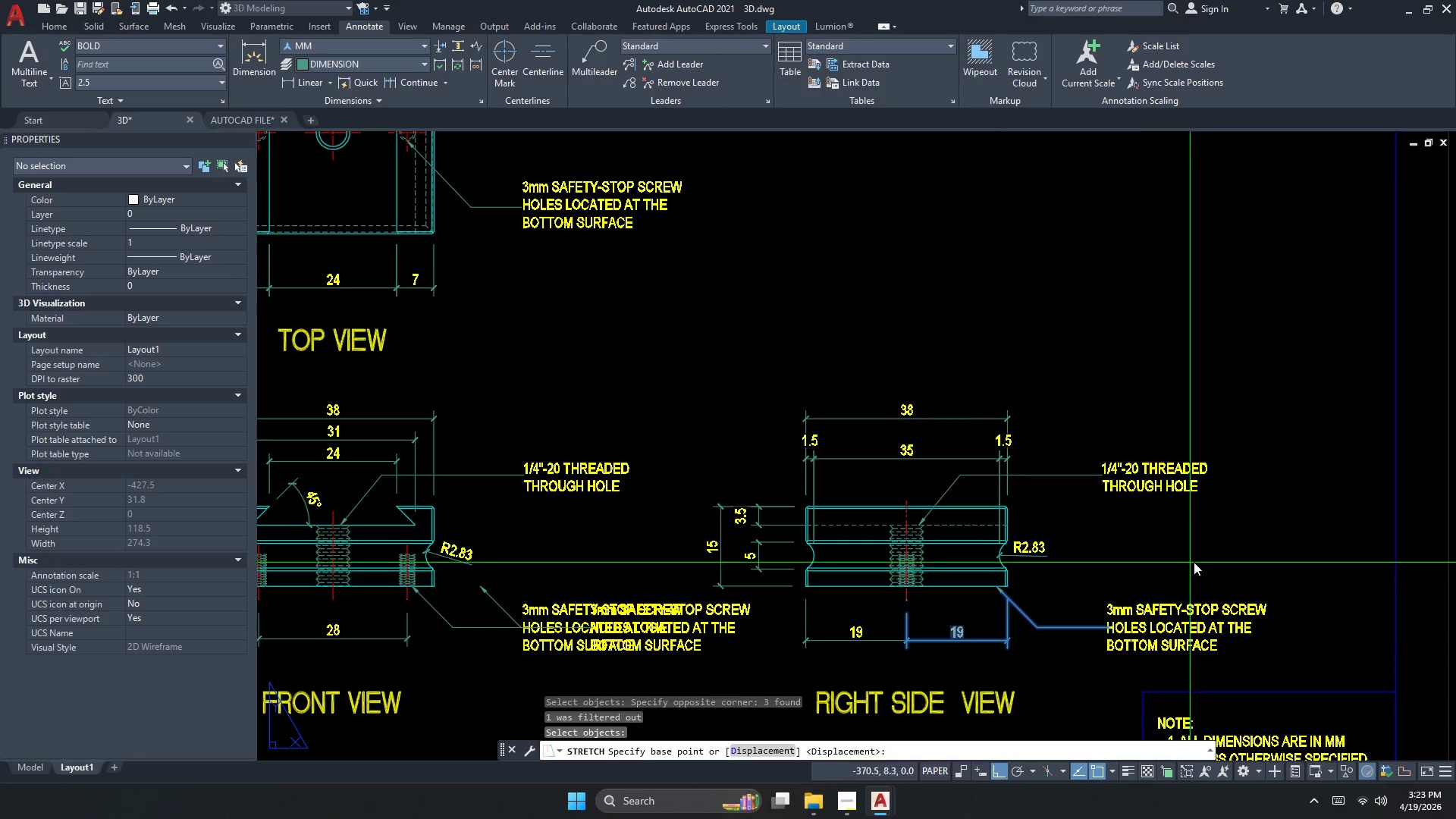 
left_click([1197, 560])
 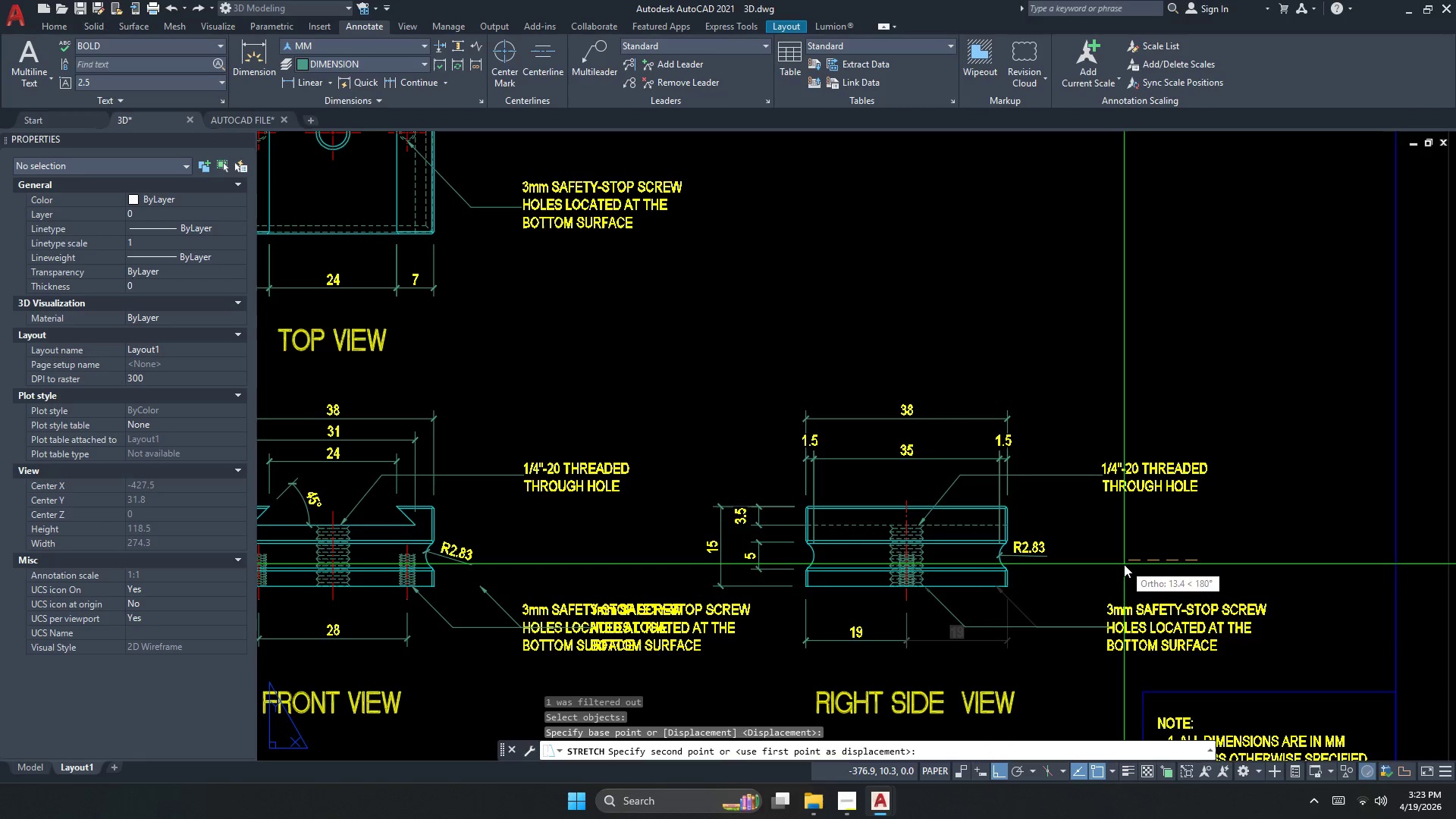 
key(Escape)
 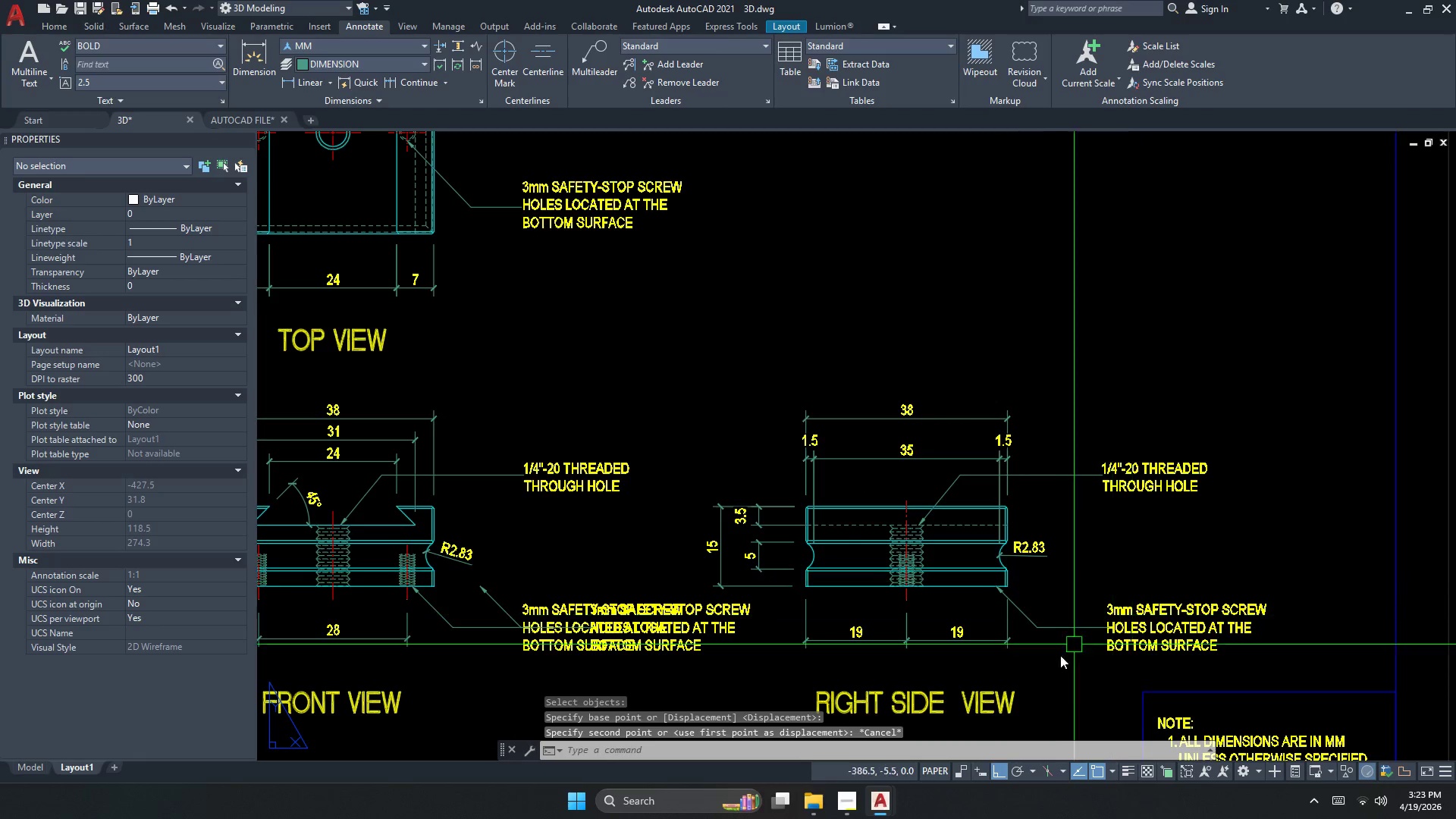 
key(S)
 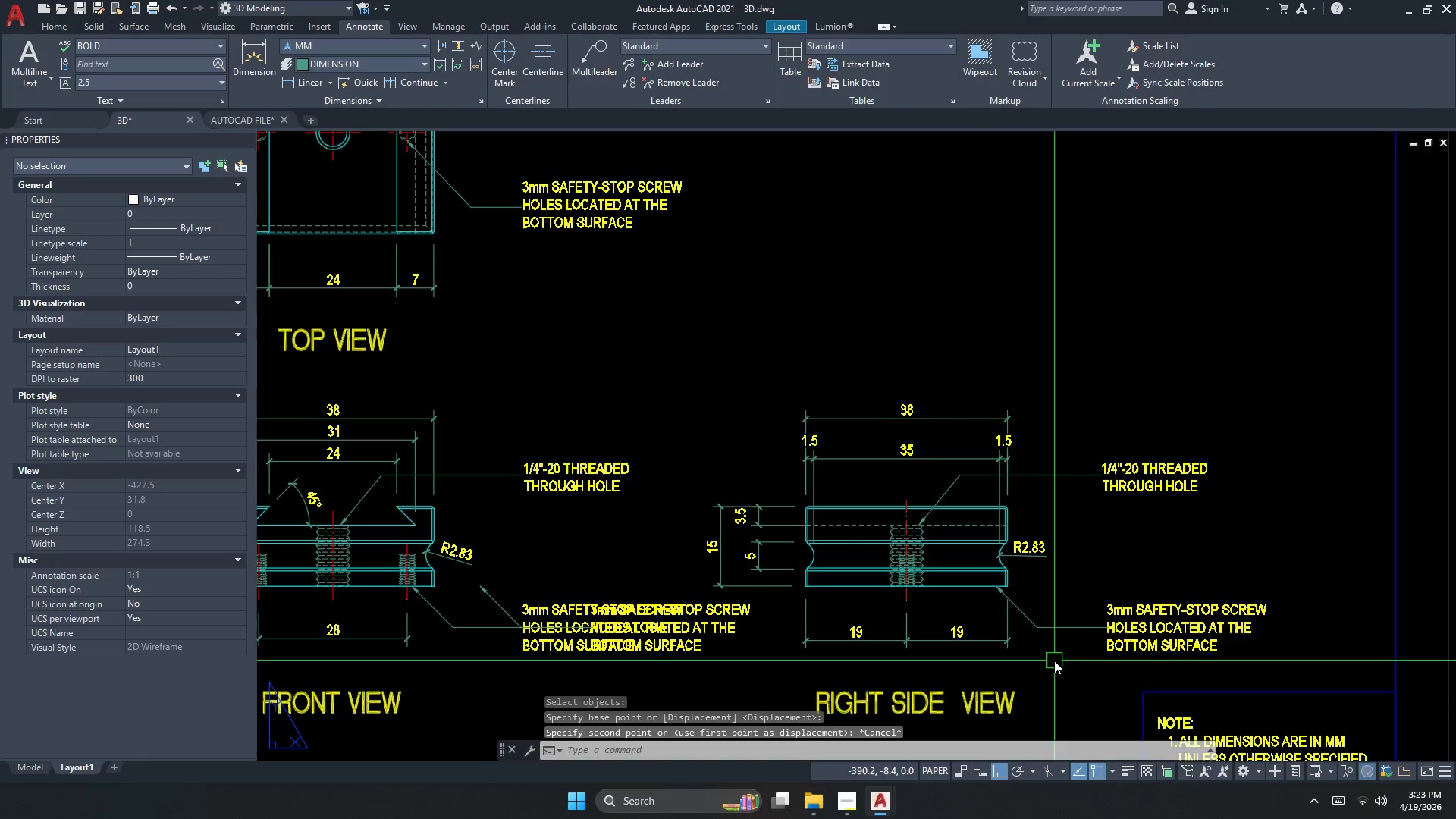 
key(Space)
 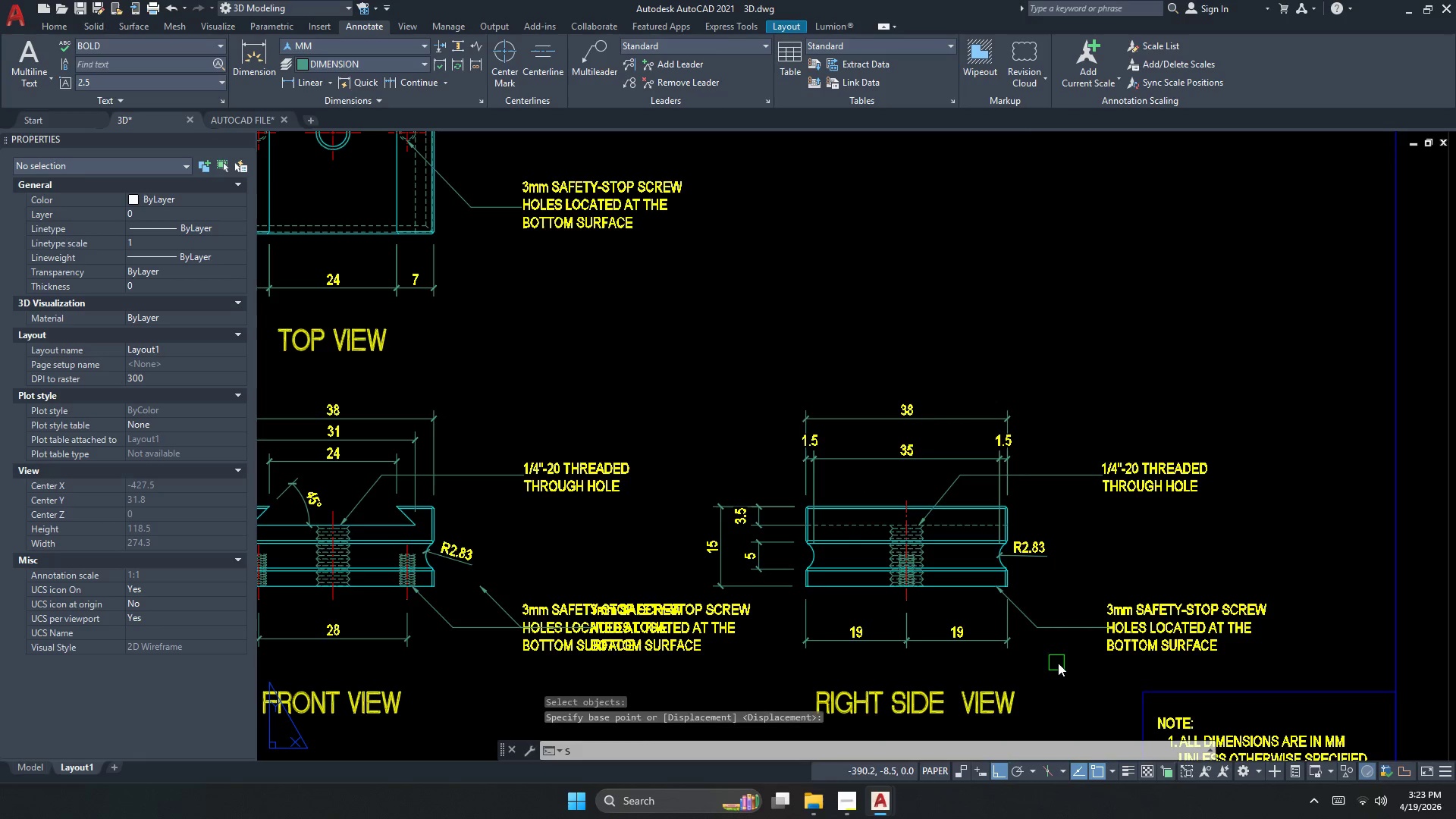 
left_click_drag(start_coordinate=[1059, 660], to_coordinate=[1052, 640])
 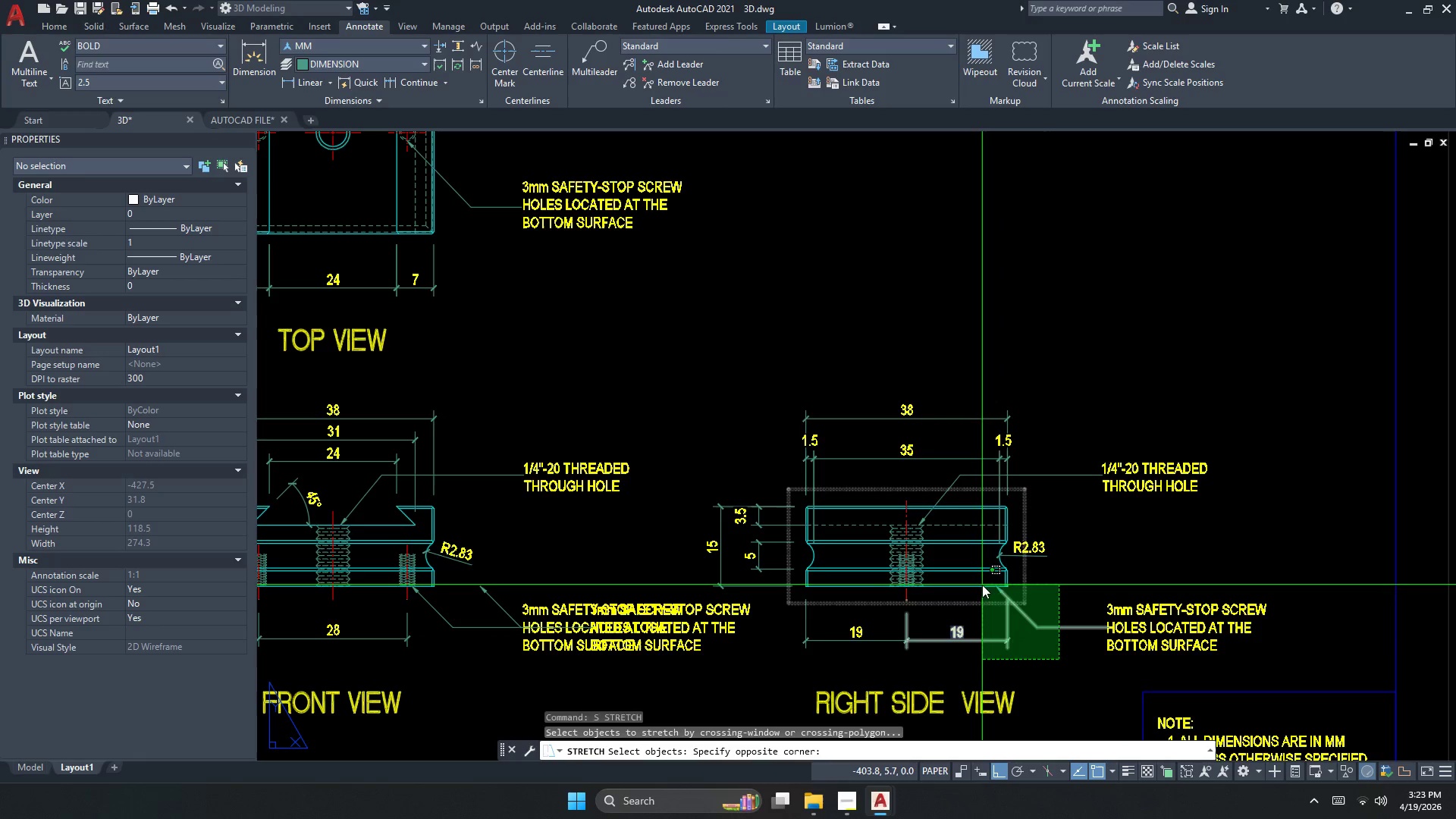 
double_click([981, 584])
 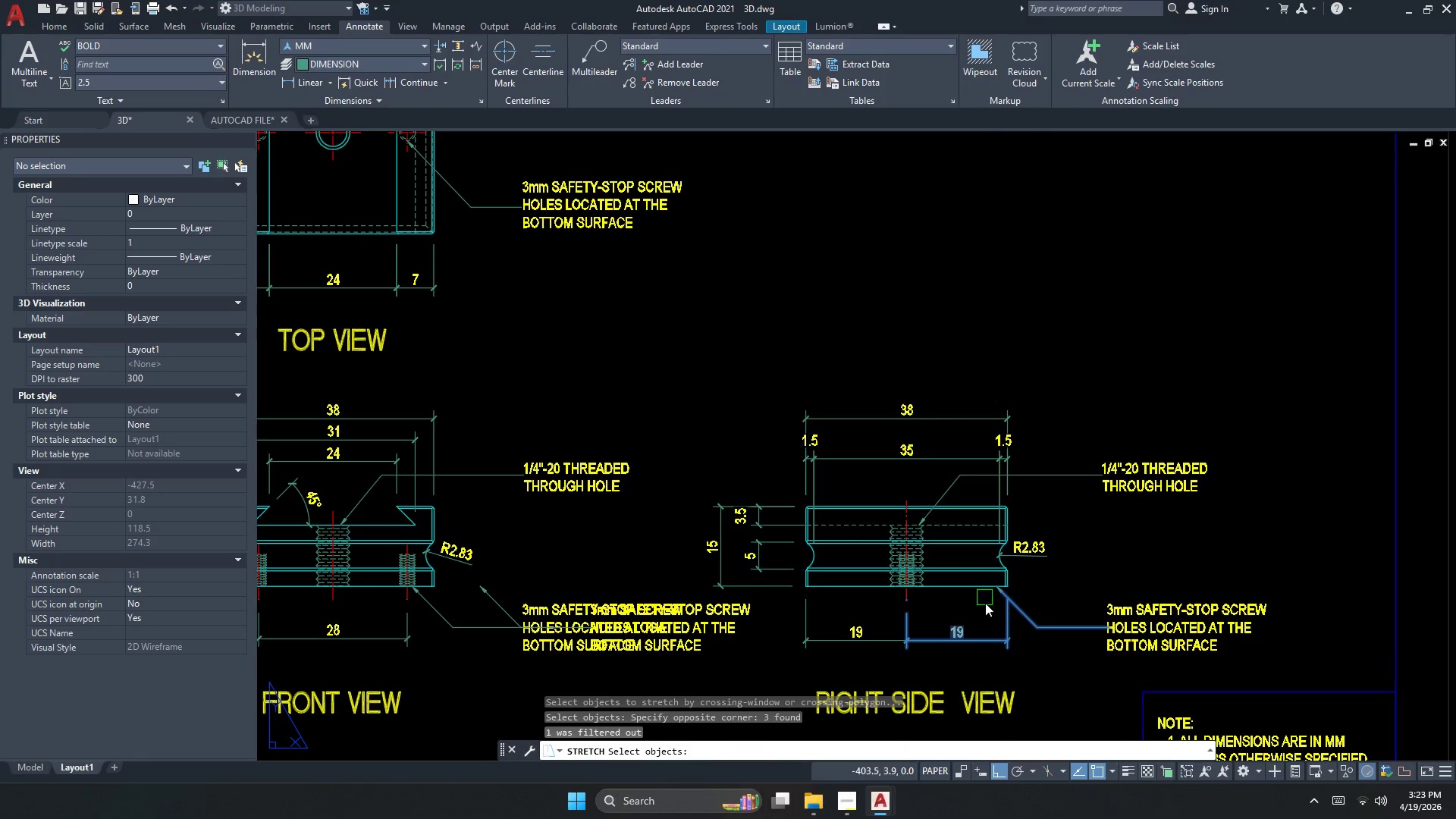 
hold_key(key=ShiftLeft, duration=0.56)
triple_click([982, 645])
 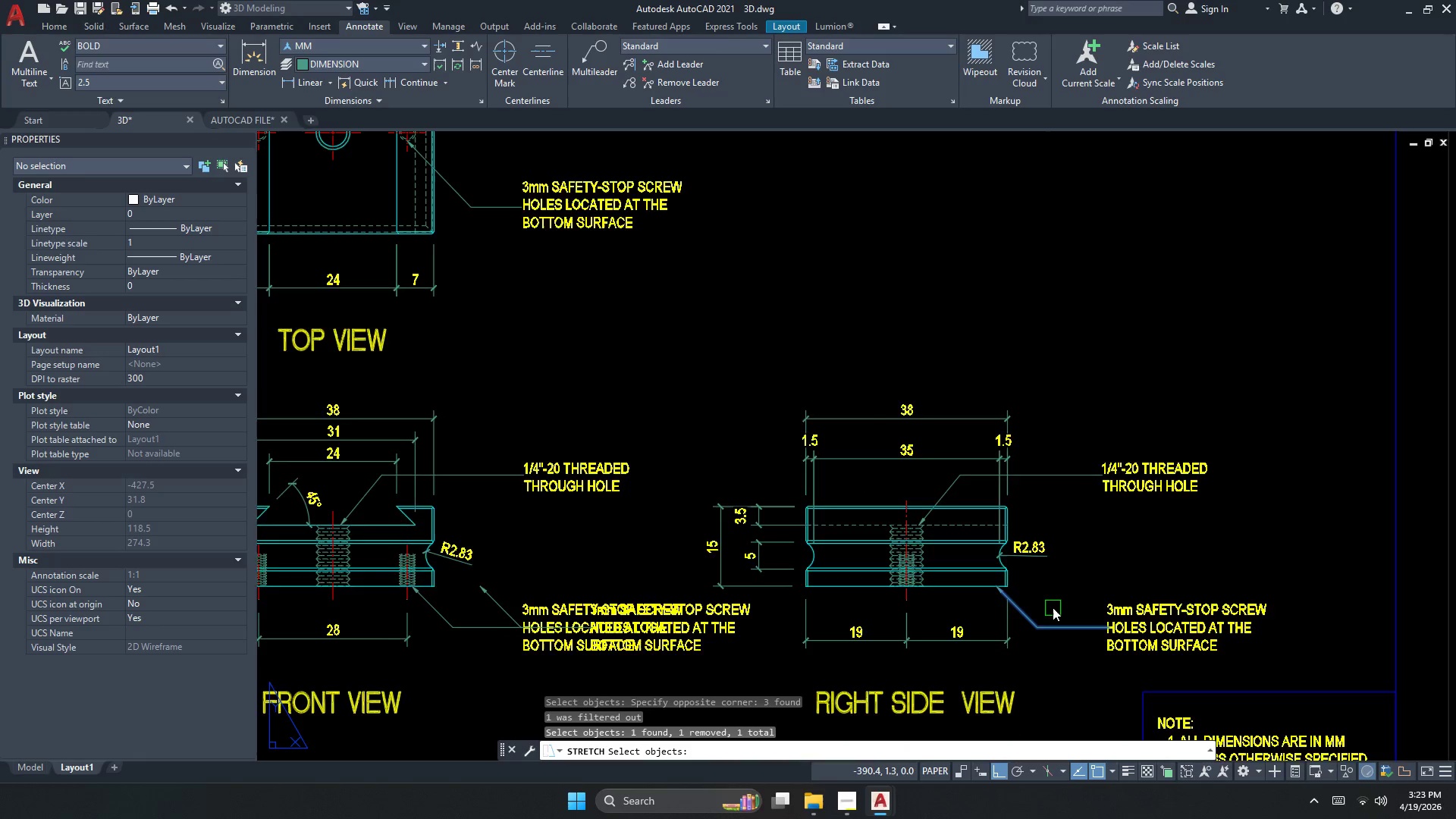 
key(Space)
 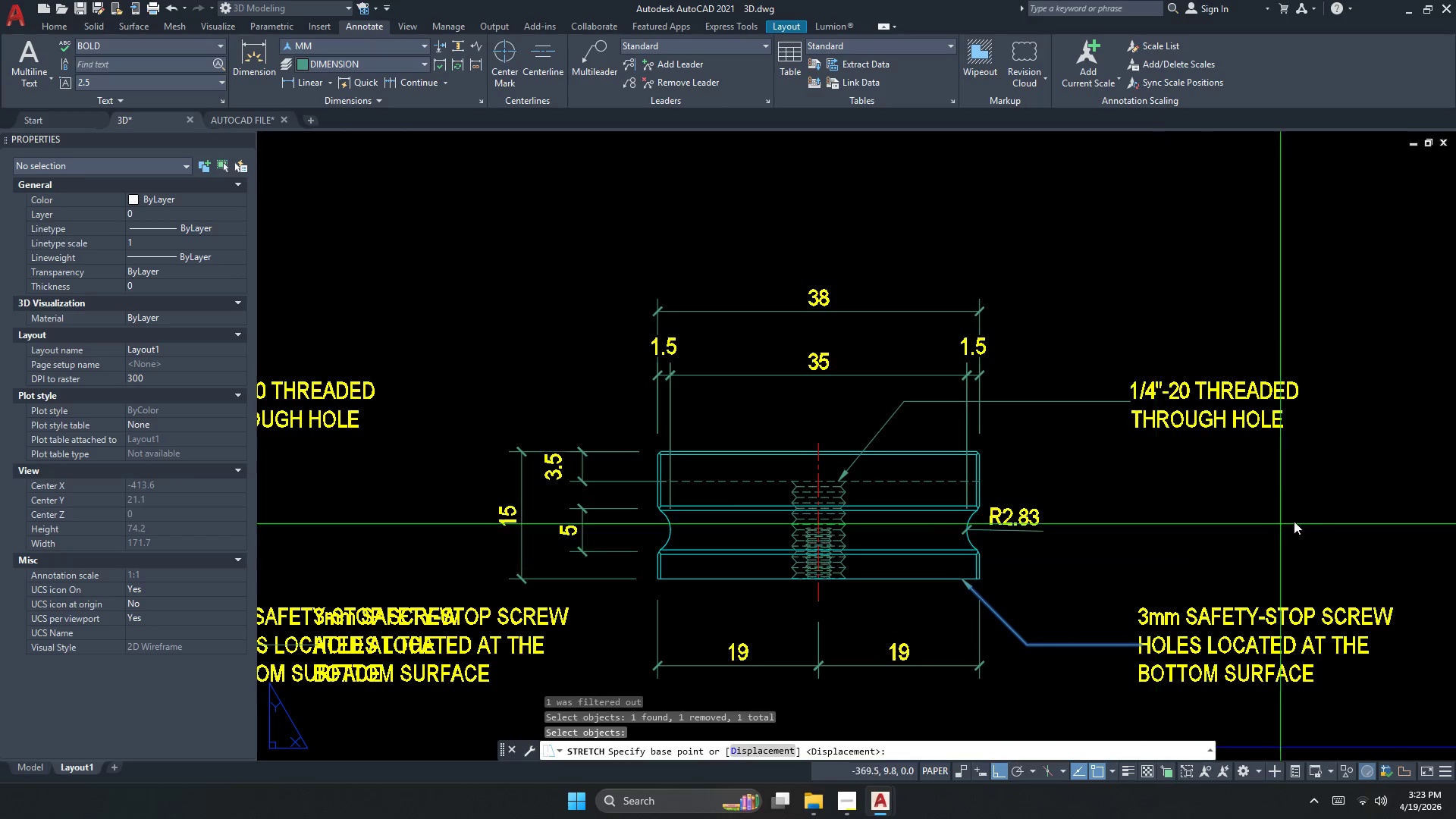 
left_click([1326, 512])
 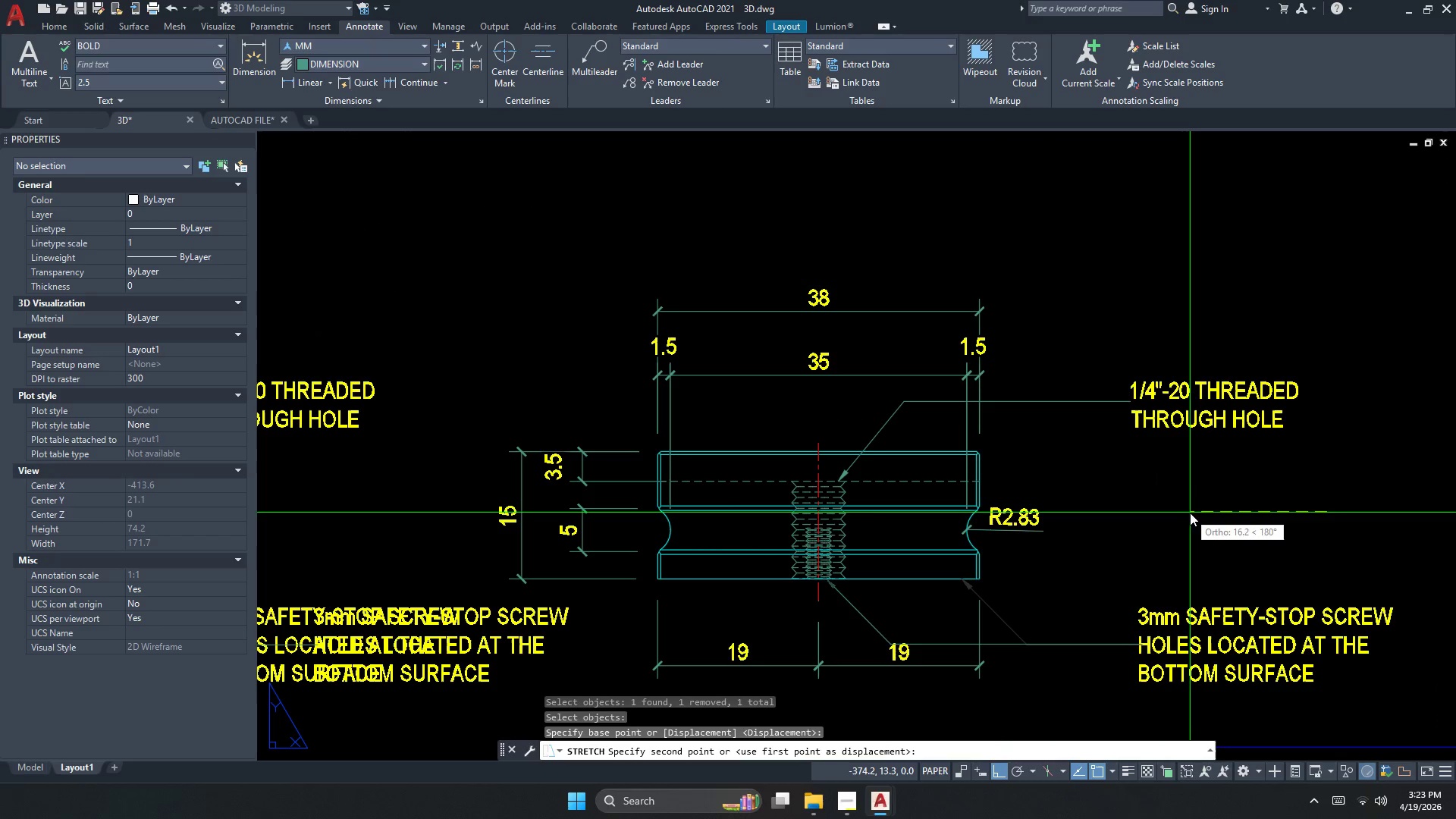 
scroll: coordinate [1053, 599], scroll_direction: up, amount: 1.0
 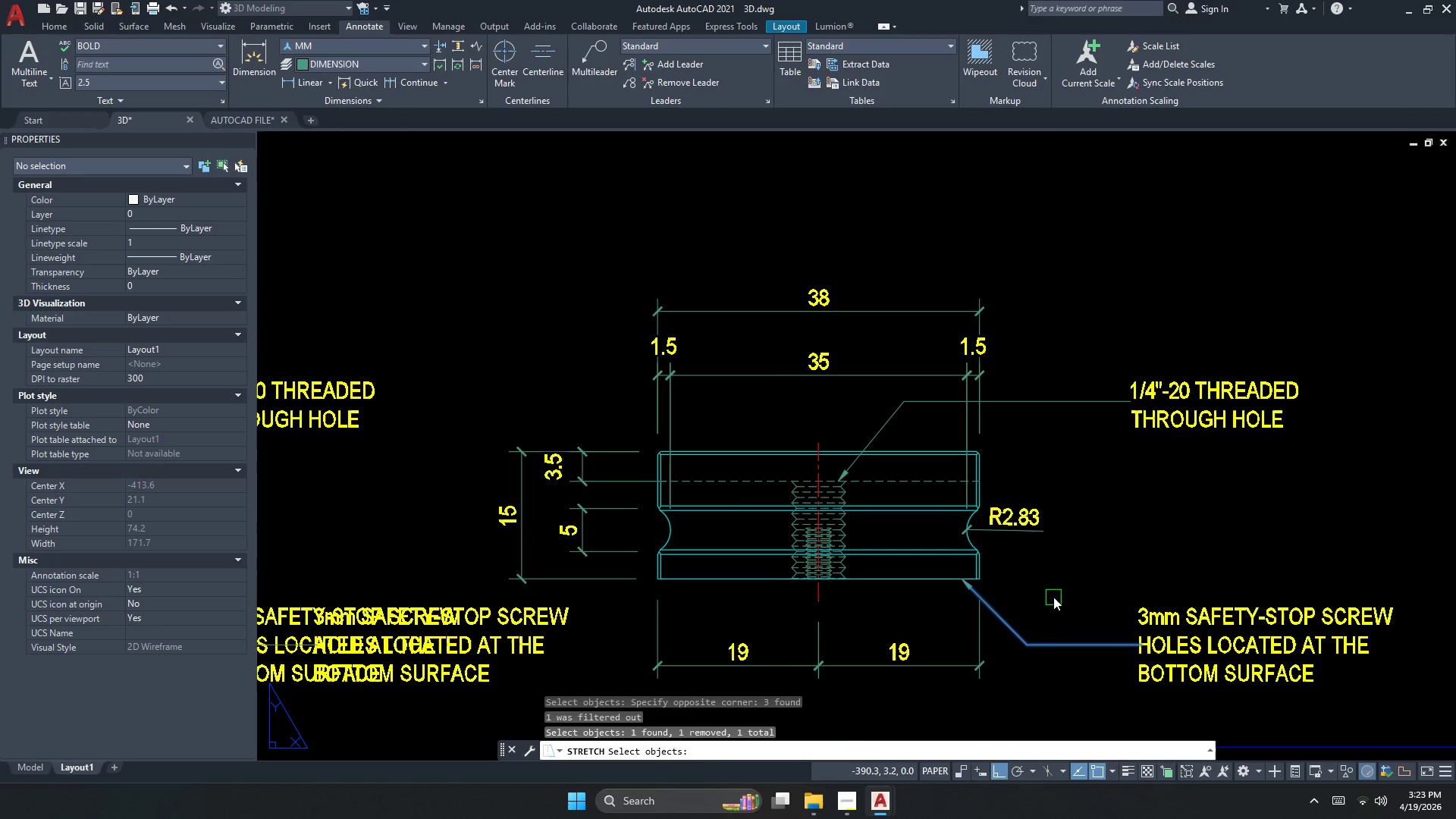 
left_click([1190, 512])
 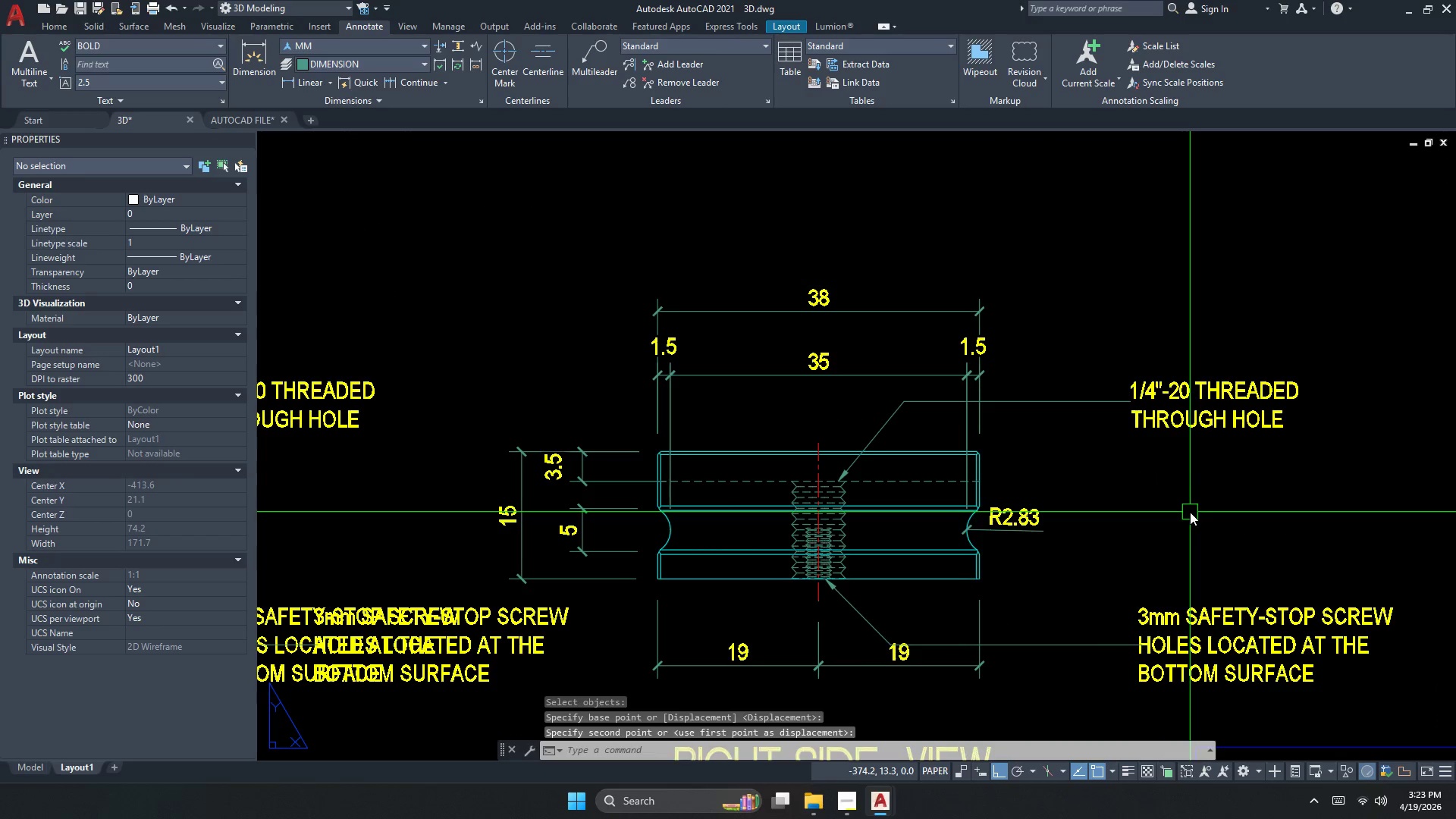 
key(Escape)
 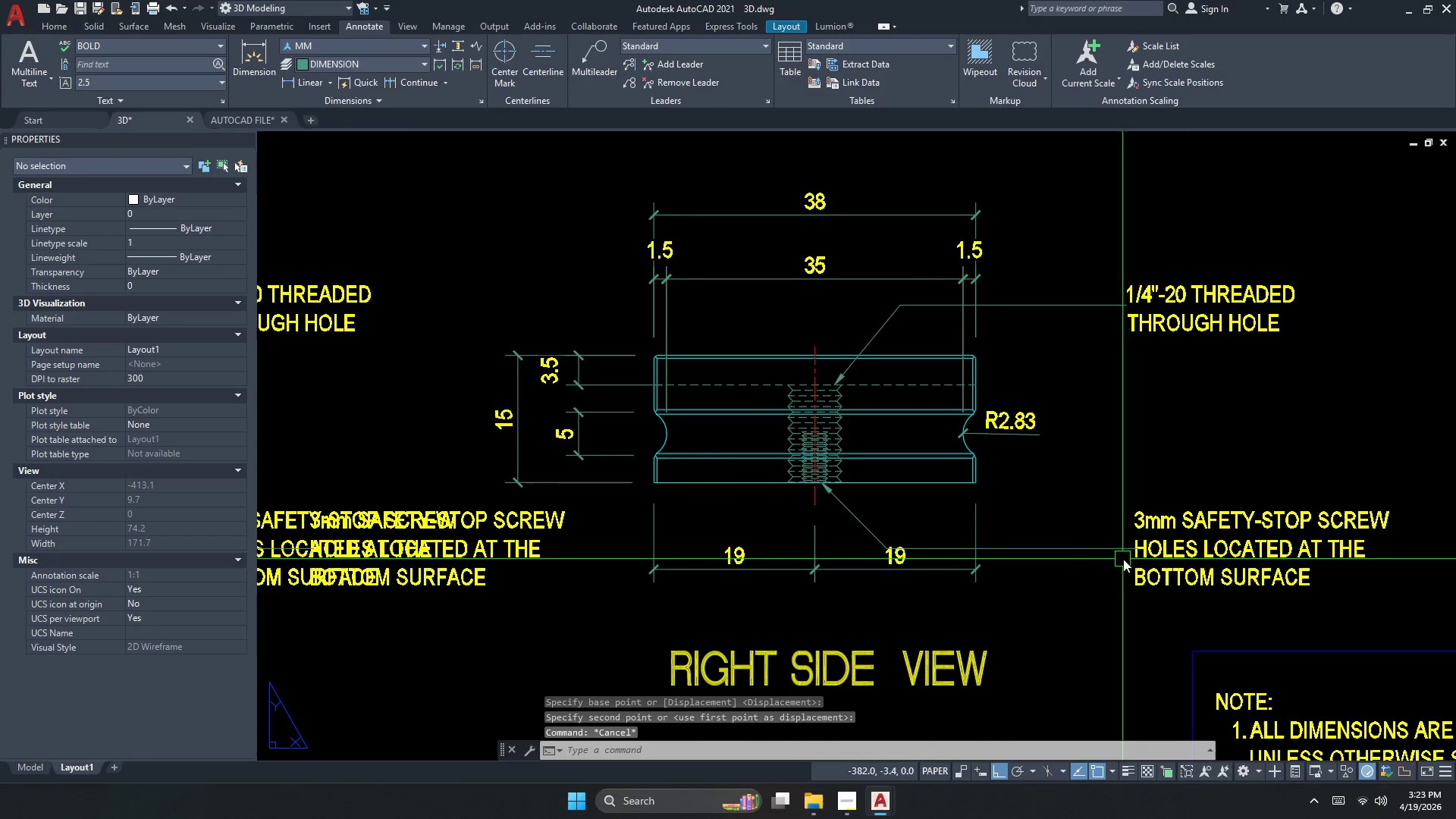 
key(S)
 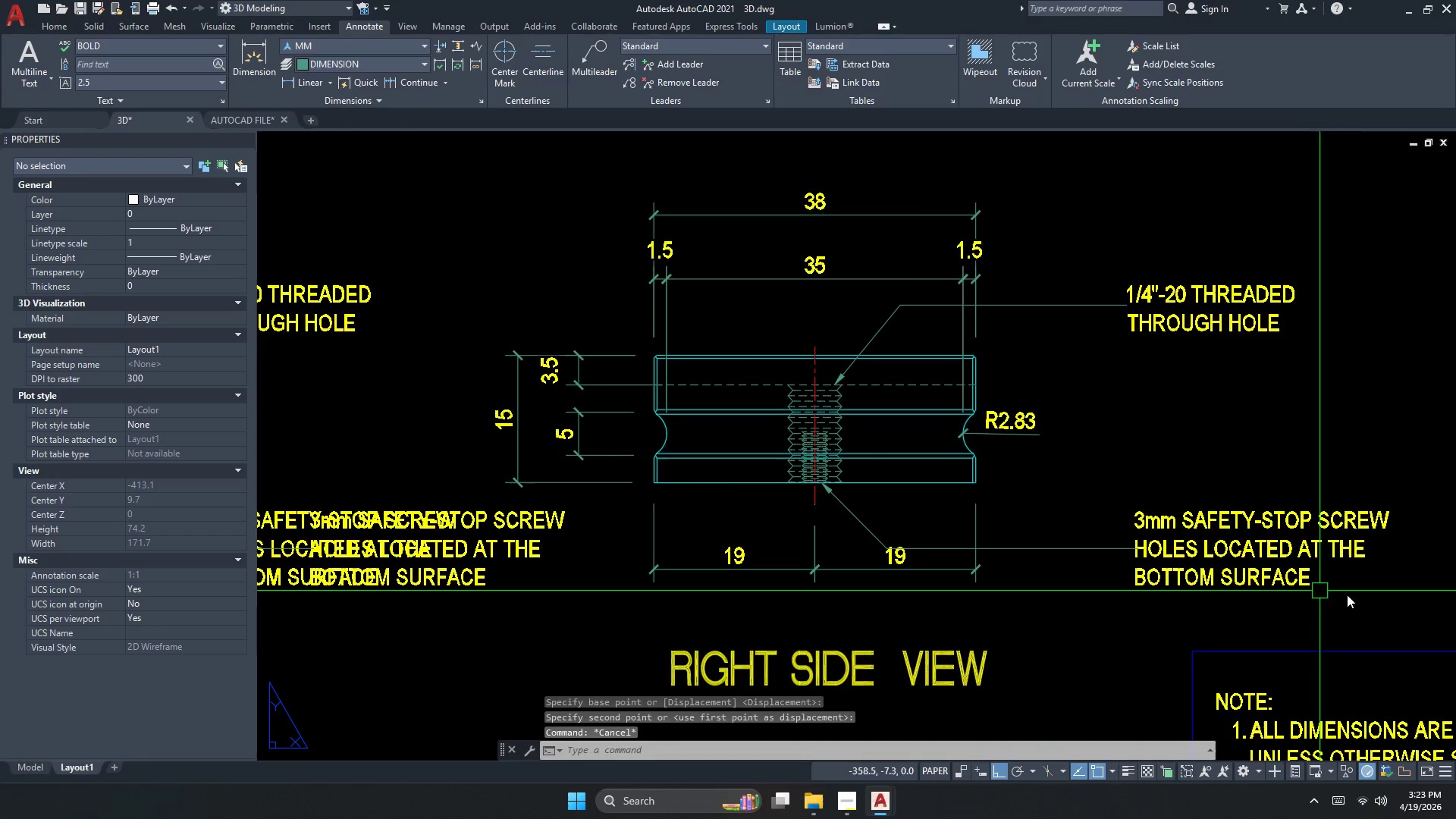 
key(Space)
 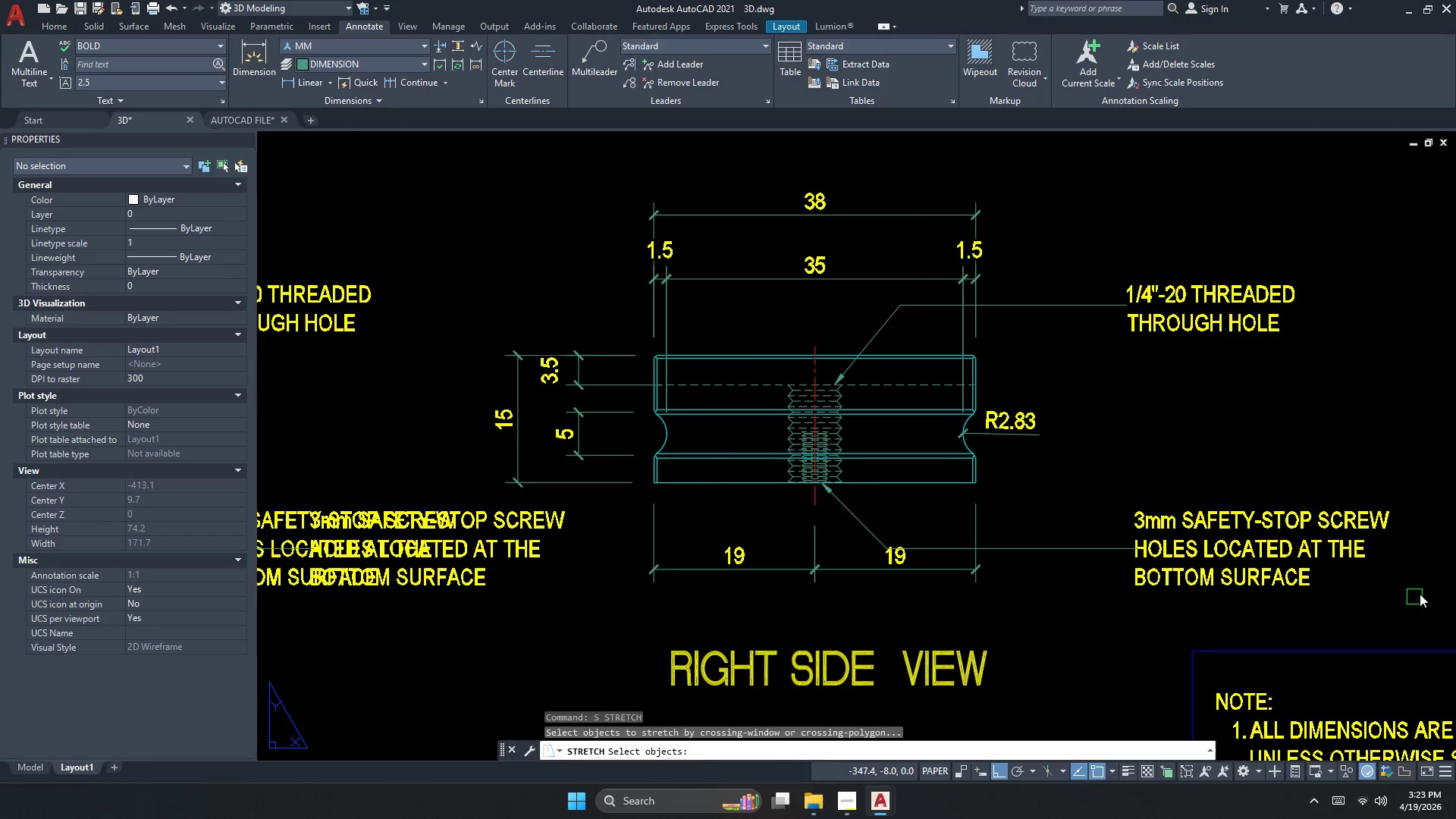 
left_click_drag(start_coordinate=[1420, 589], to_coordinate=[1399, 581])
 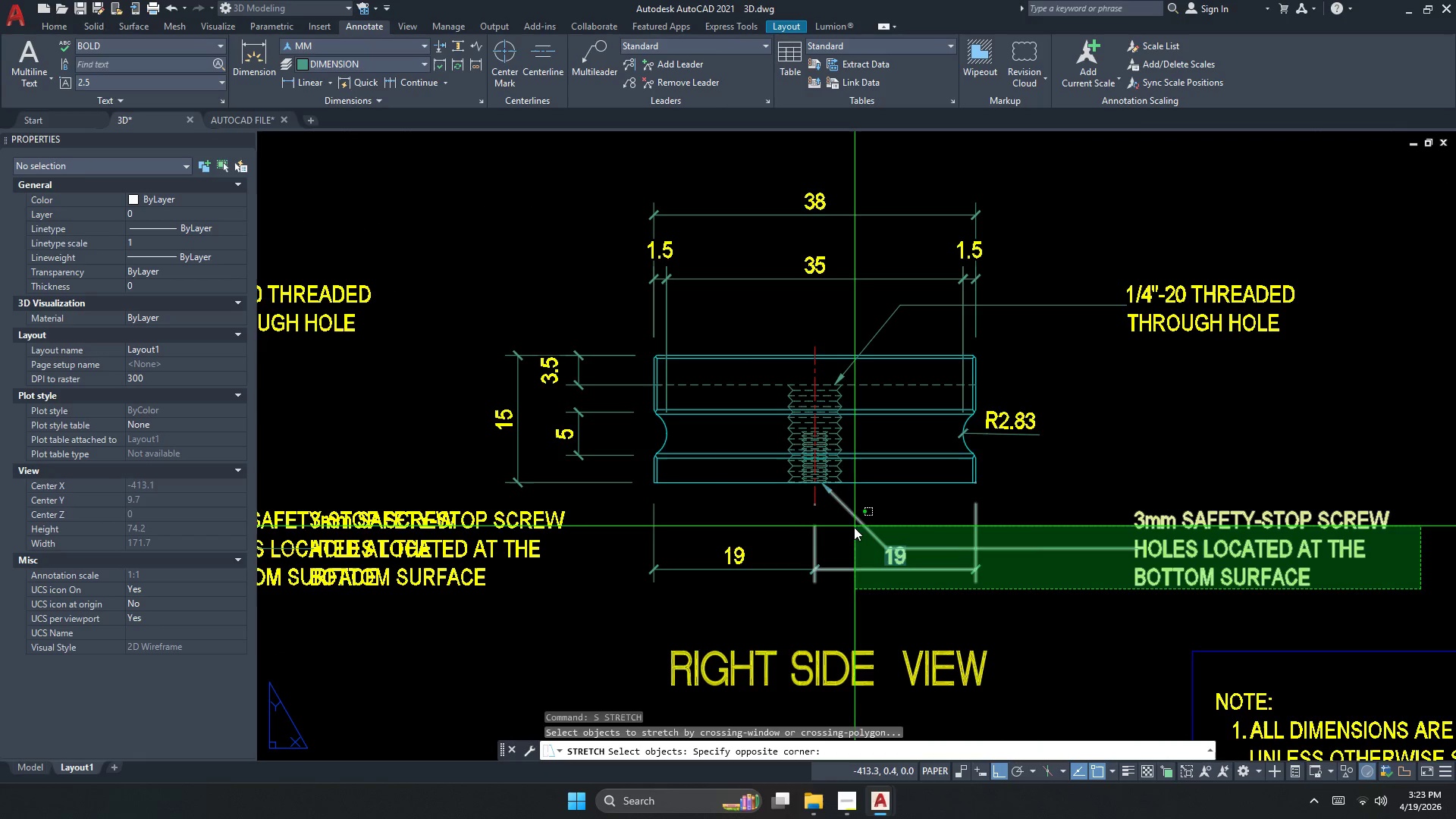 
left_click([855, 531])
 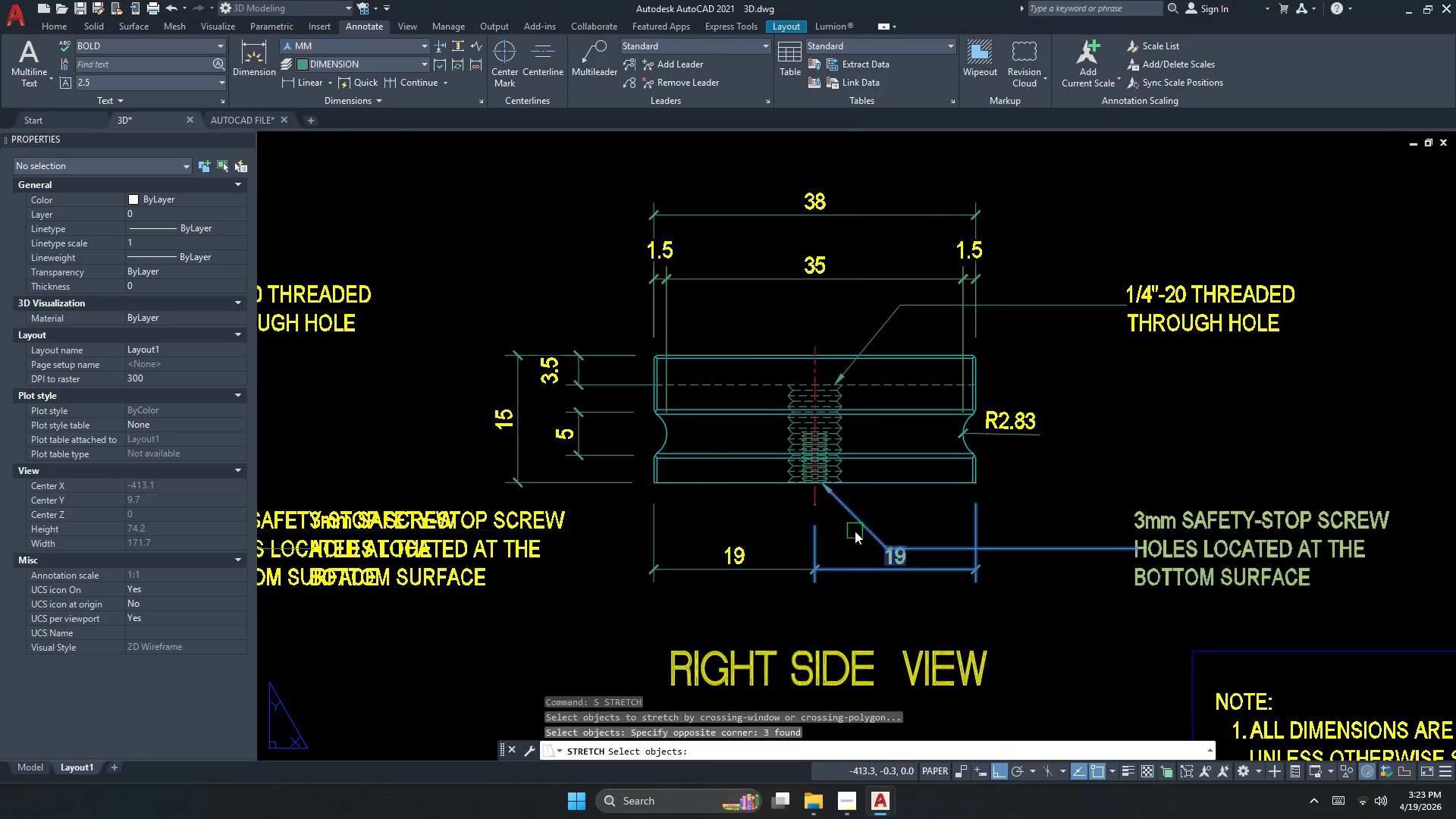 
hold_key(key=ShiftLeft, duration=0.94)
left_click_drag(start_coordinate=[839, 553], to_coordinate=[833, 563])
 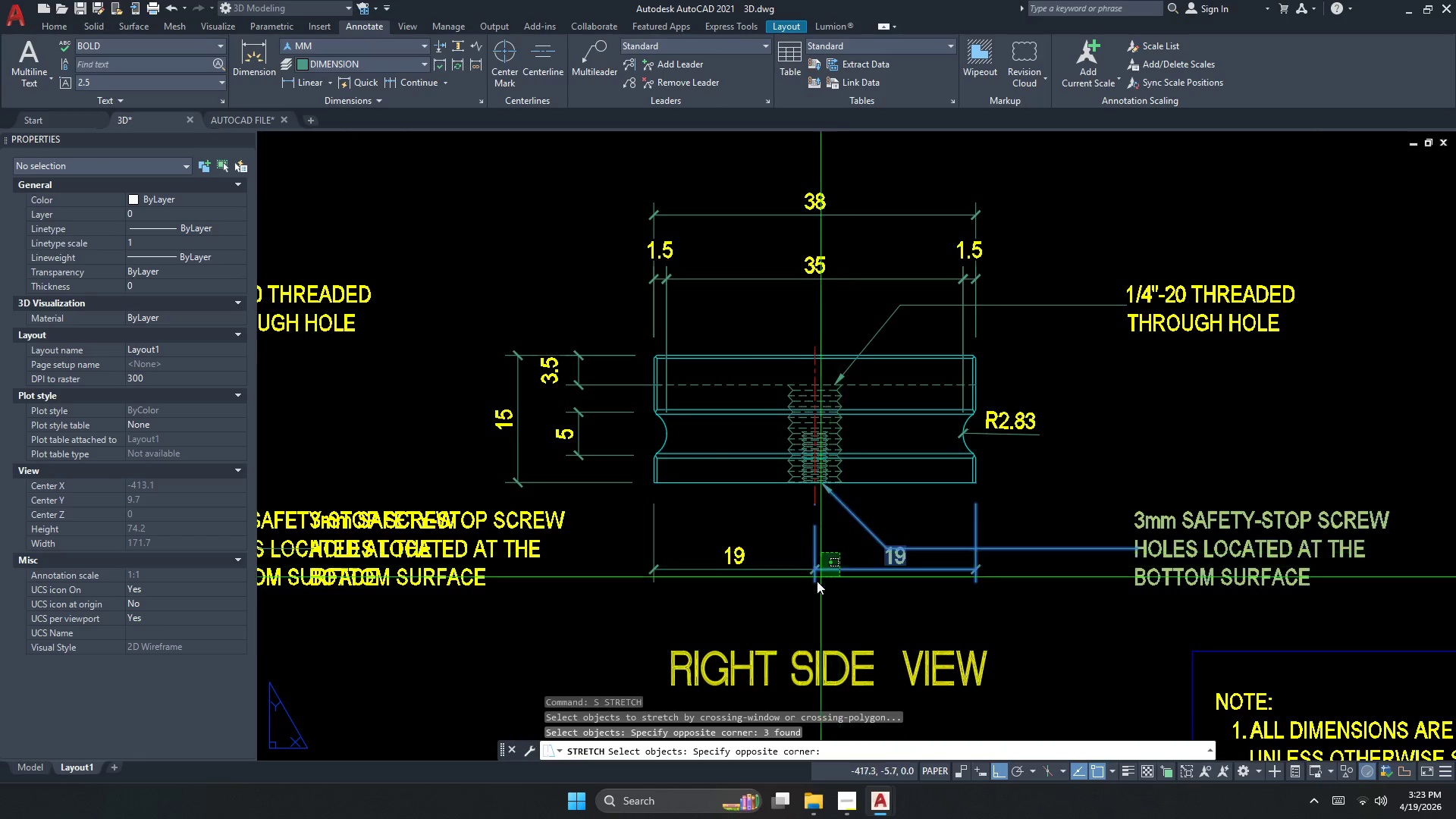 
left_click_drag(start_coordinate=[811, 588], to_coordinate=[809, 592])
 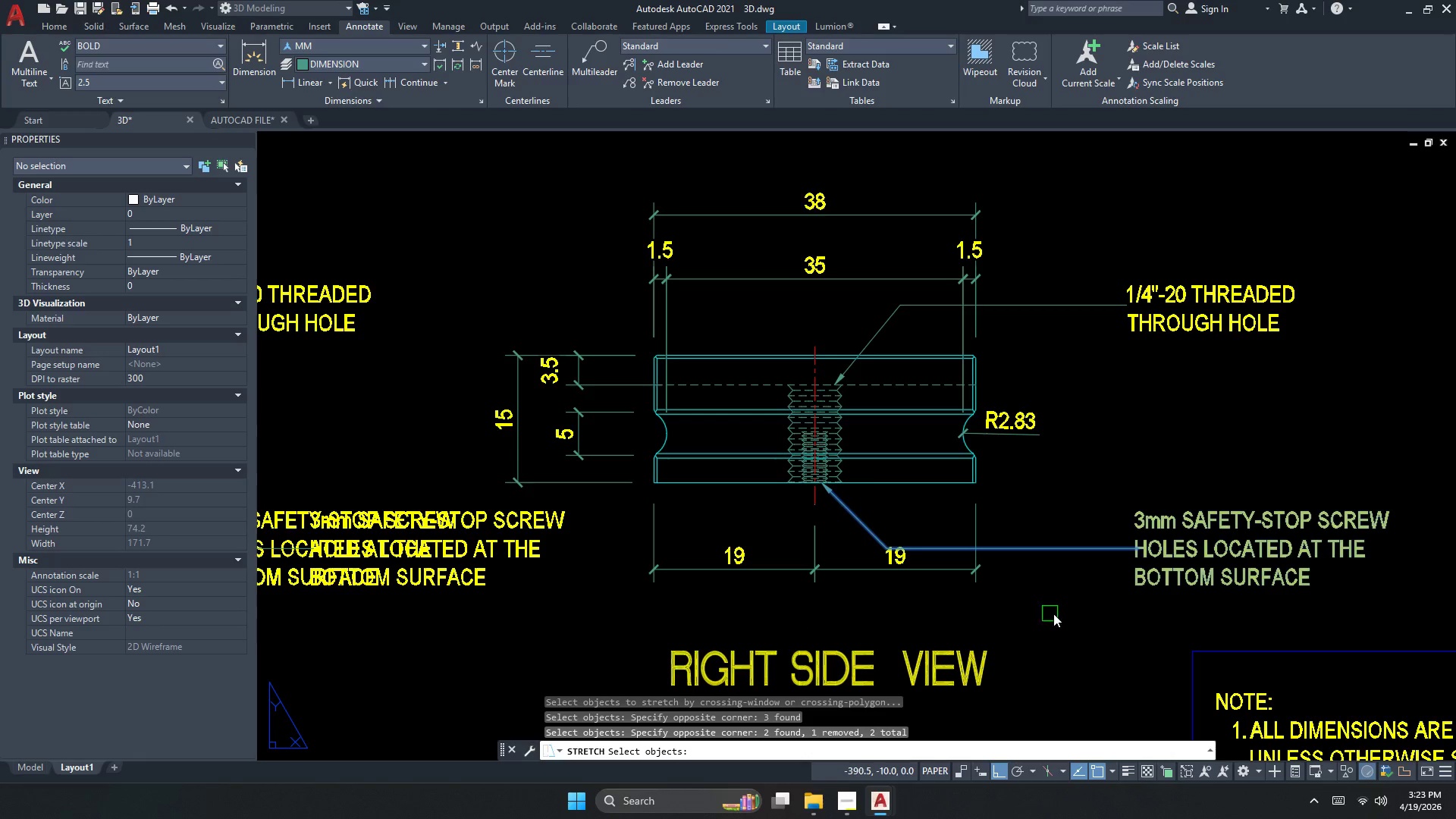 
key(Space)
 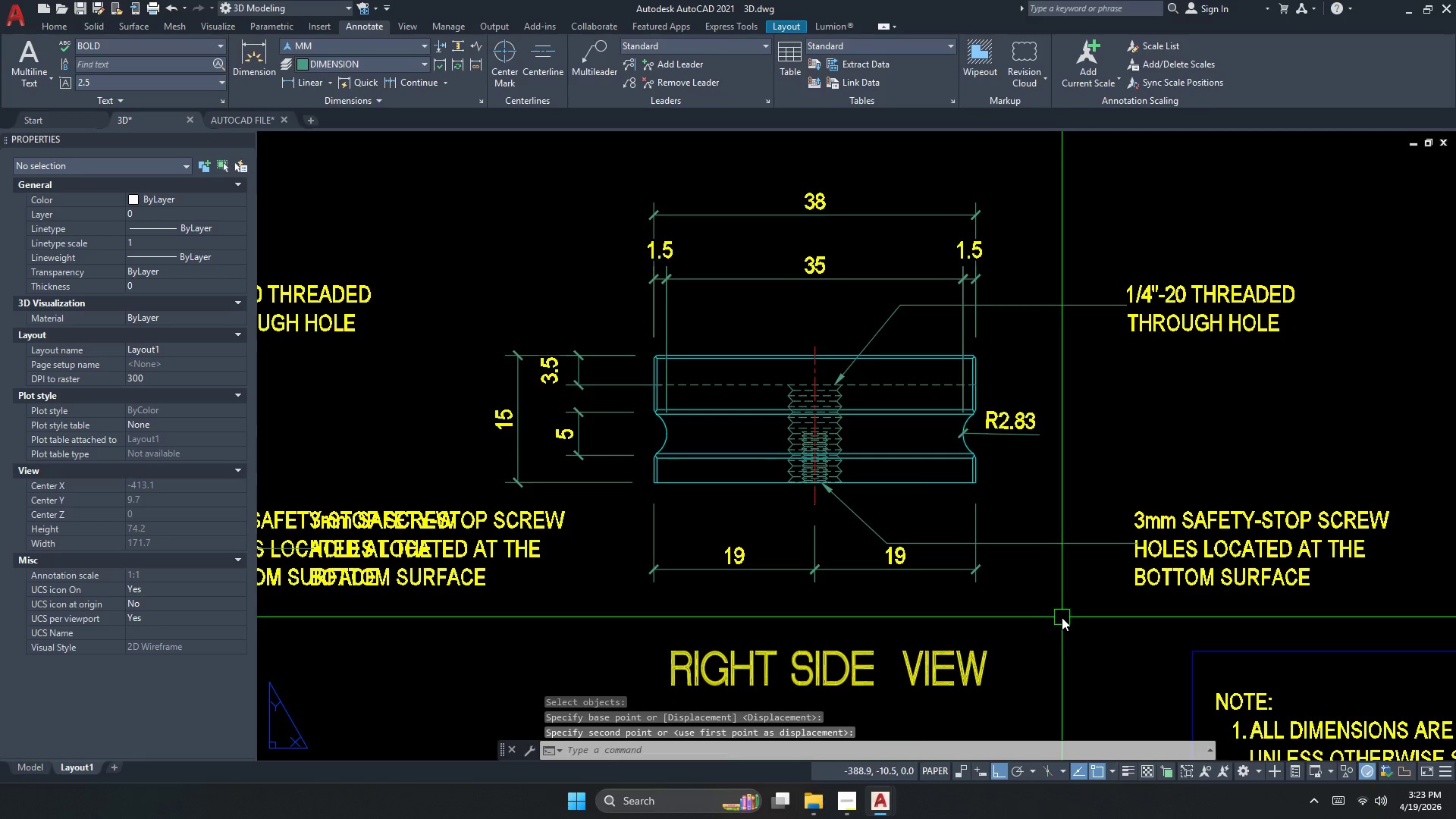 
key(Escape)
 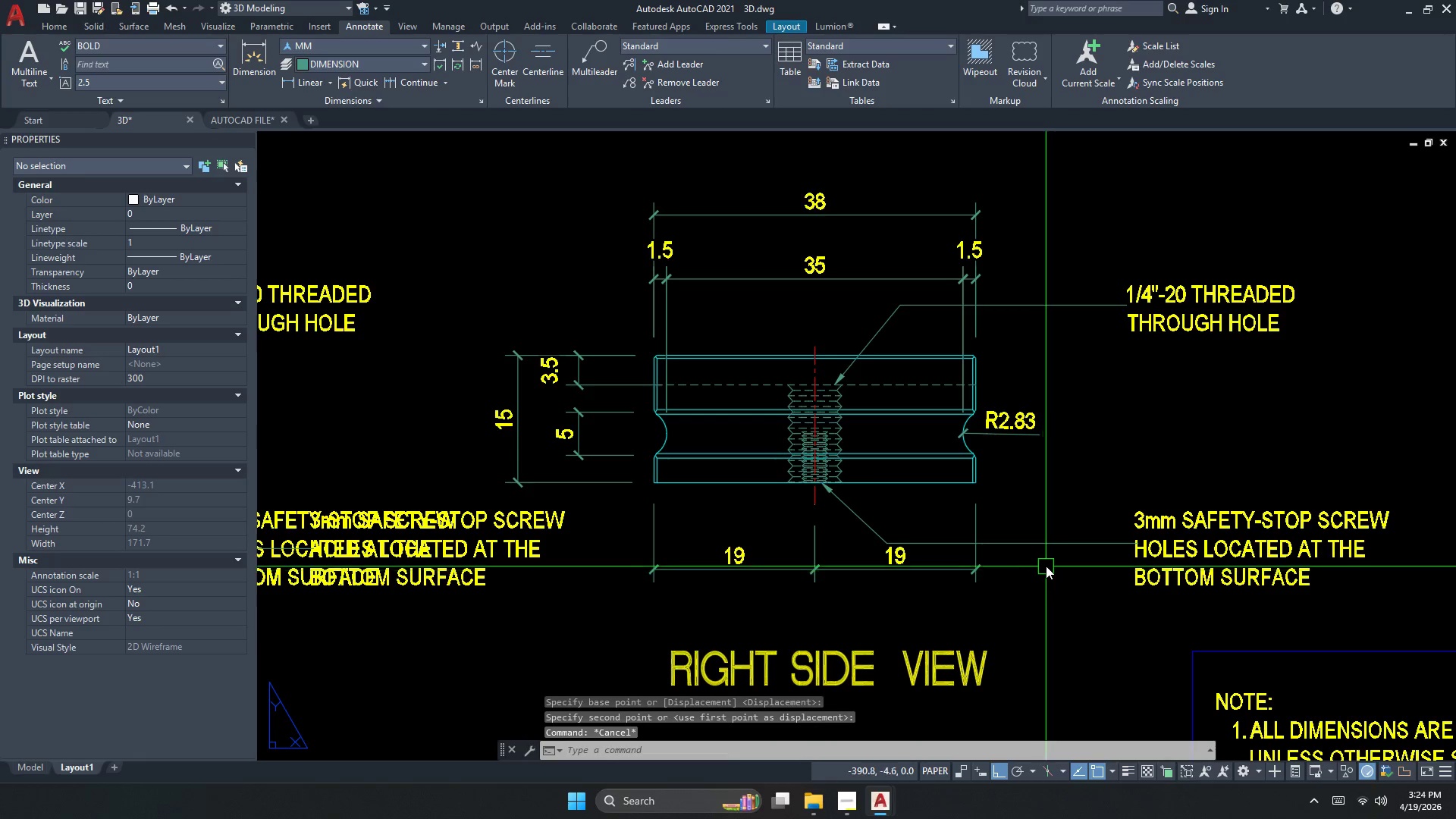 
key(Escape)
 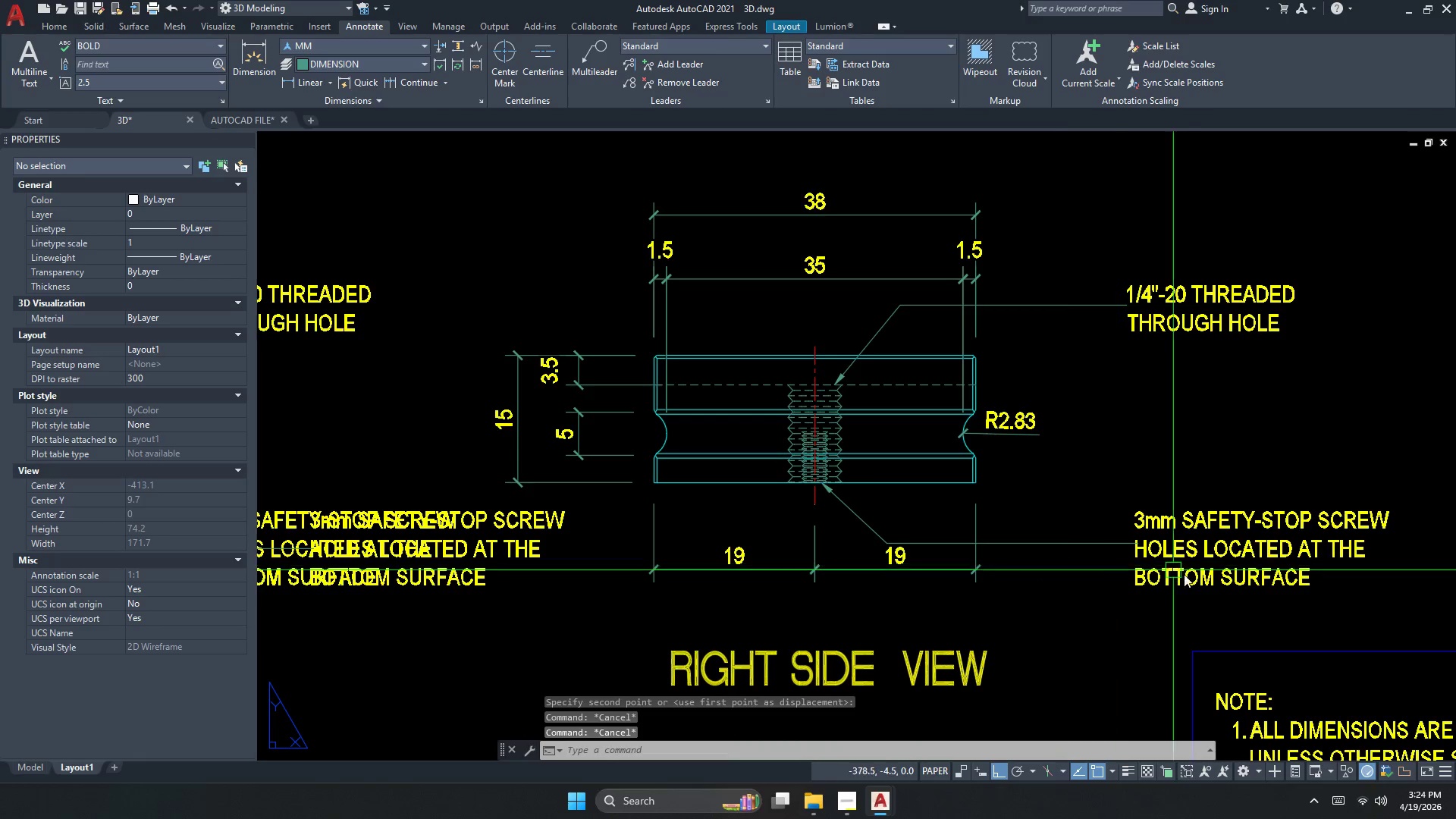 
key(S)
 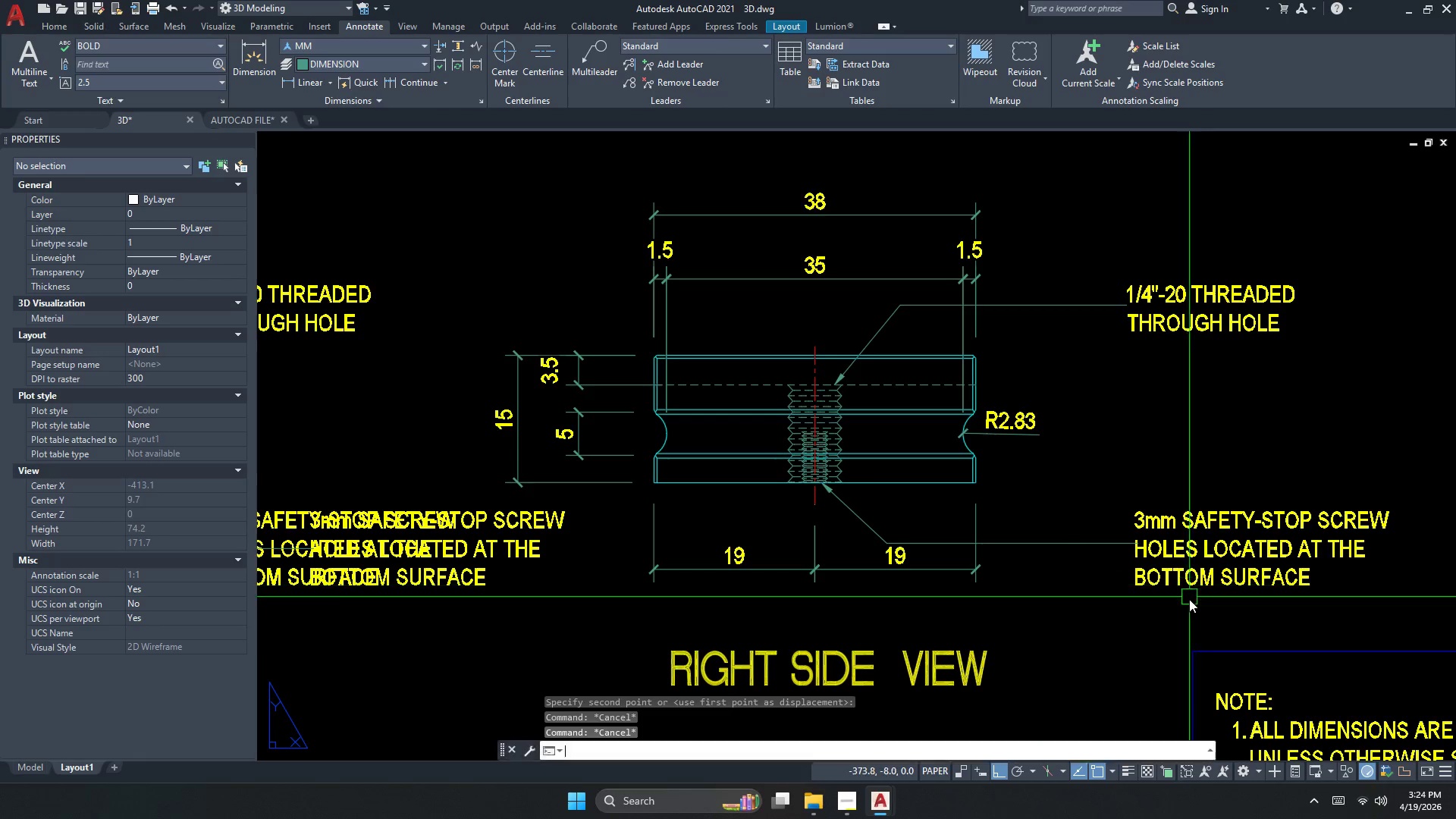 
key(Space)
 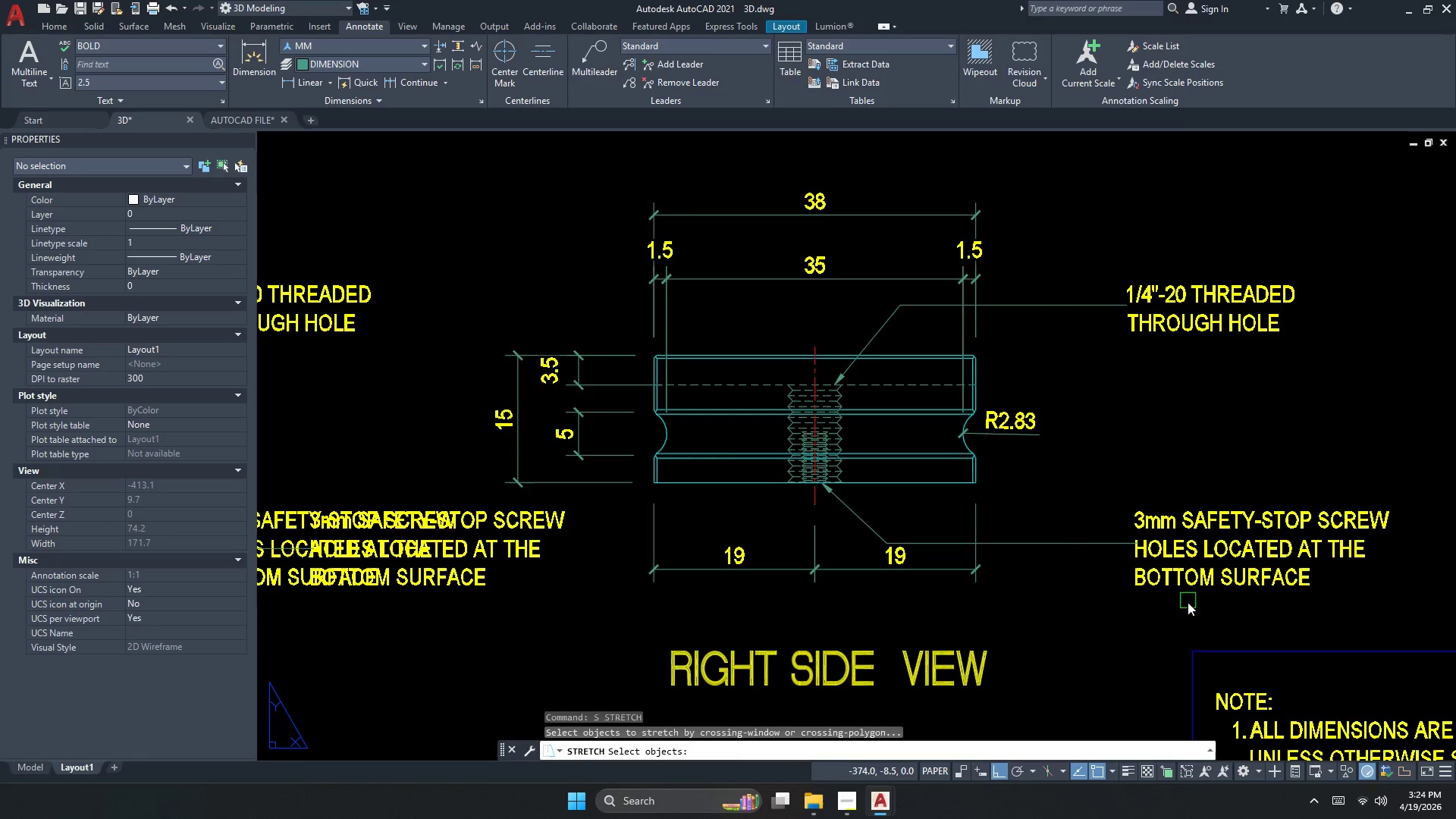 
left_click_drag(start_coordinate=[1187, 603], to_coordinate=[1177, 601])
 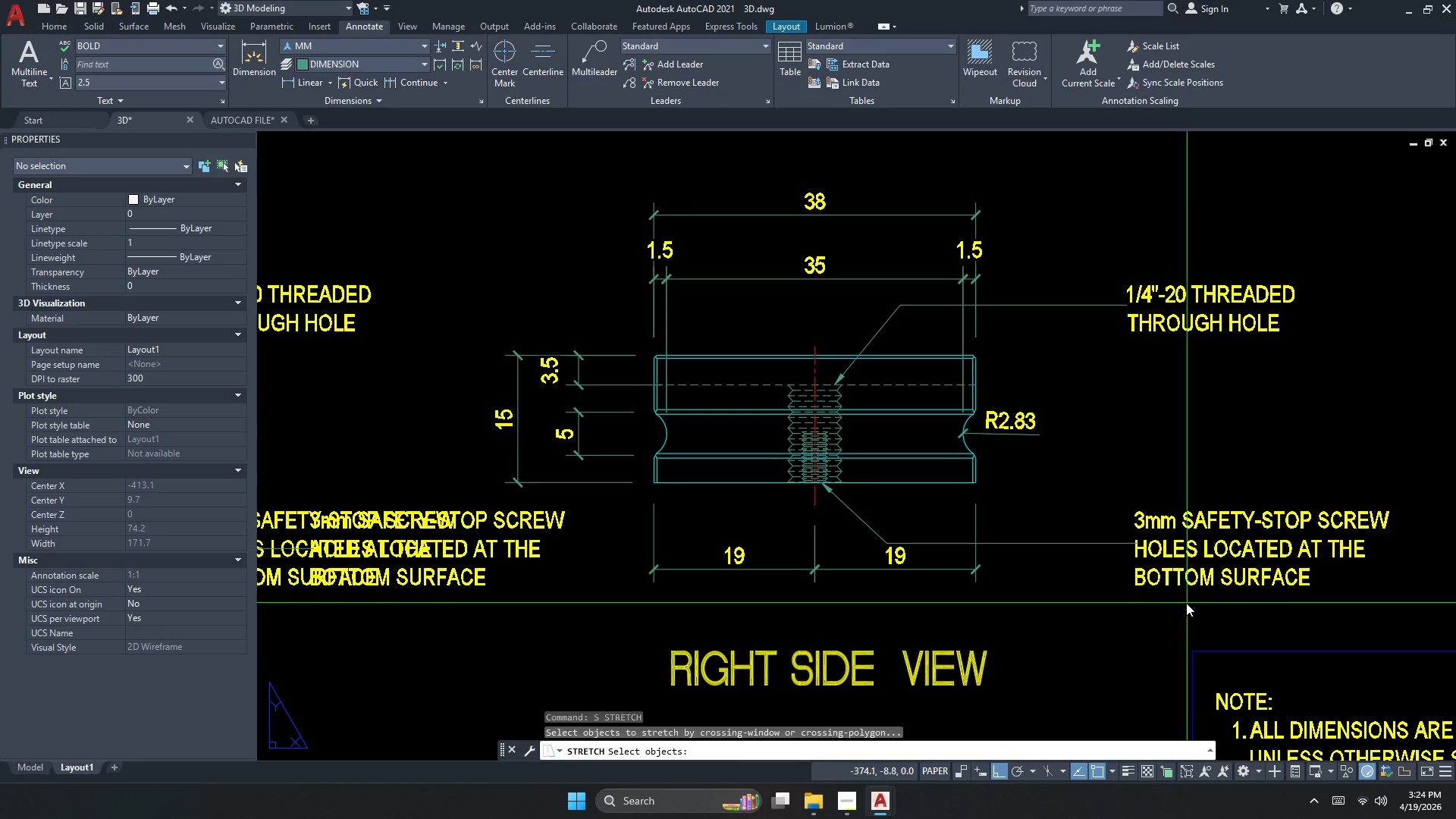 
left_click_drag(start_coordinate=[1165, 596], to_coordinate=[1151, 588])
 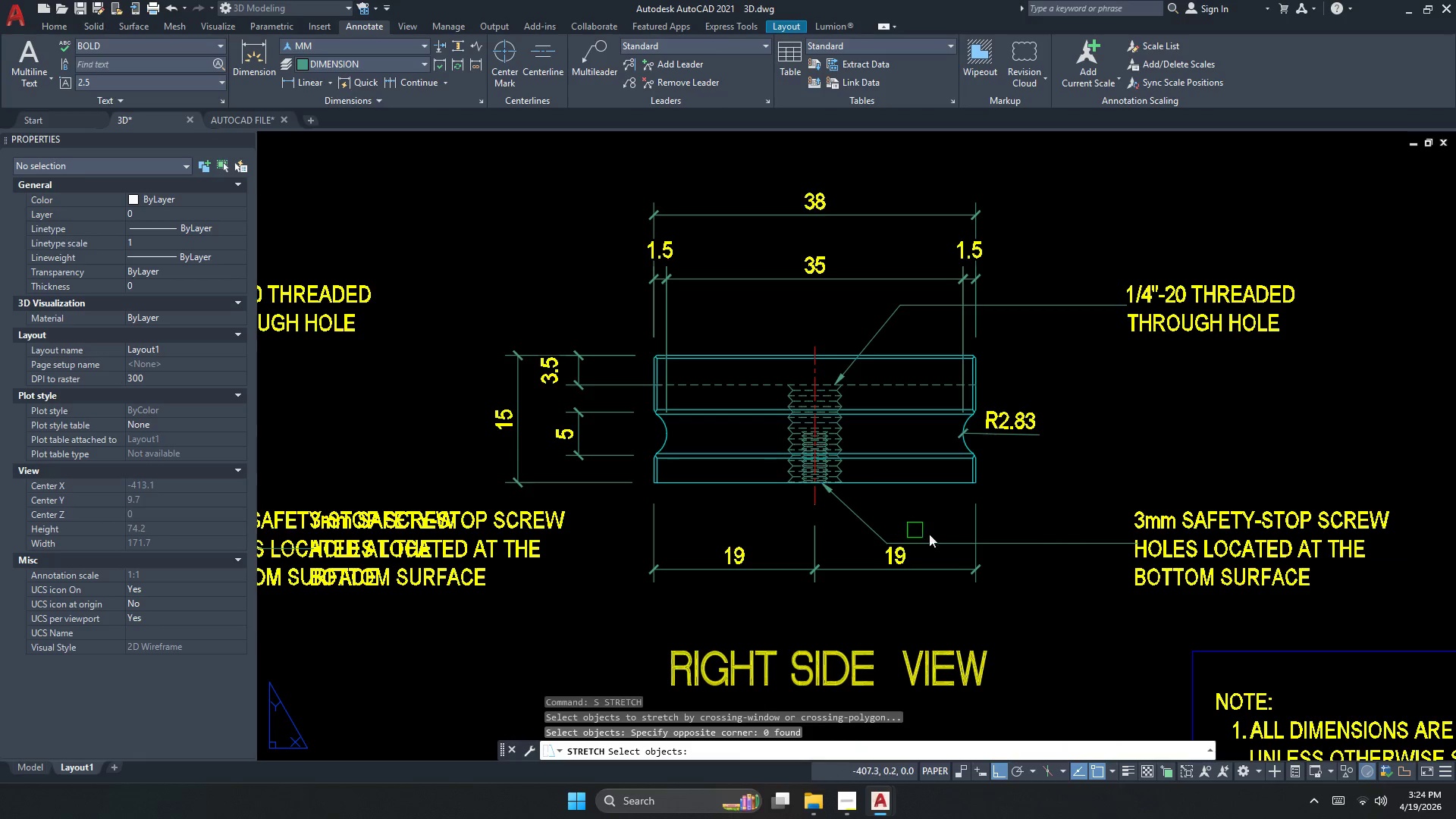 
key(Escape)
 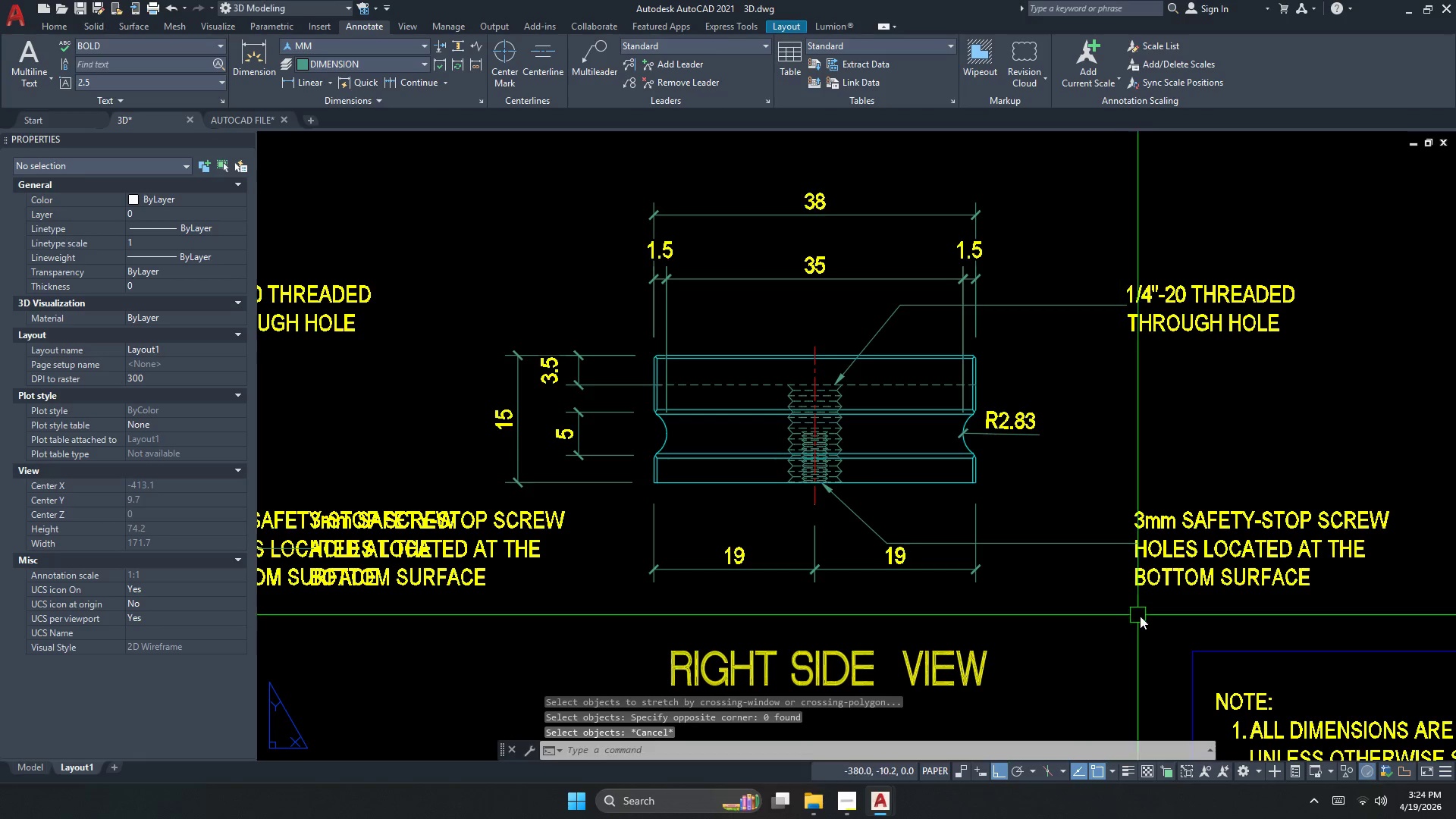 
key(S)
 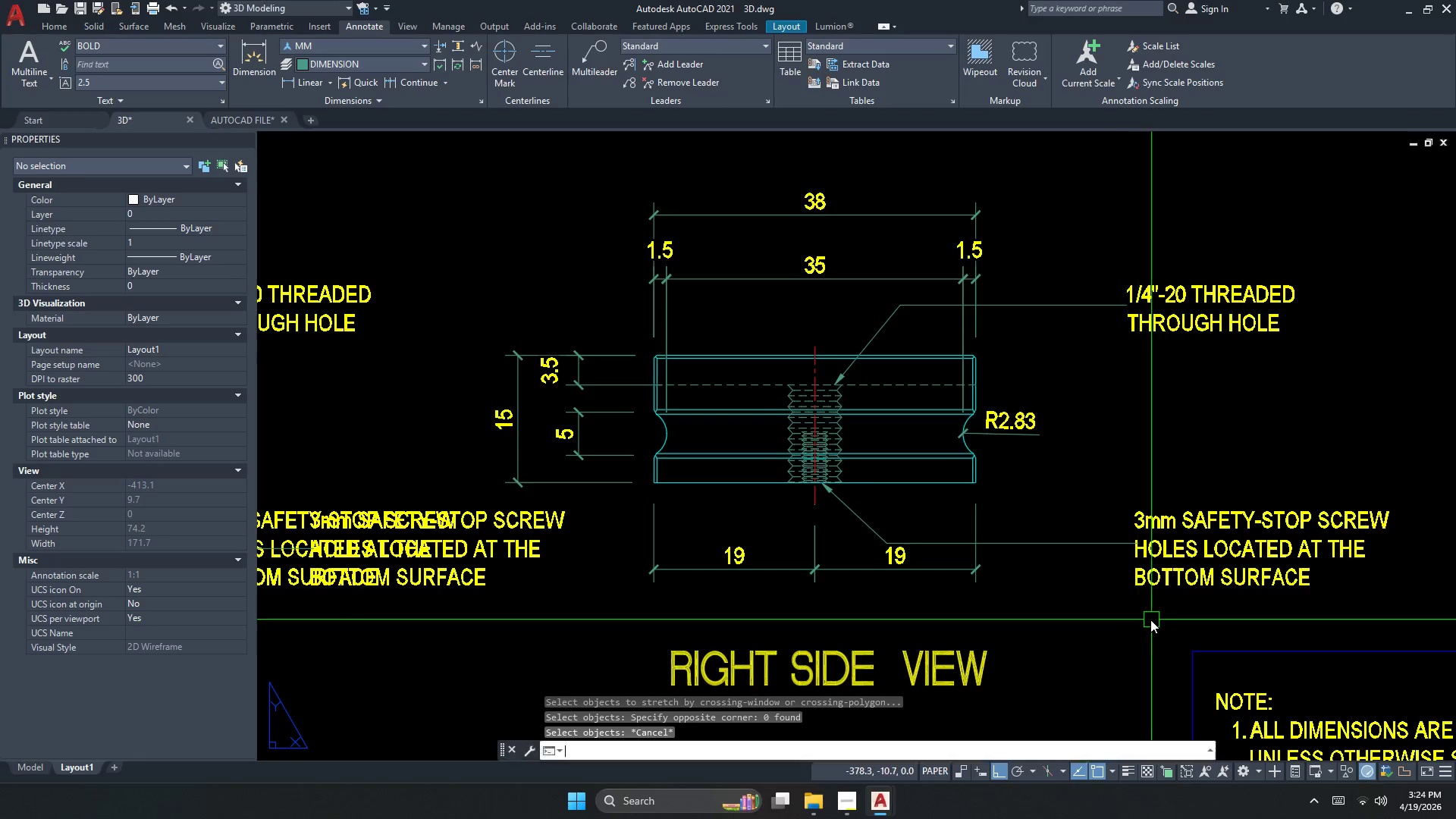 
key(Space)
 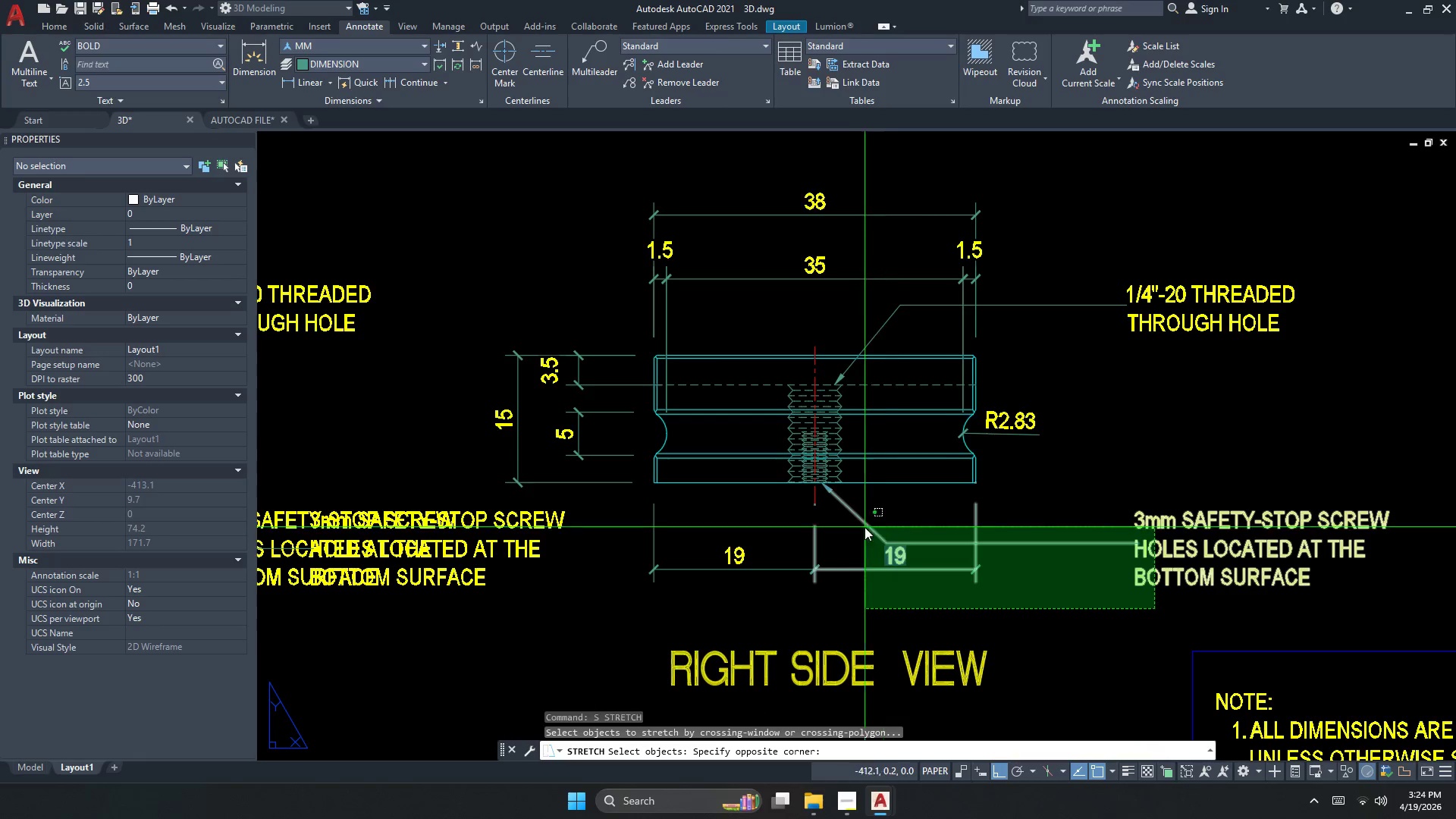 
hold_key(key=ShiftLeft, duration=0.78)
double_click([851, 559])
 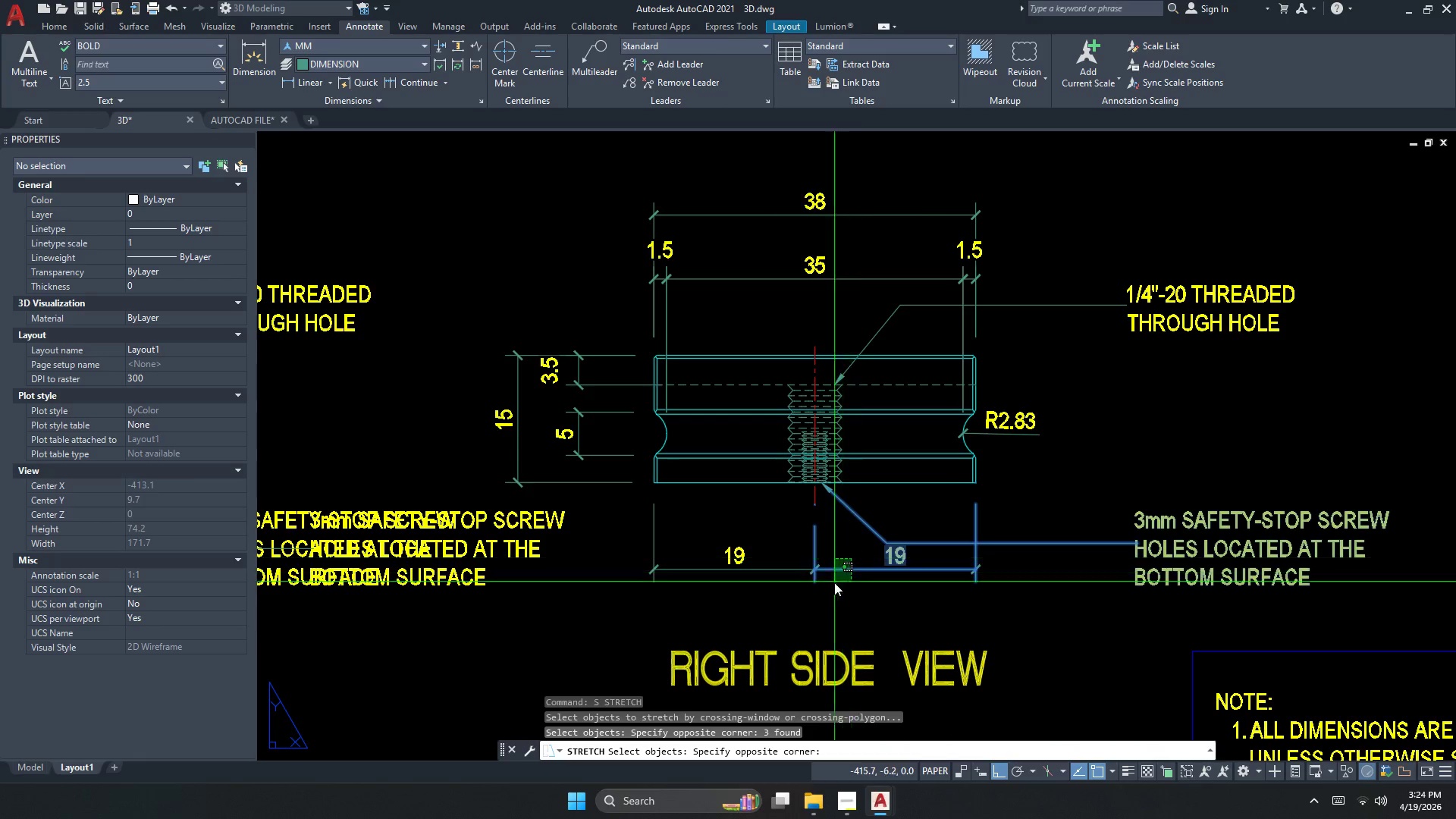 
left_click_drag(start_coordinate=[834, 583], to_coordinate=[833, 587])
 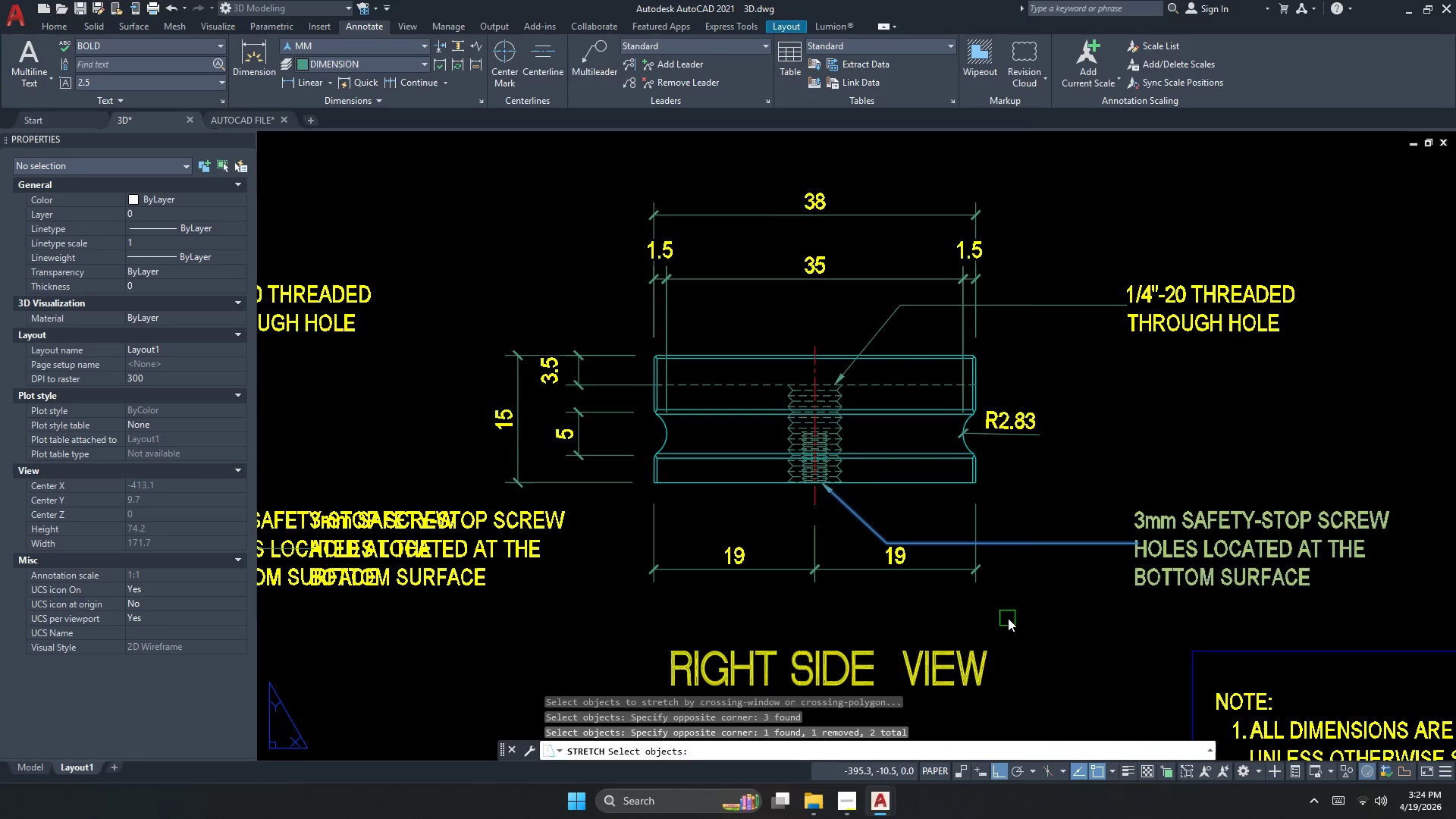 
key(Space)
 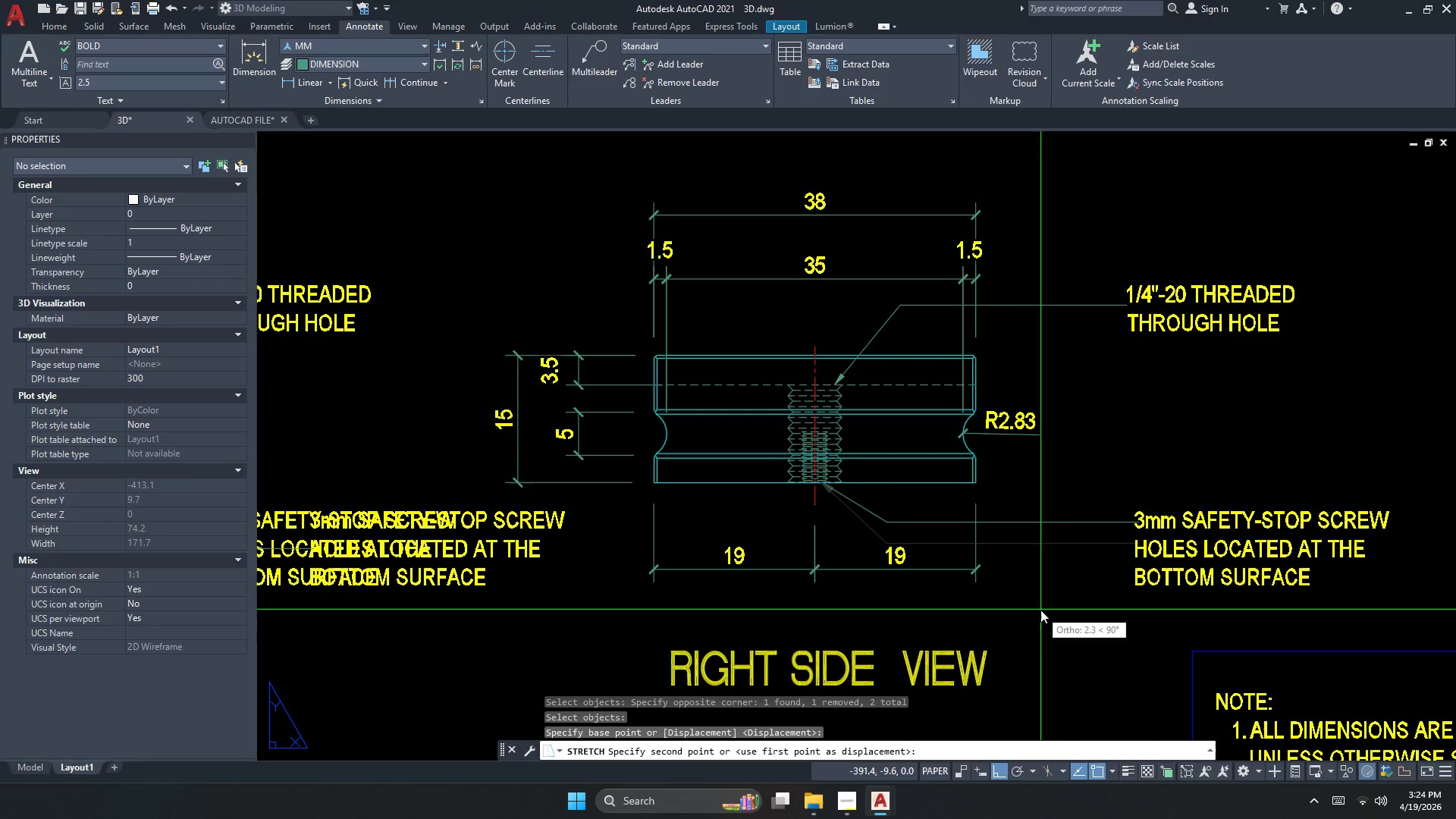 
double_click([1040, 609])
 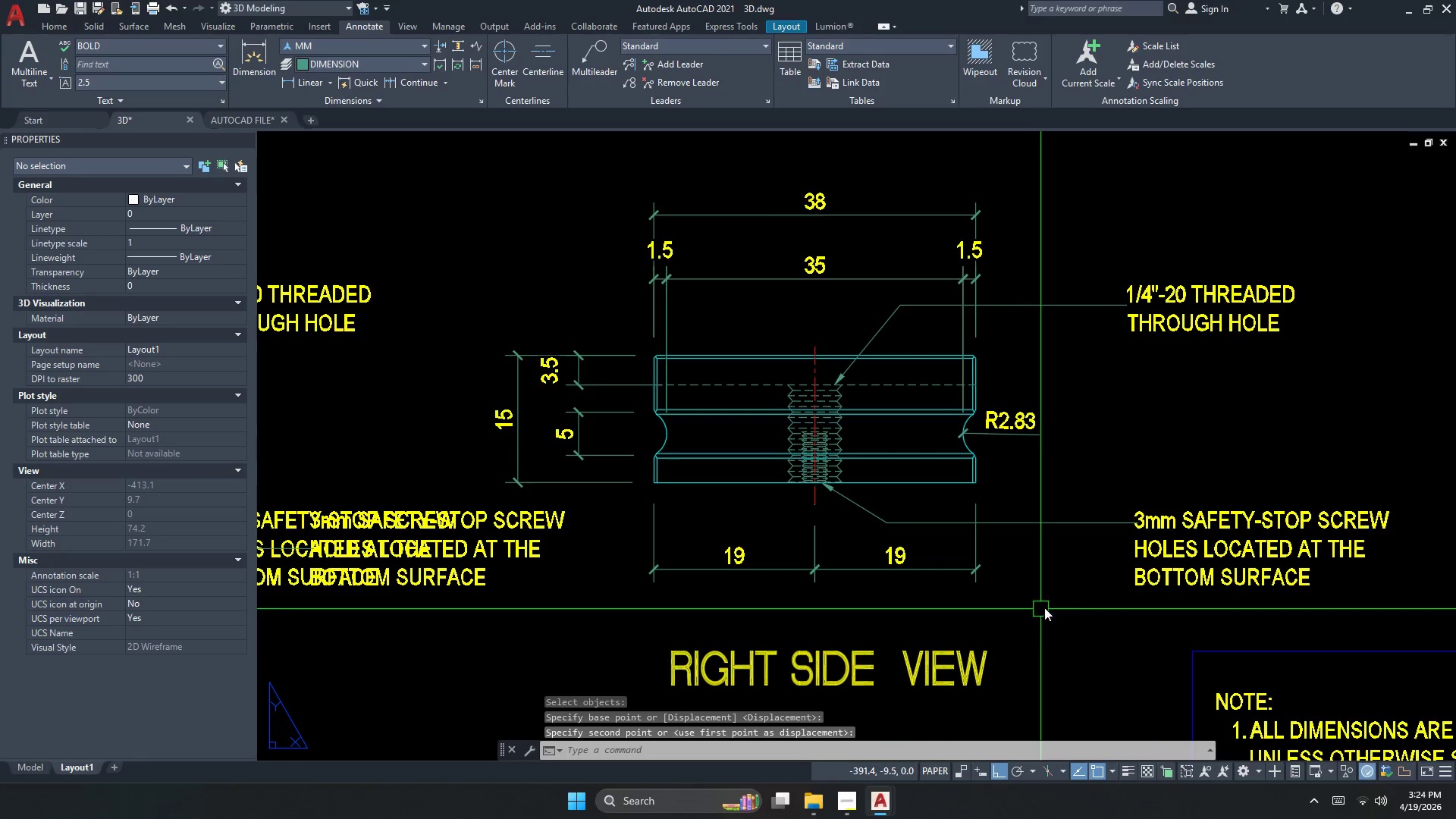 
key(Escape)
 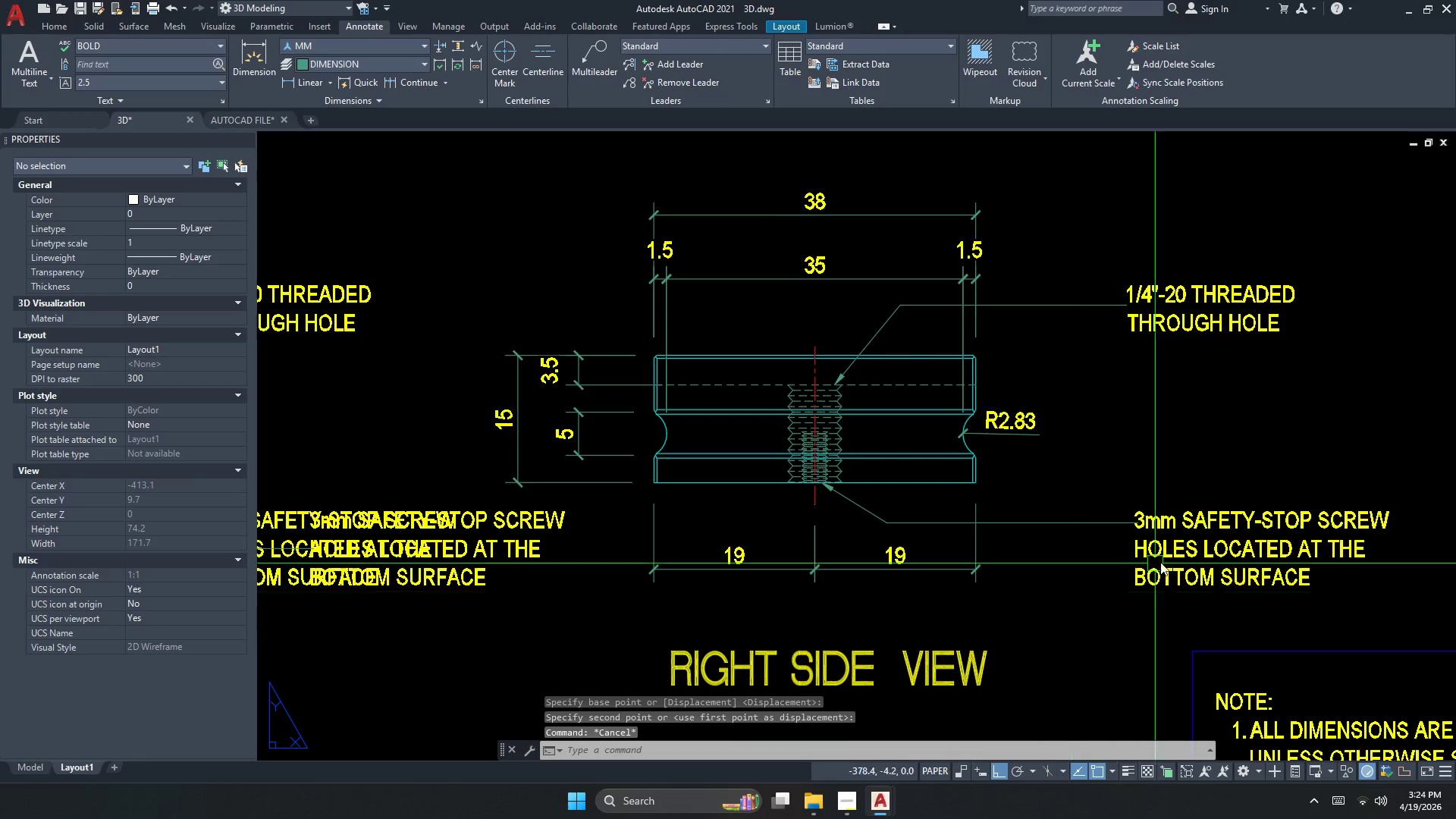 
triple_click([1169, 560])
 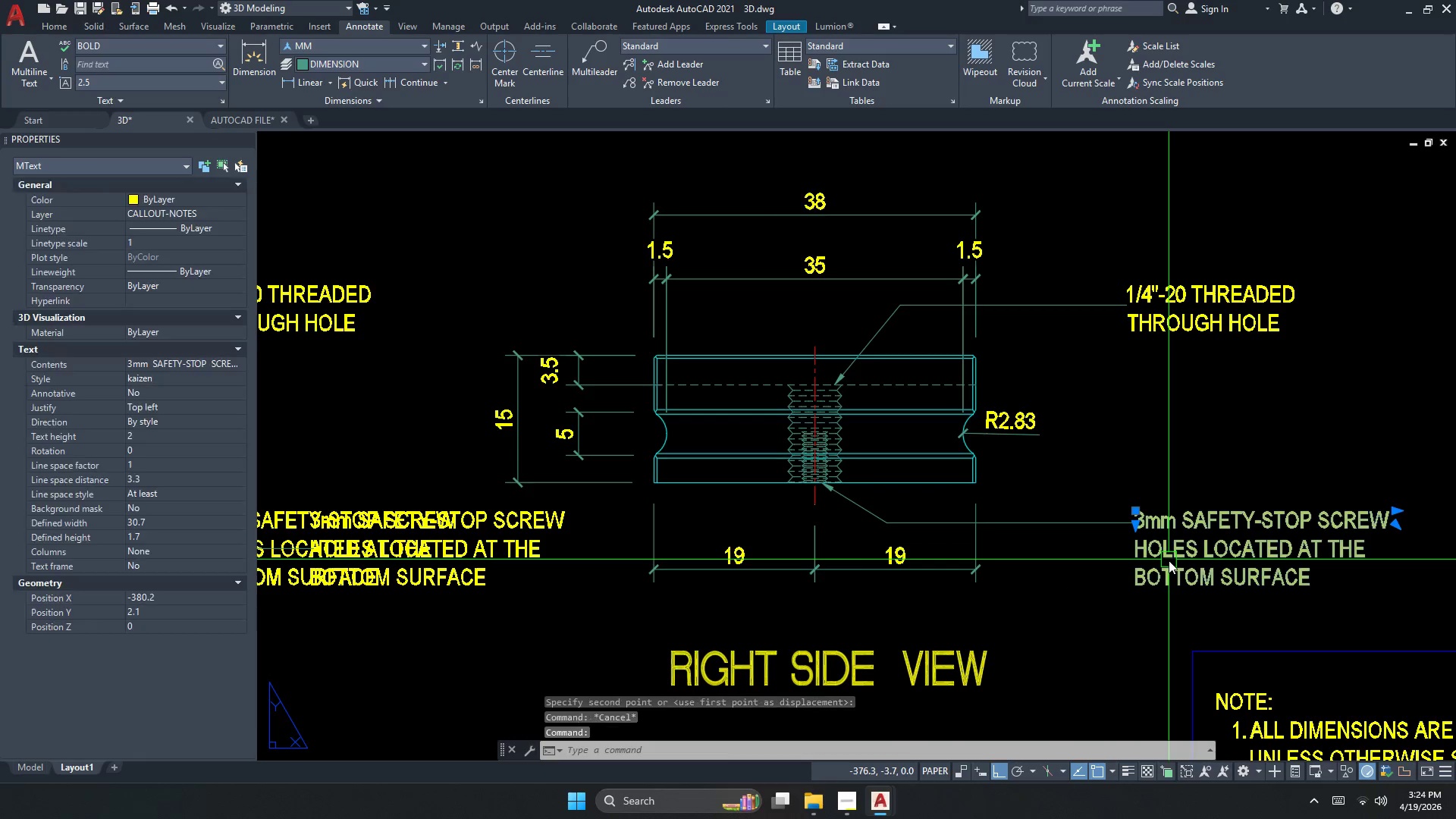 
key(M)
 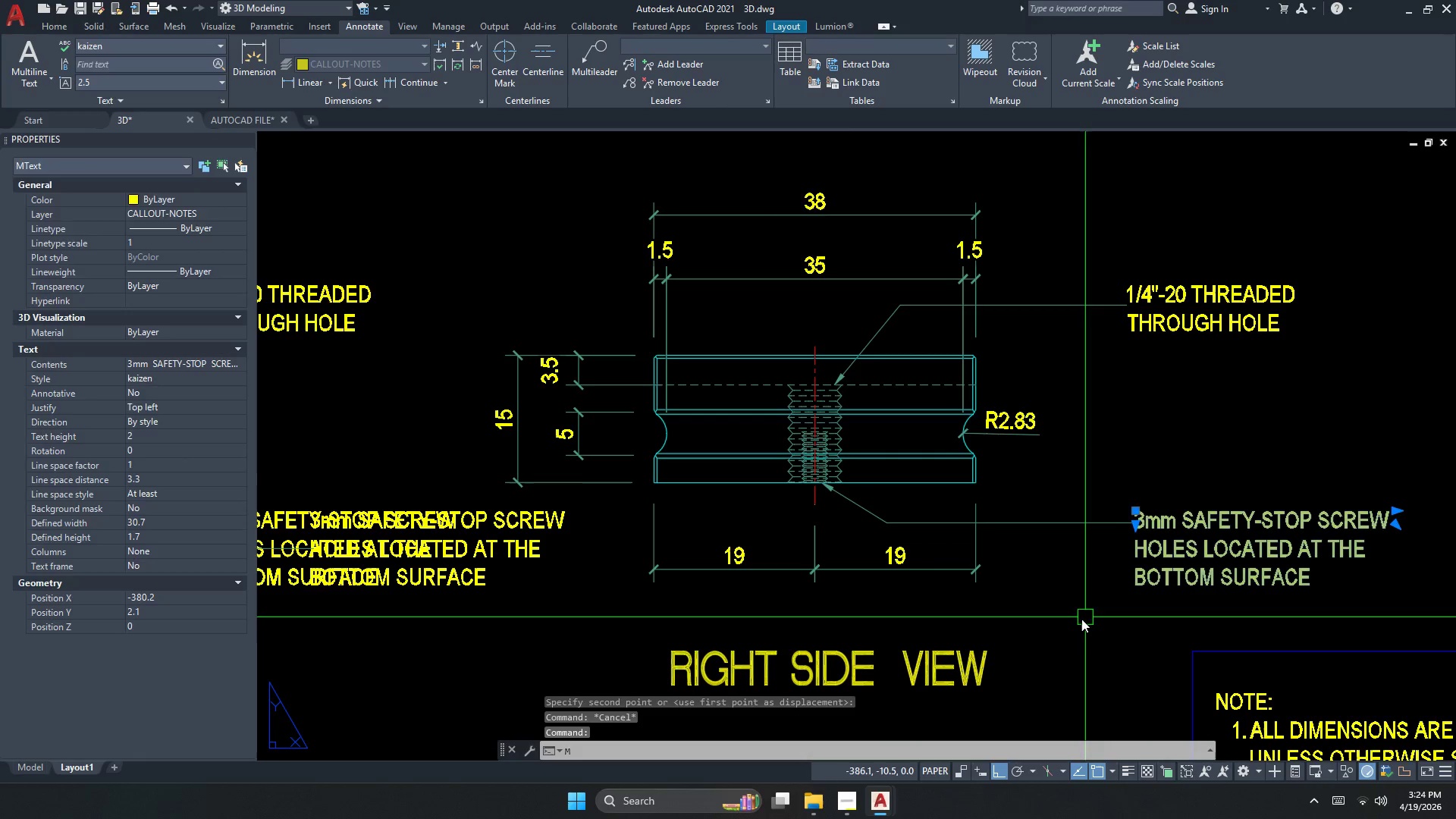 
key(Space)
 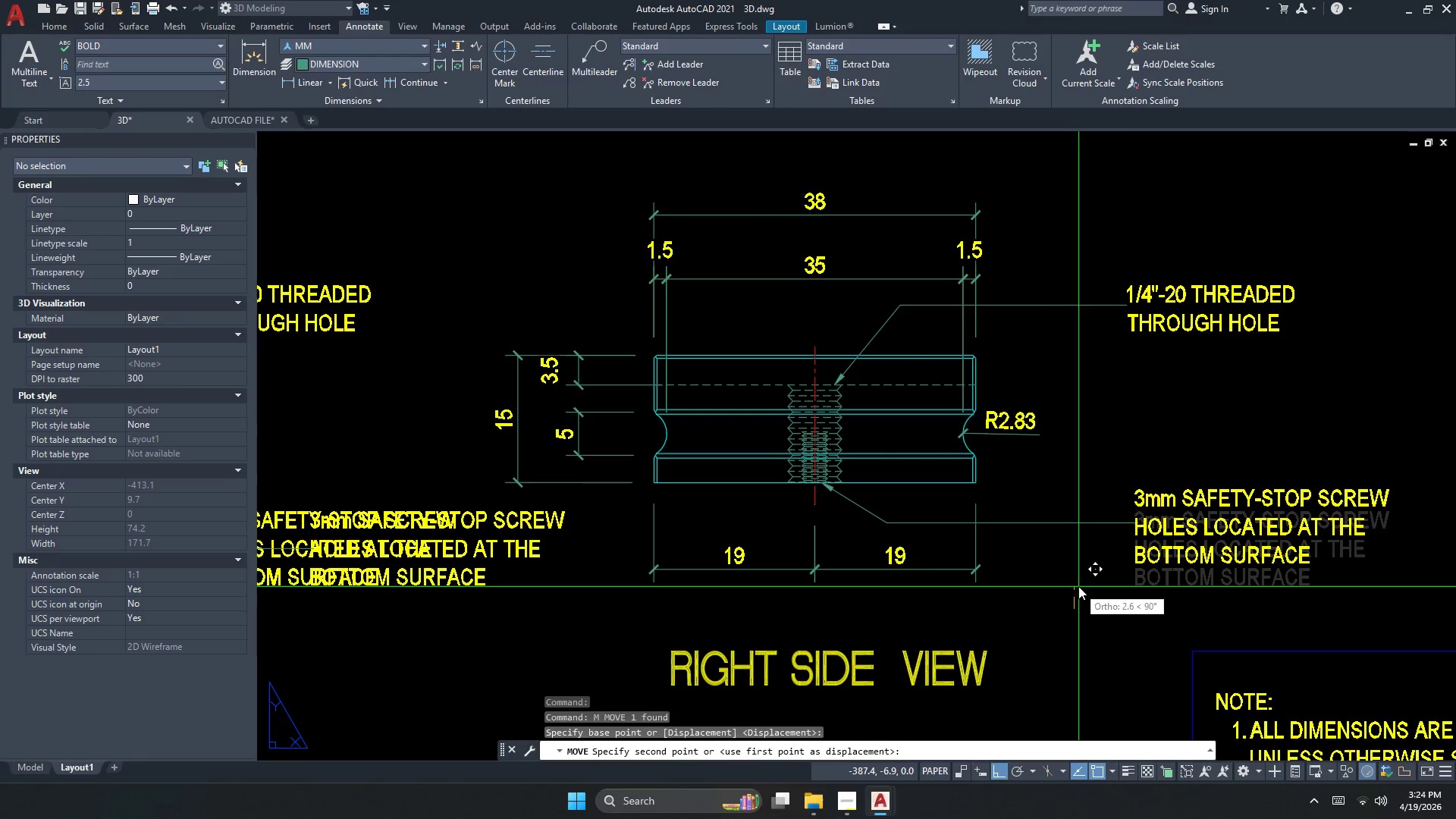 
left_click([1078, 585])
 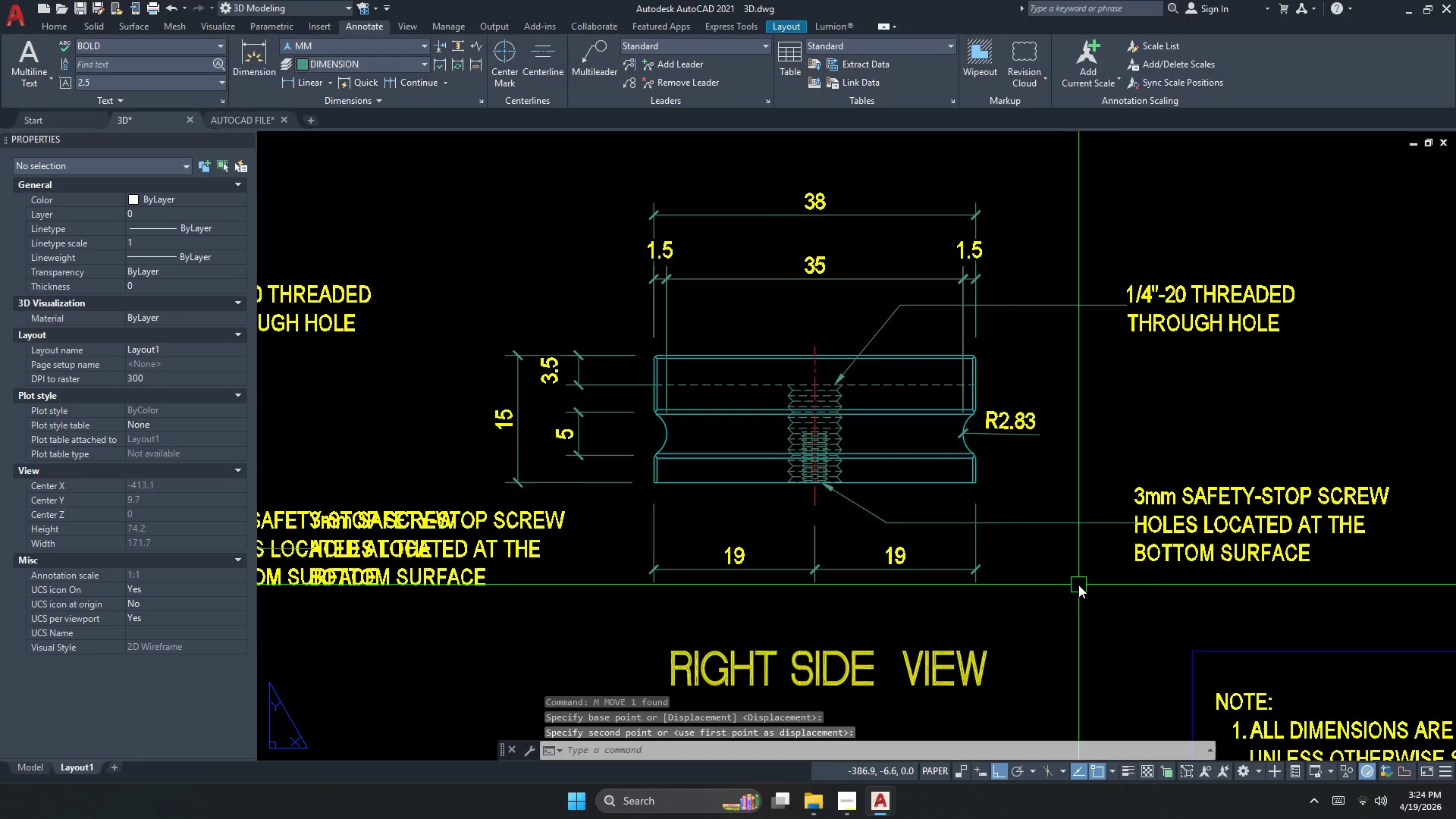 
key(Escape)
 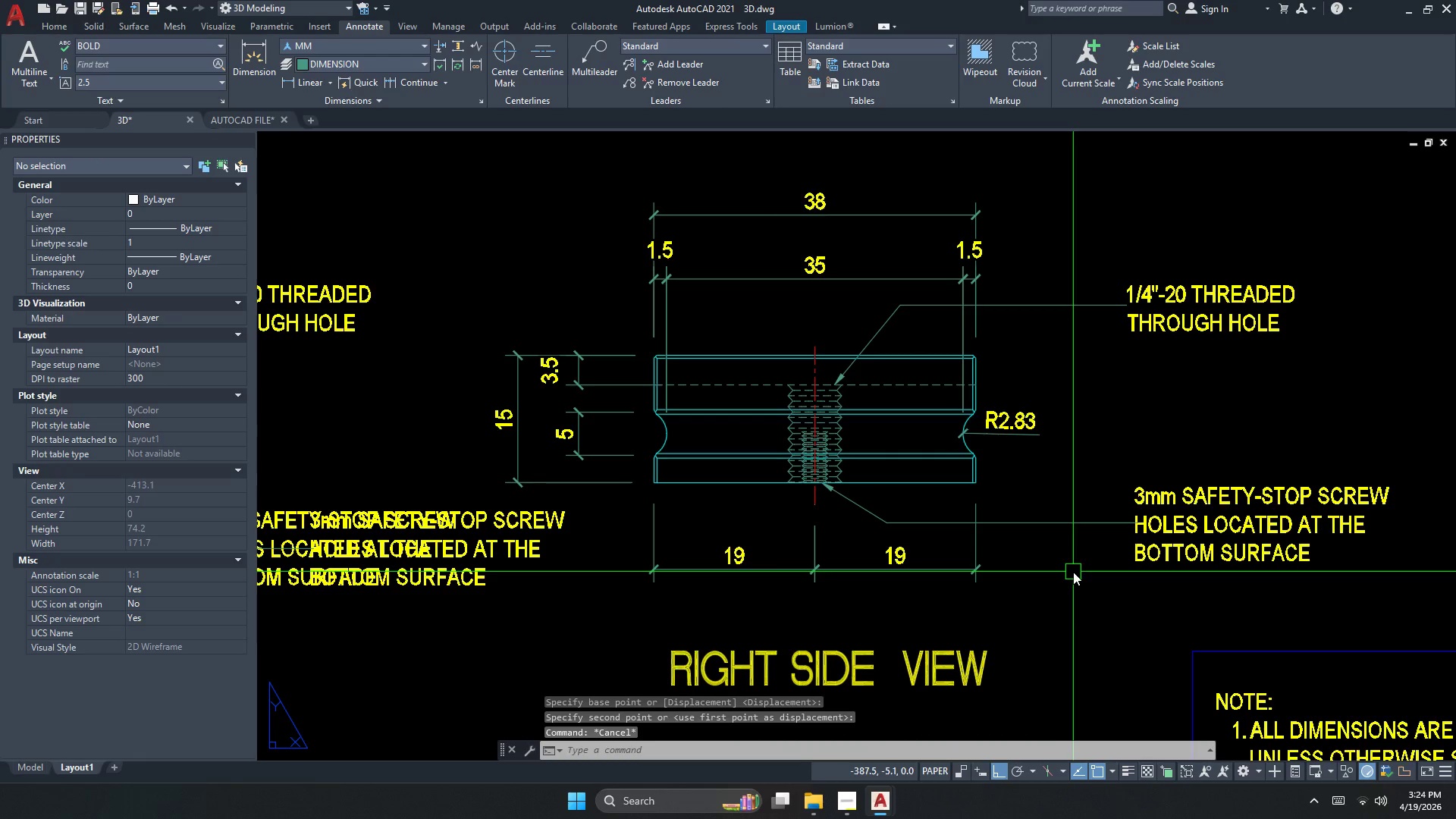 
scroll: coordinate [1053, 506], scroll_direction: down, amount: 3.0
 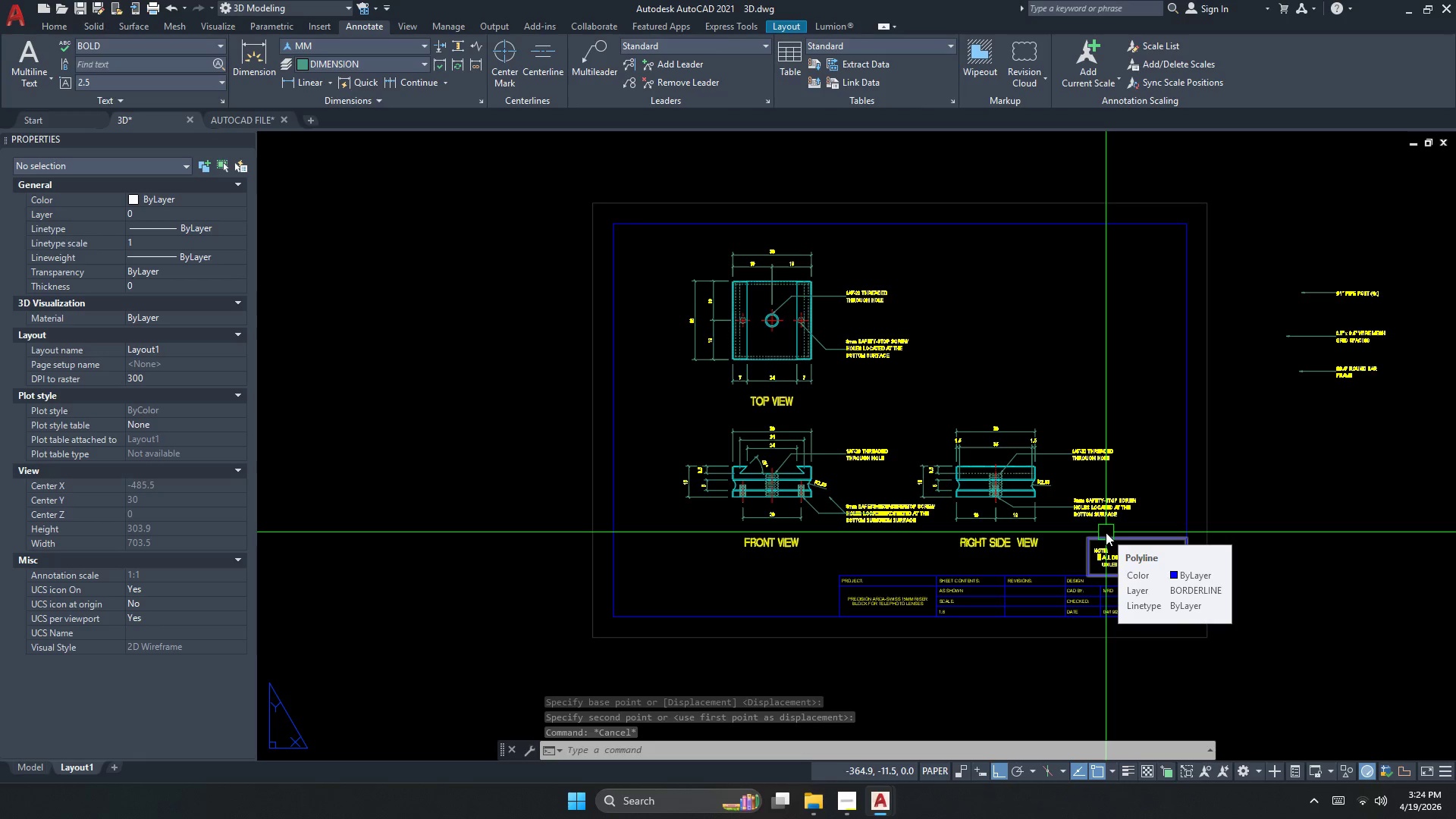 
left_click([852, 517])
 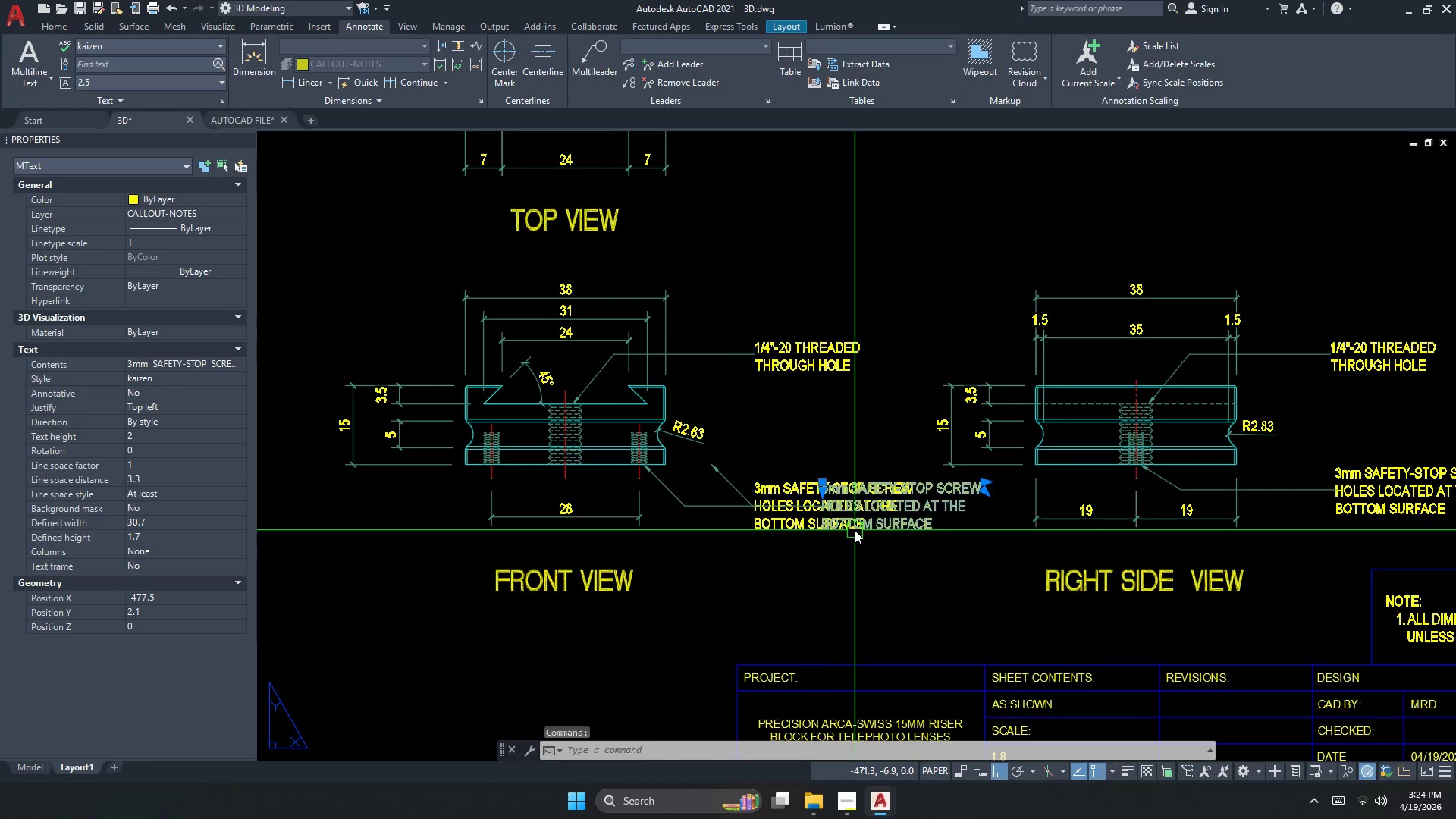 
scroll: coordinate [905, 520], scroll_direction: up, amount: 2.0
 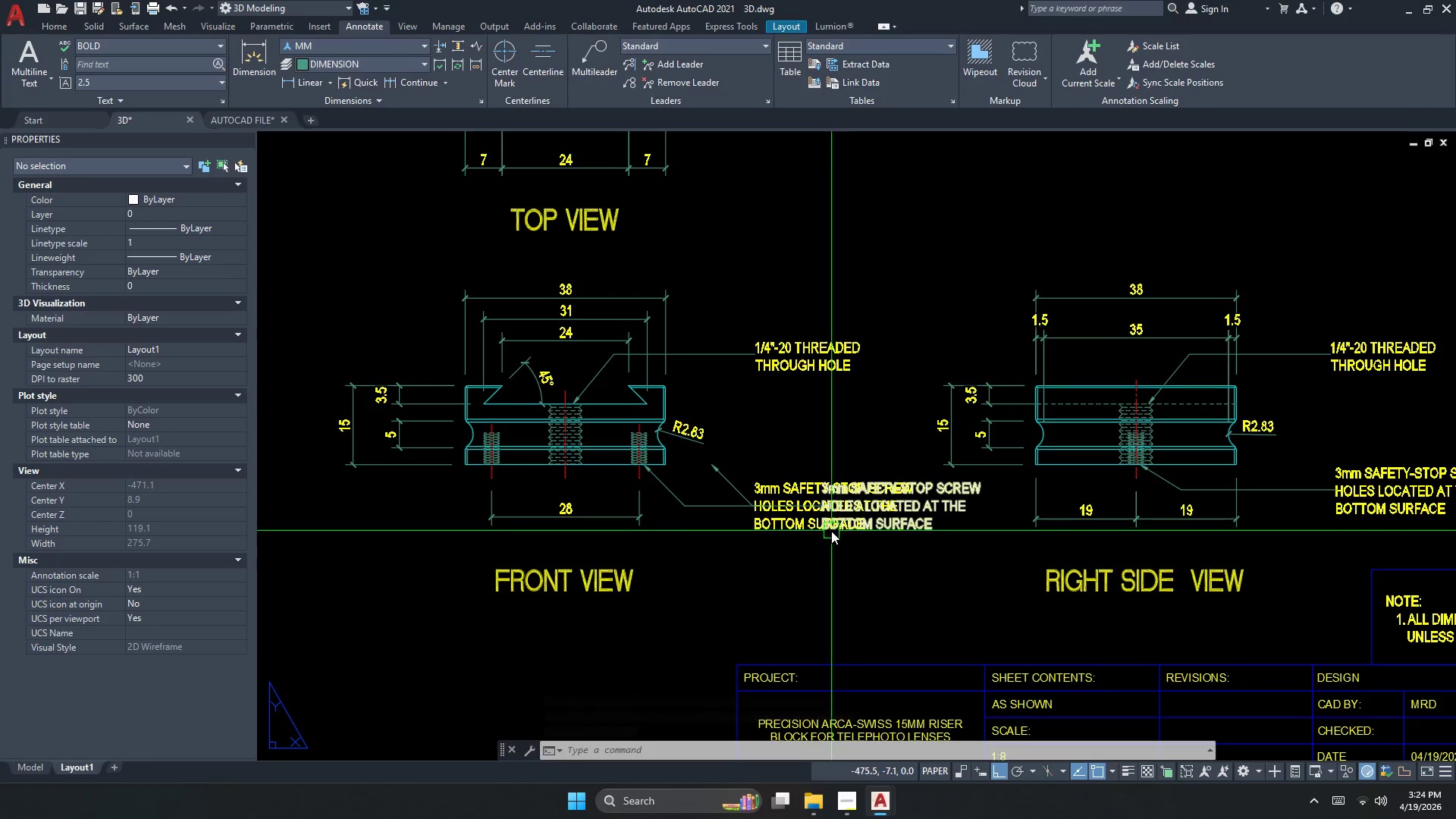 
key(Delete)
 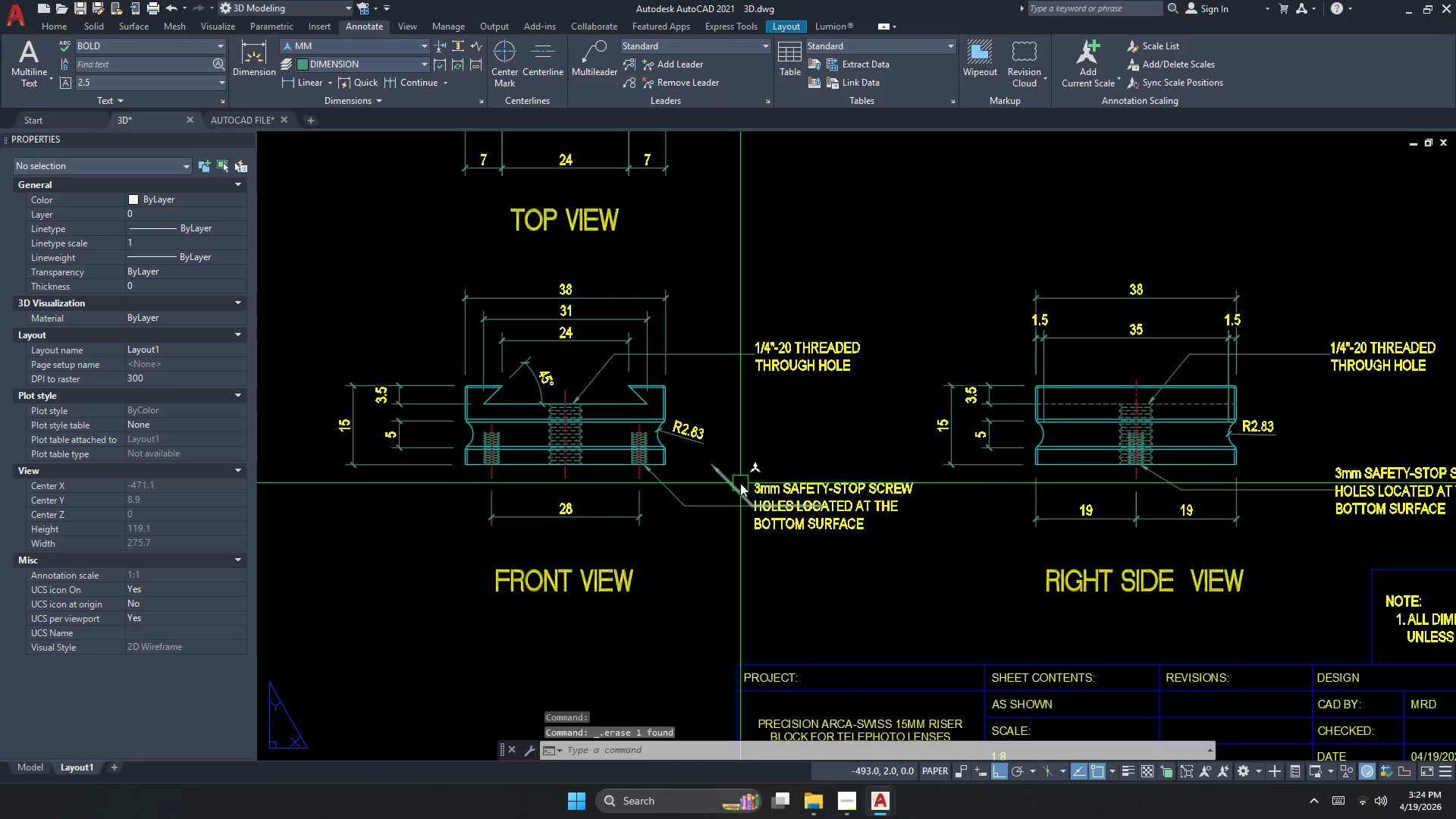 
left_click([739, 483])
 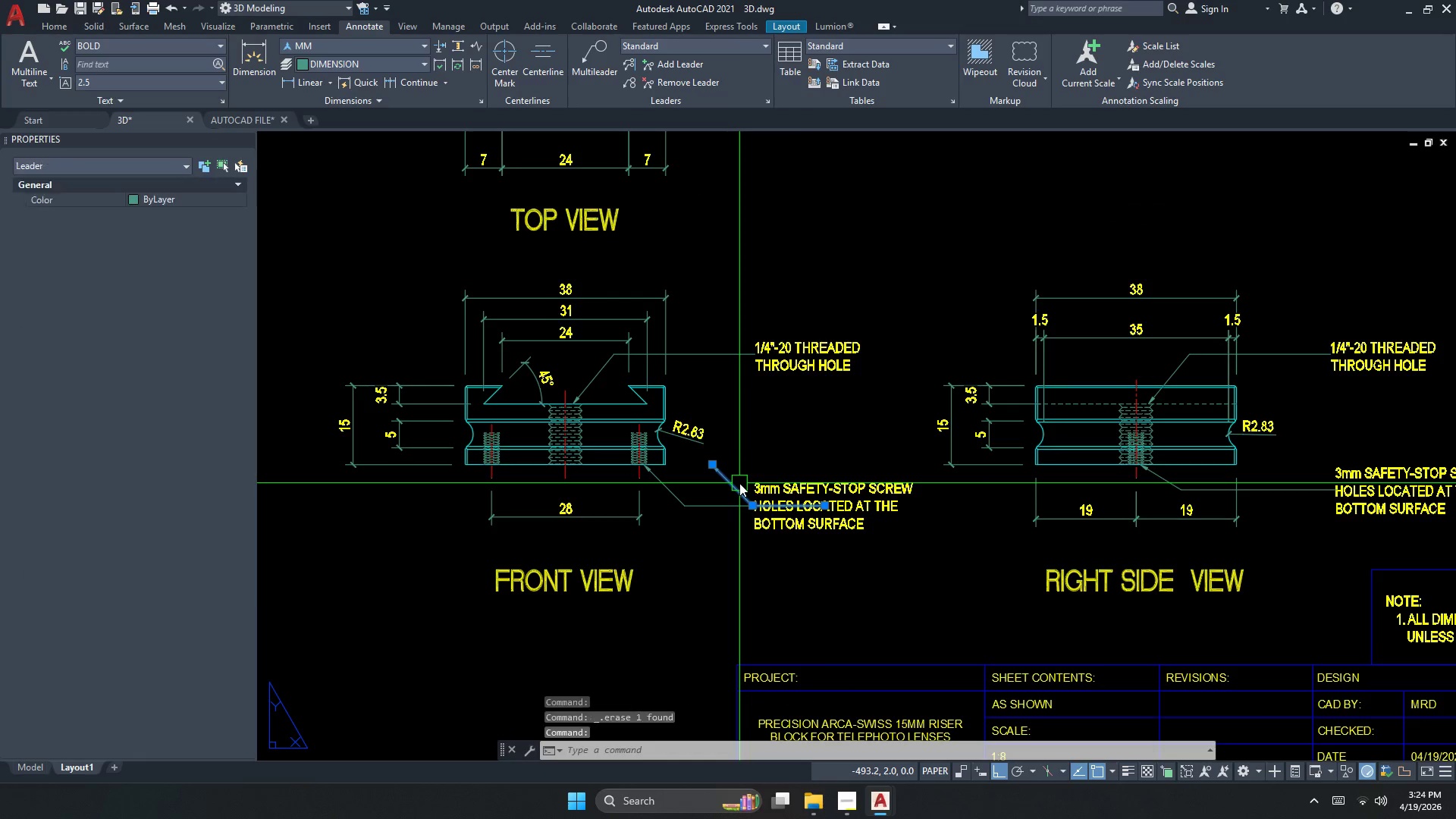 
key(Delete)
 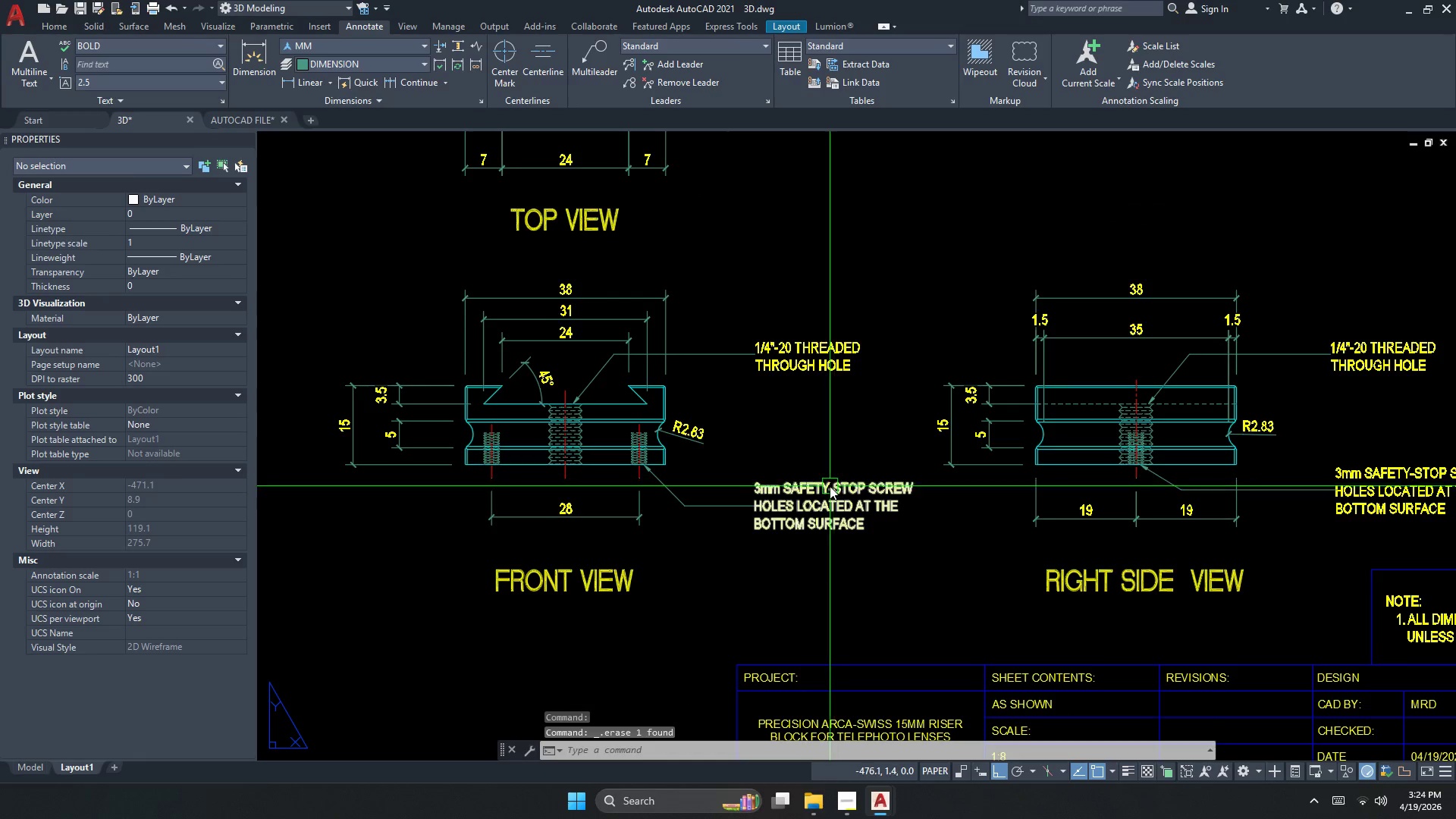 
hold_key(key=Delete, duration=0.36)
 